 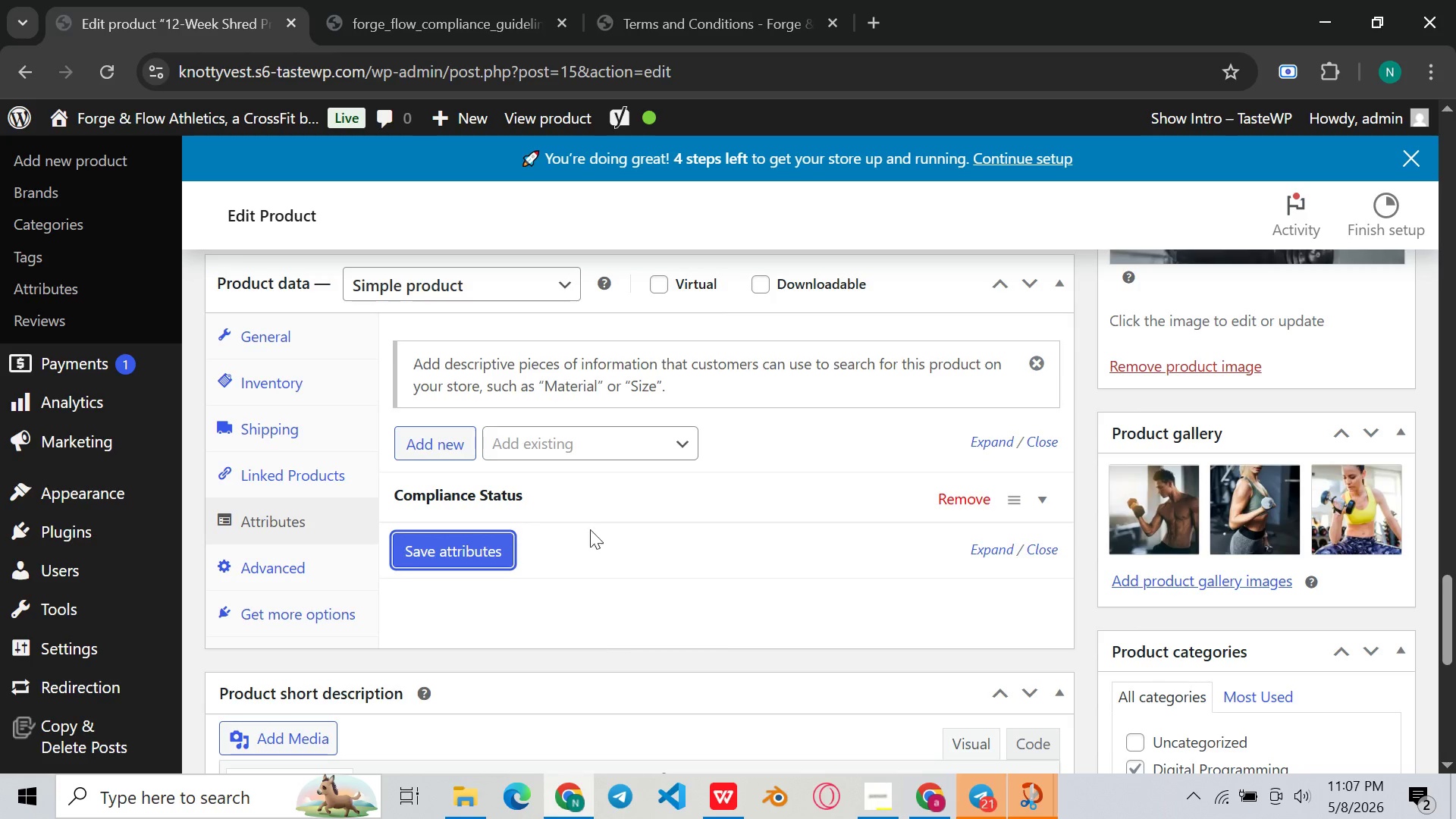 
scroll: coordinate [899, 503], scroll_direction: up, amount: 9.0
 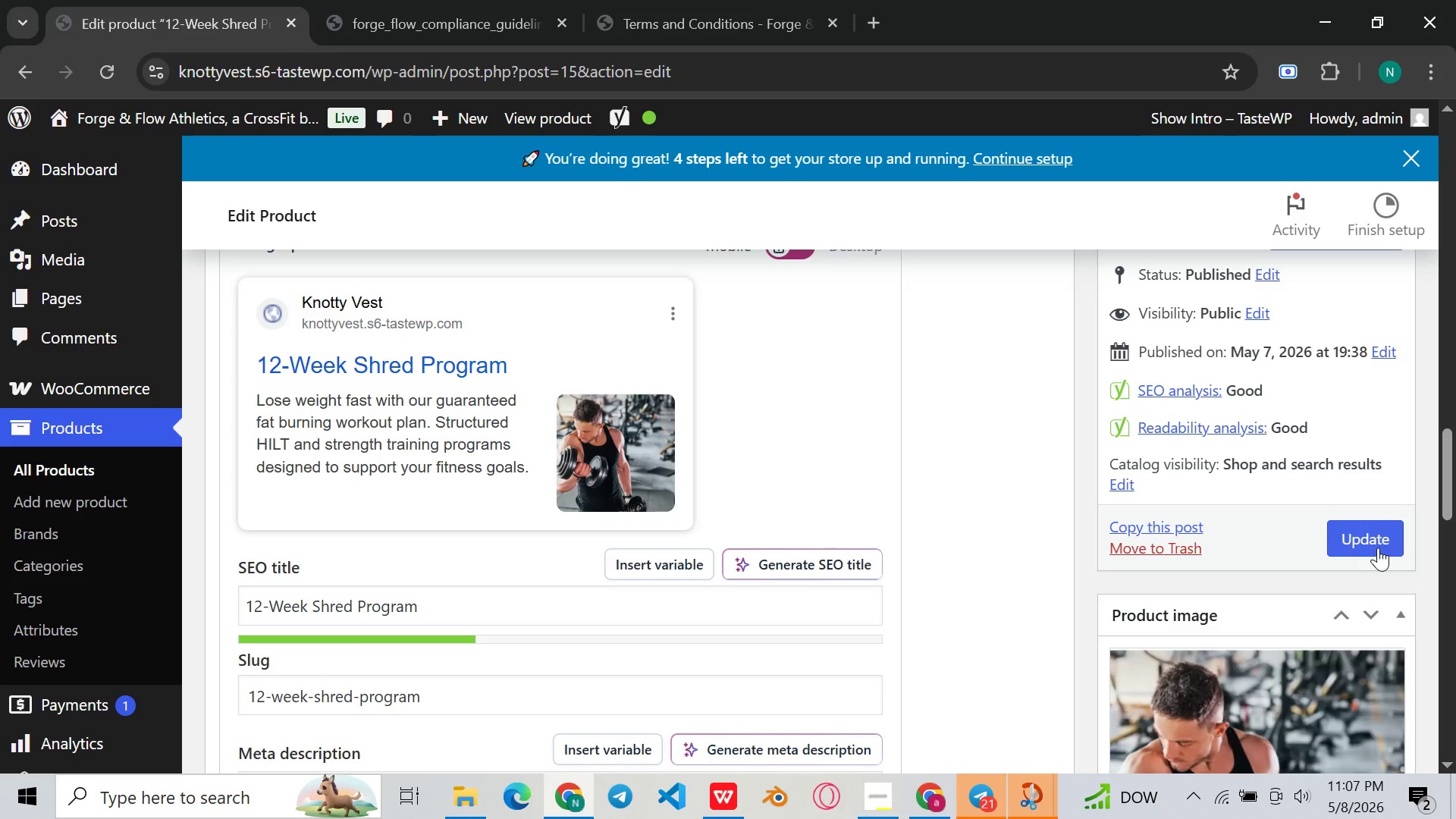 
left_click([1378, 548])
 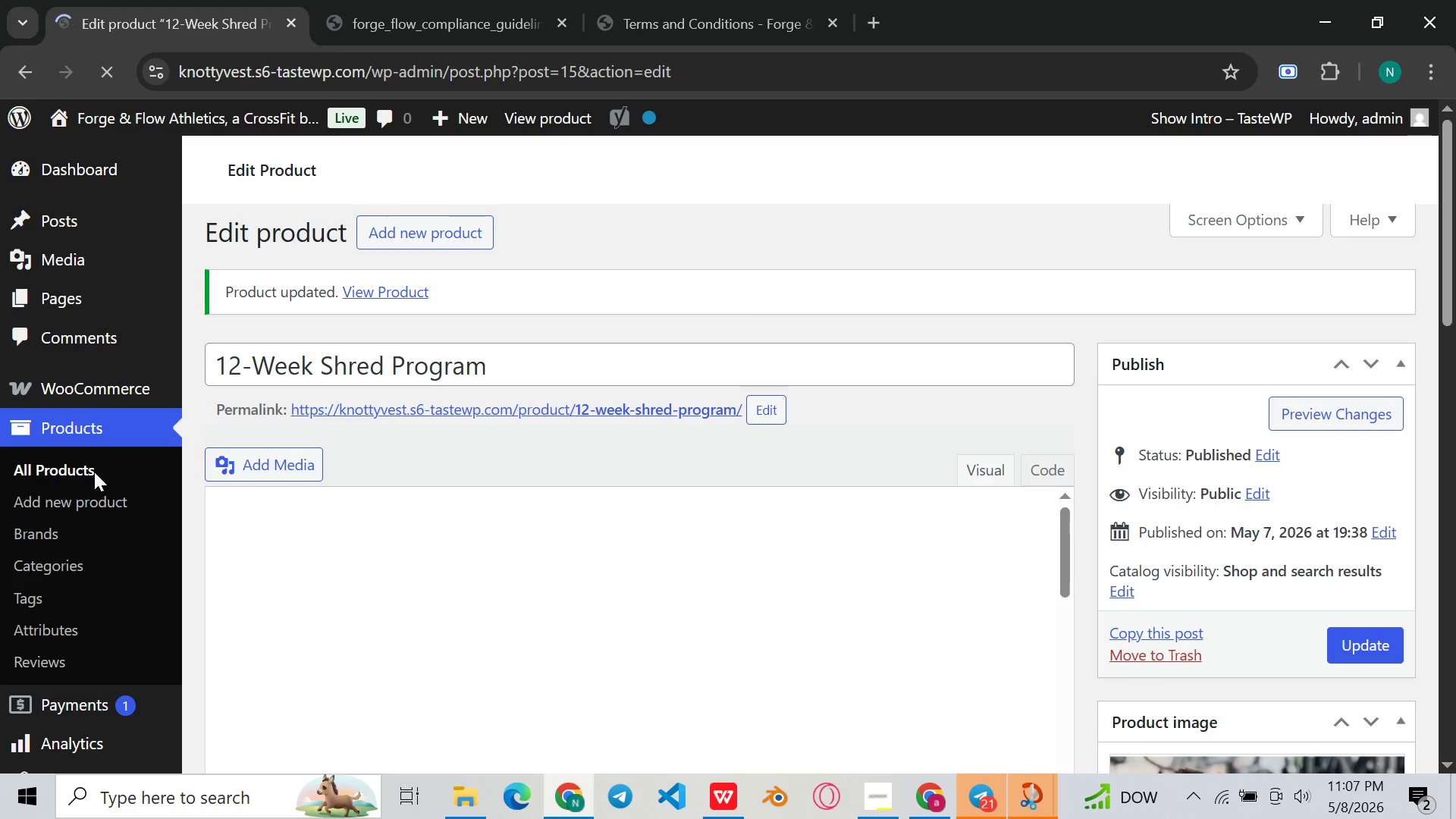 
wait(6.66)
 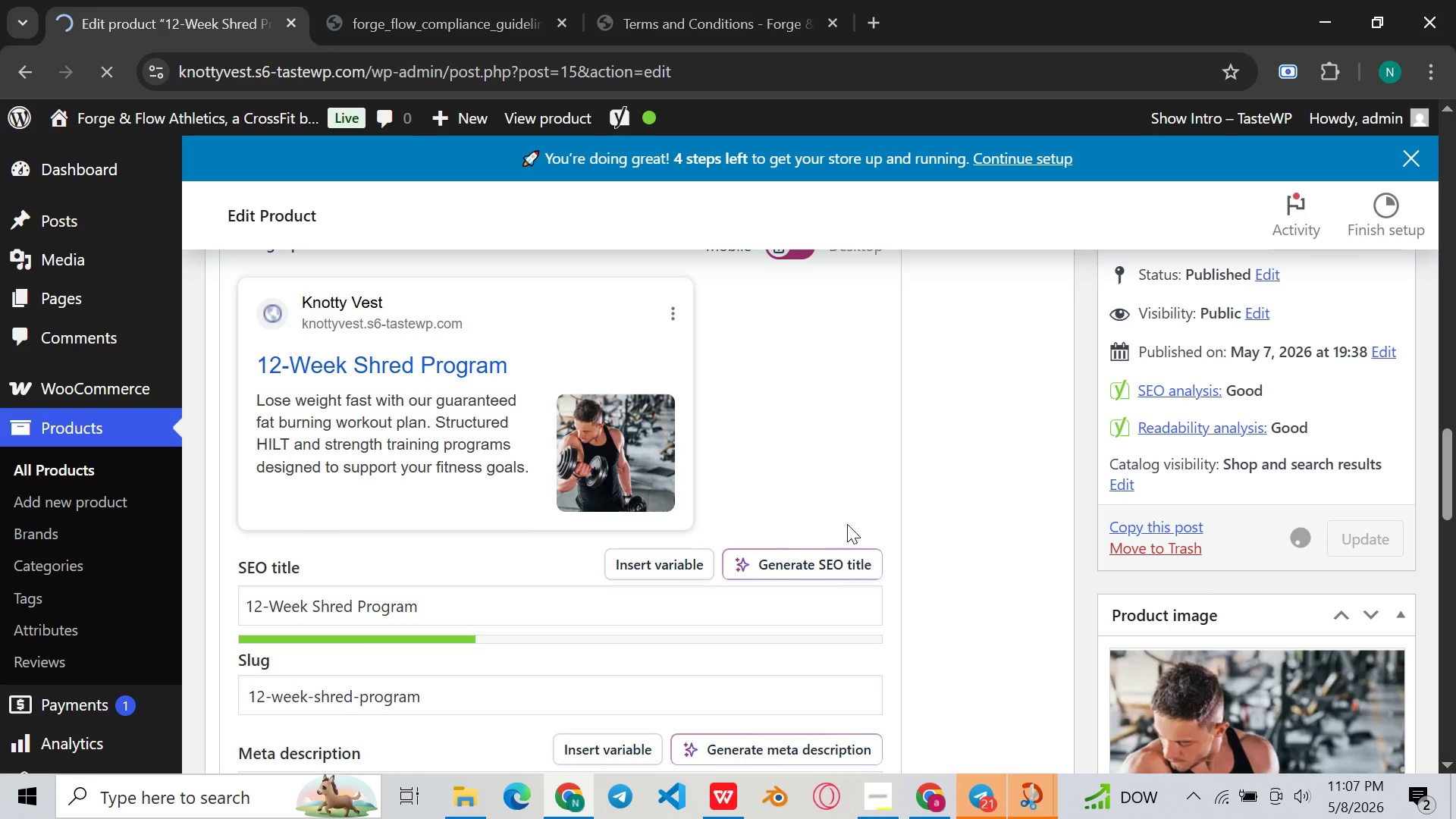 
left_click([86, 477])
 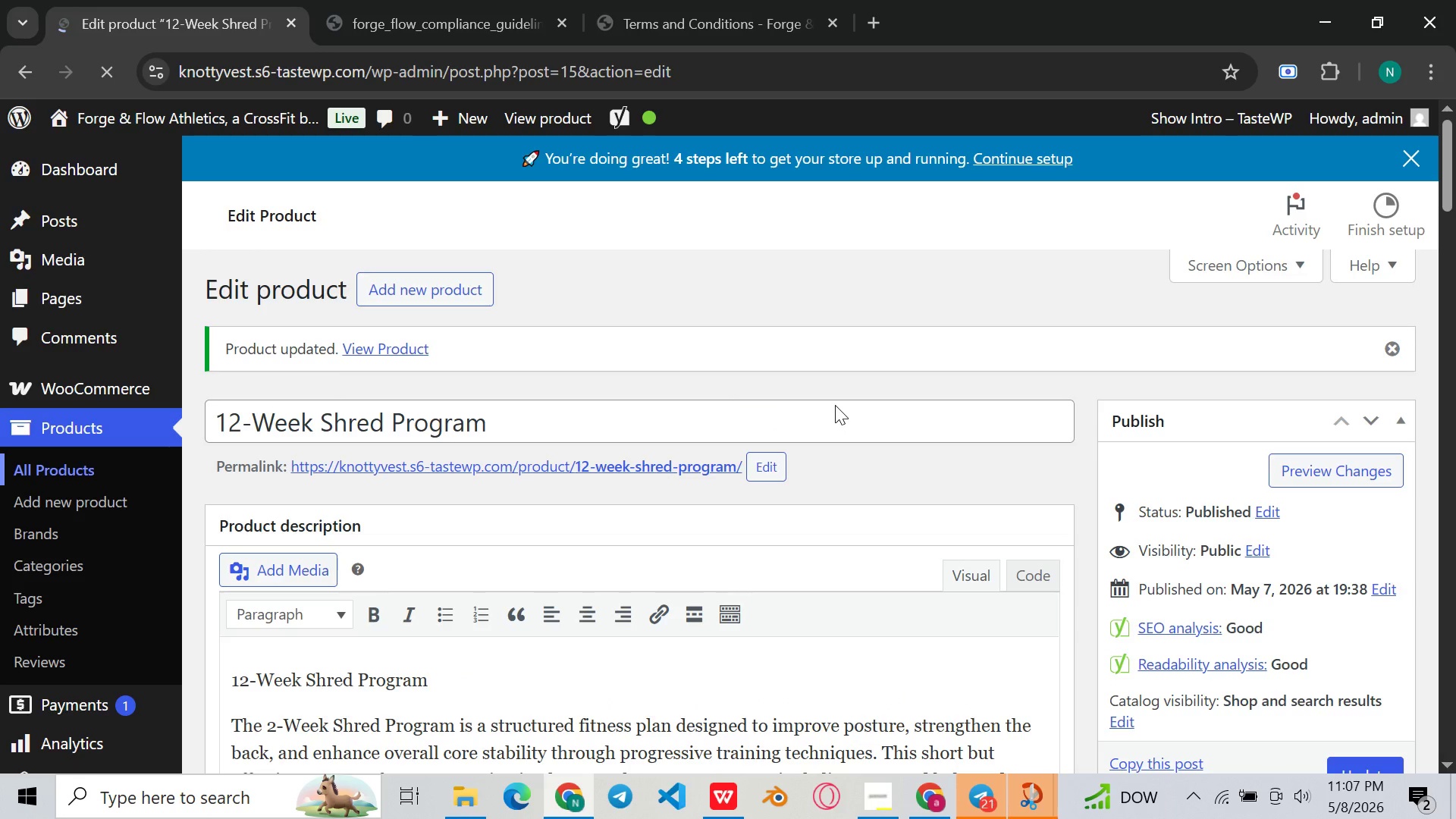 
wait(7.58)
 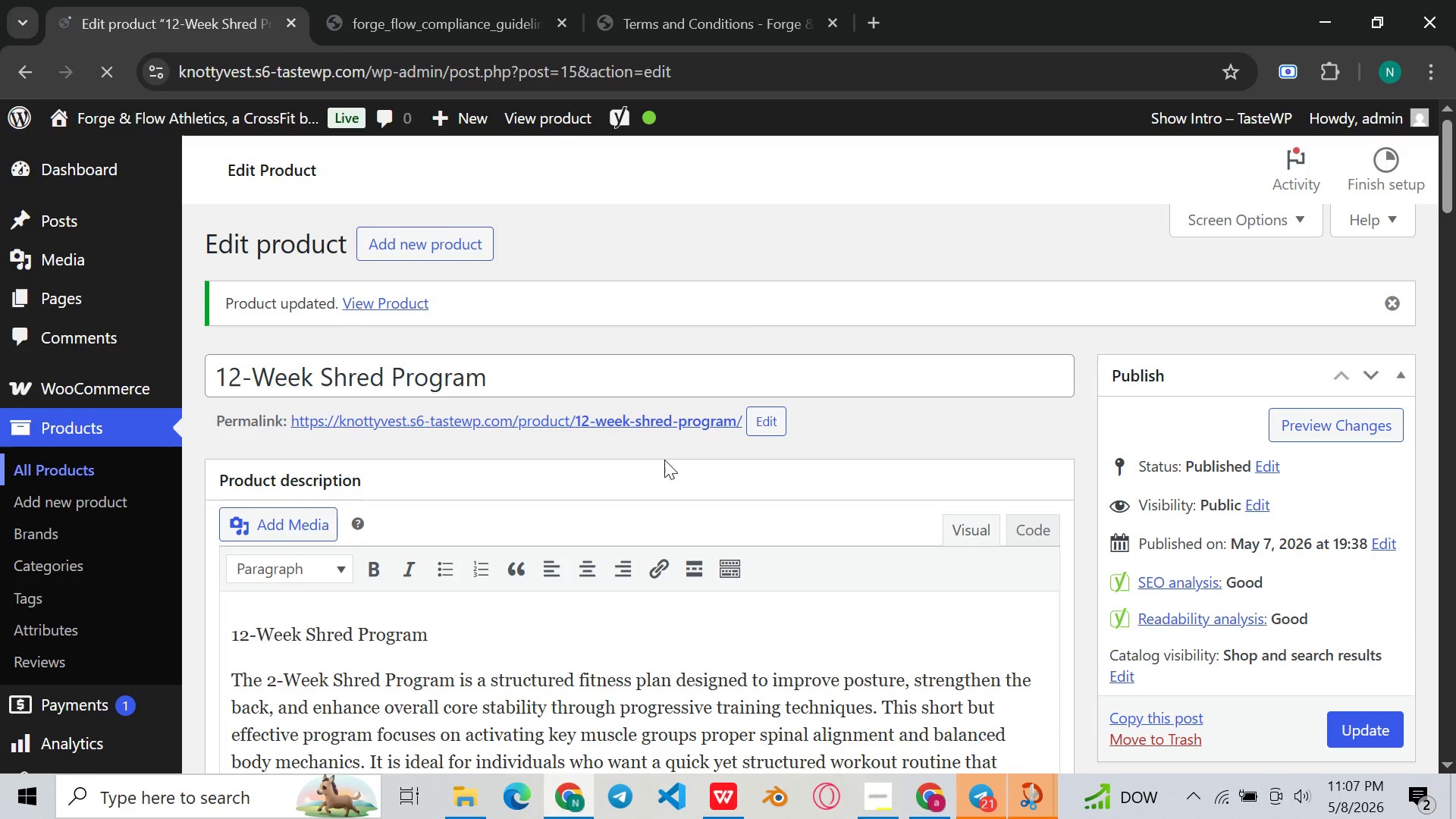 
scroll: coordinate [835, 416], scroll_direction: down, amount: 11.0
 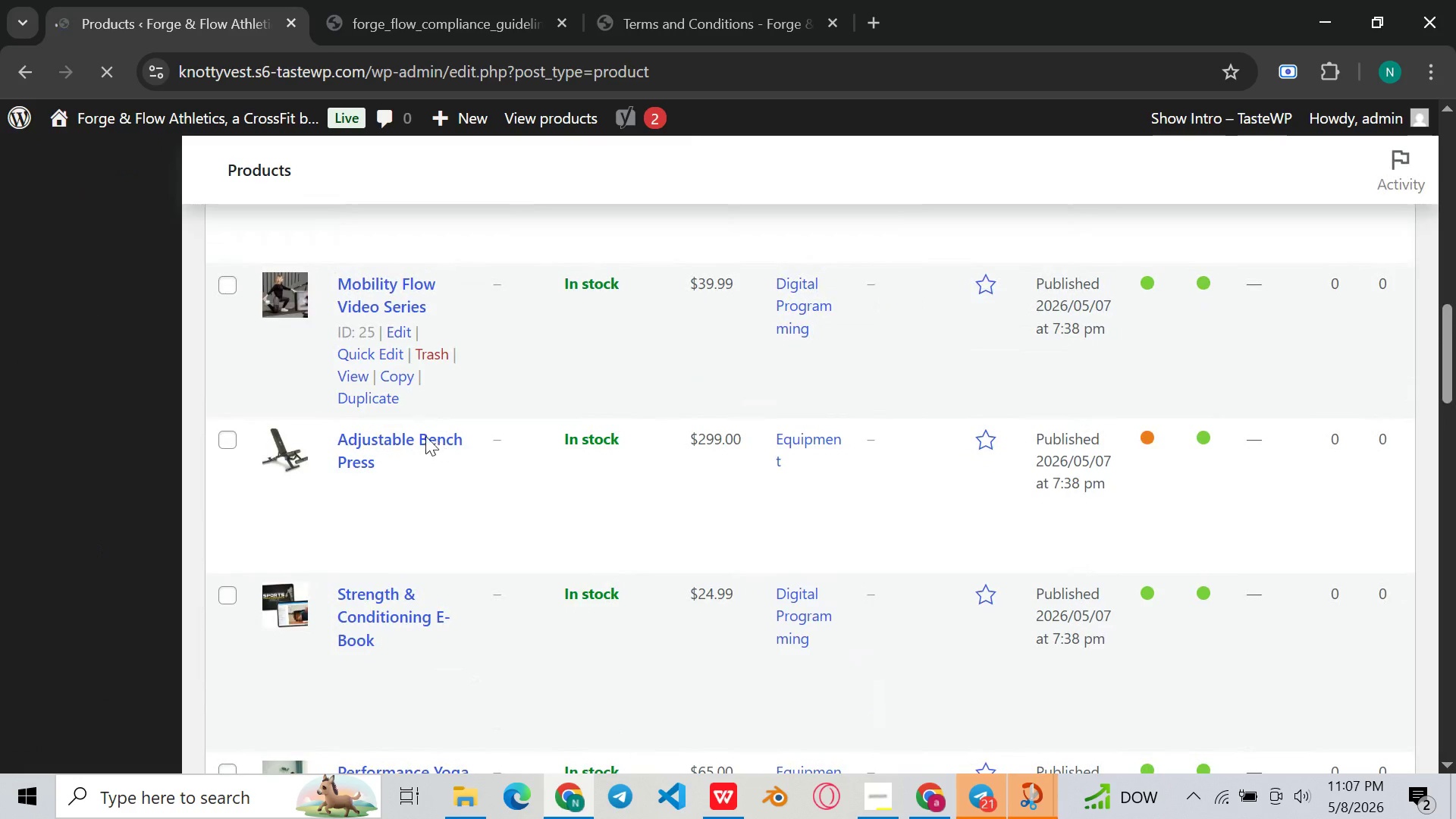 
left_click([422, 435])
 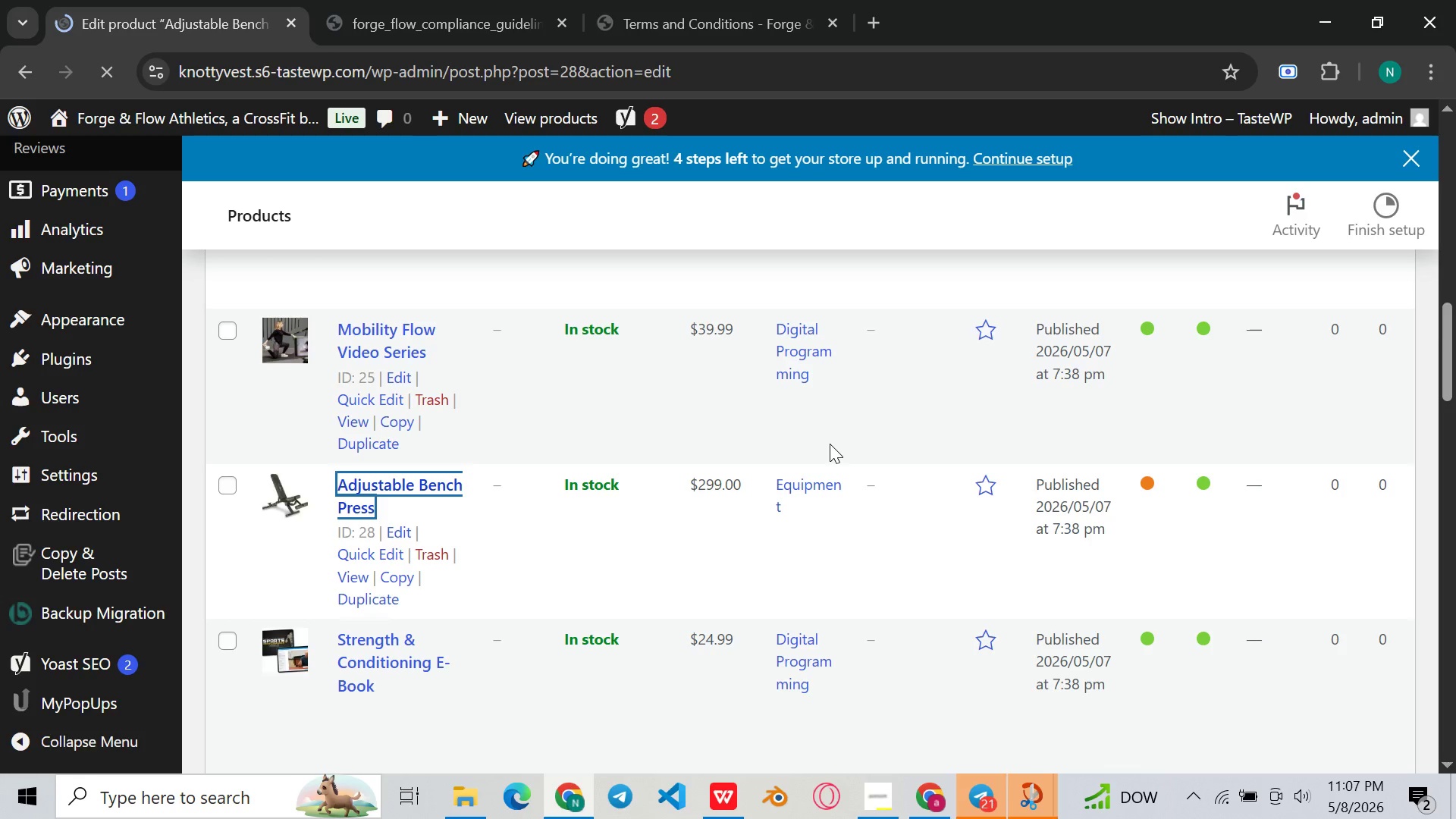 
wait(5.77)
 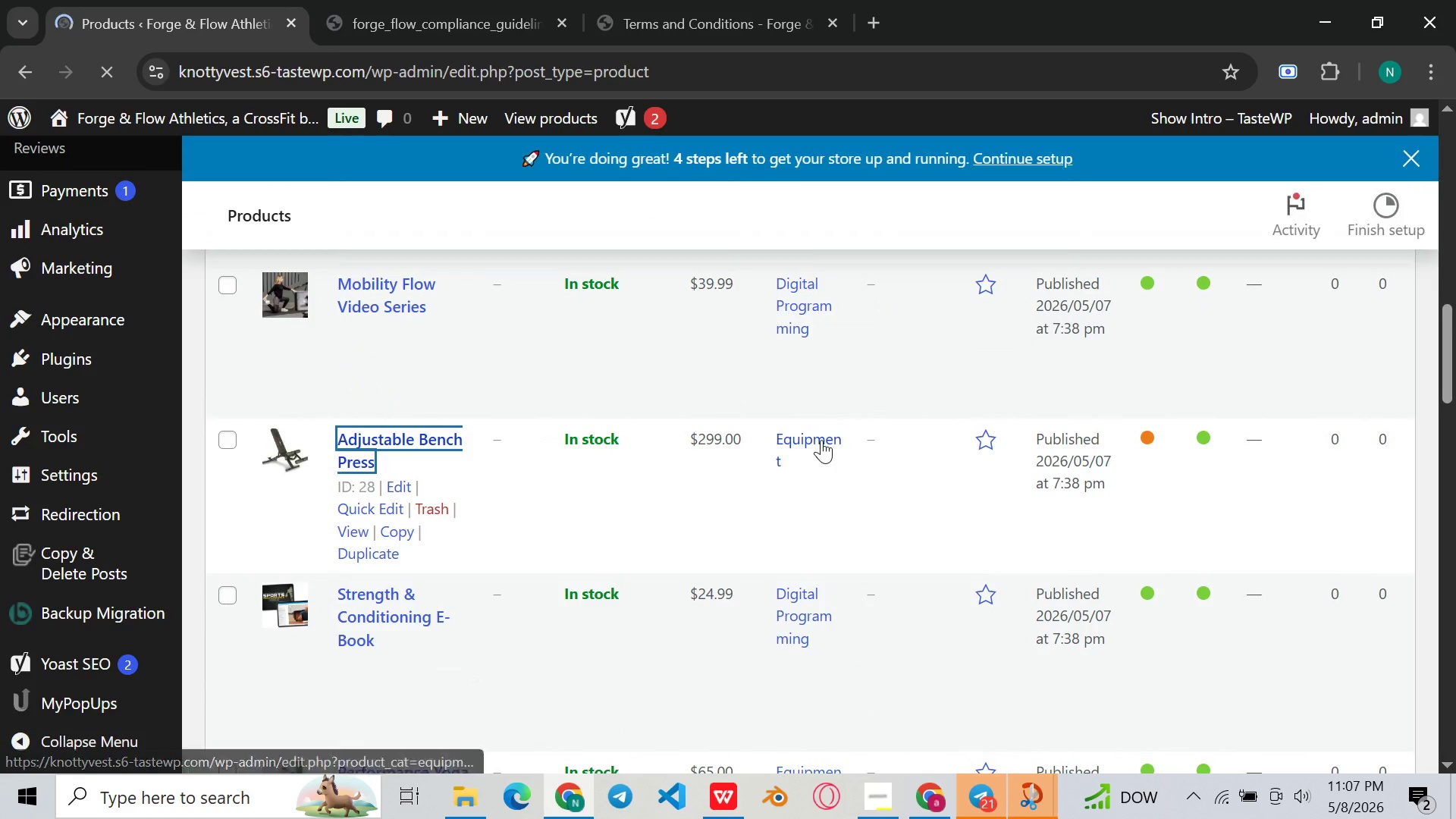 
scroll: coordinate [830, 445], scroll_direction: down, amount: 21.0
 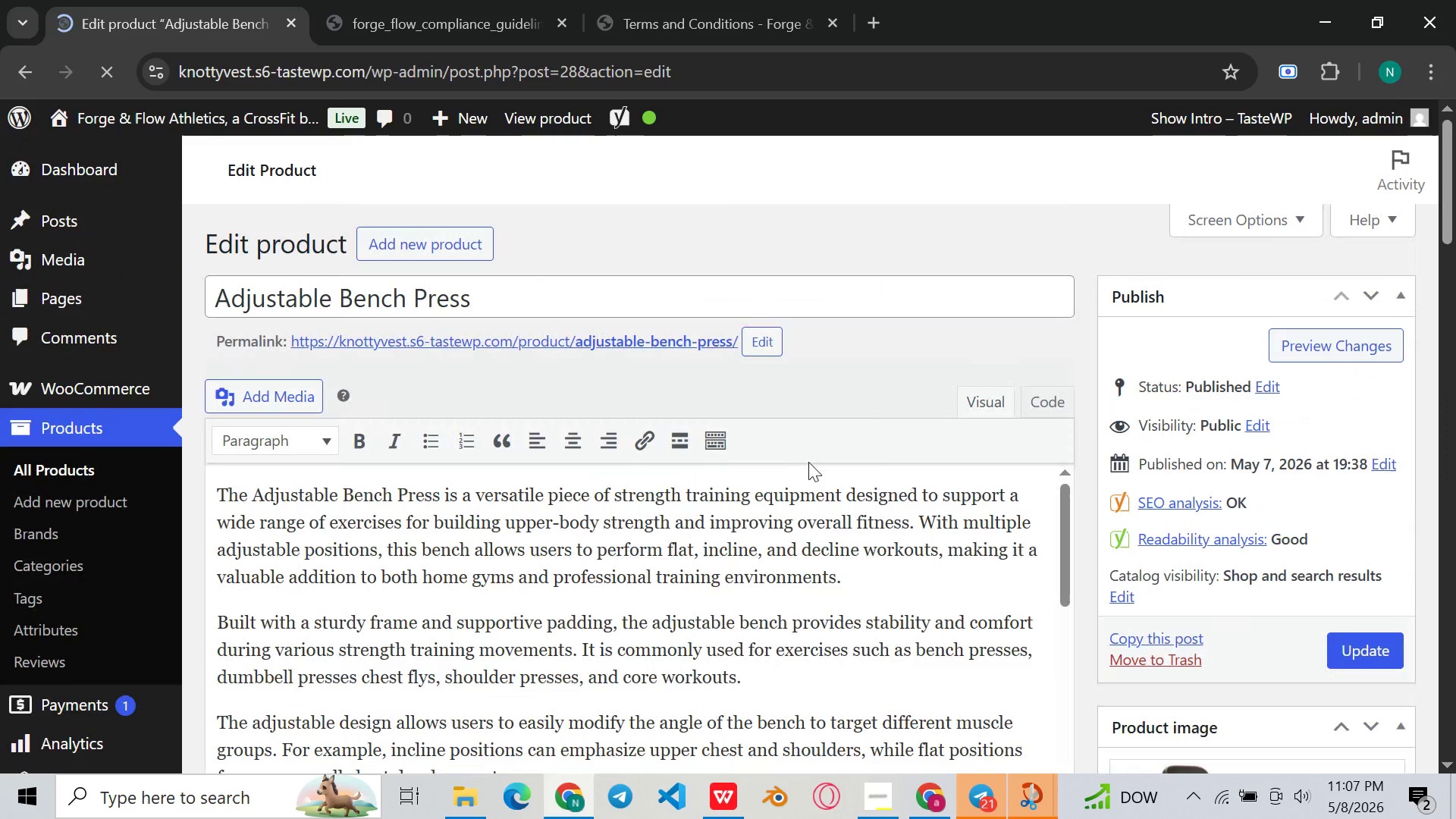 
scroll: coordinate [817, 457], scroll_direction: up, amount: 8.0
 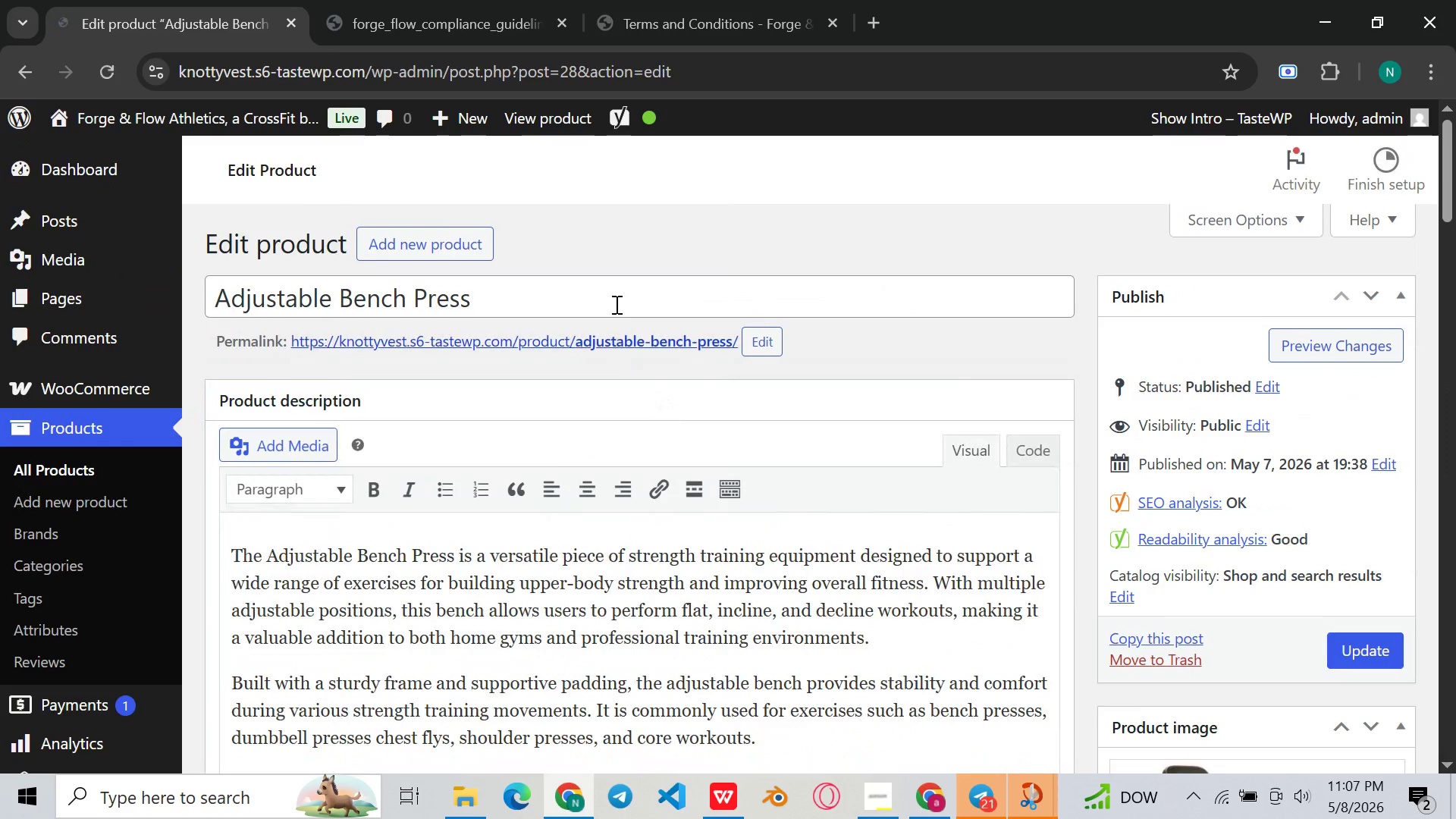 
left_click([616, 300])
 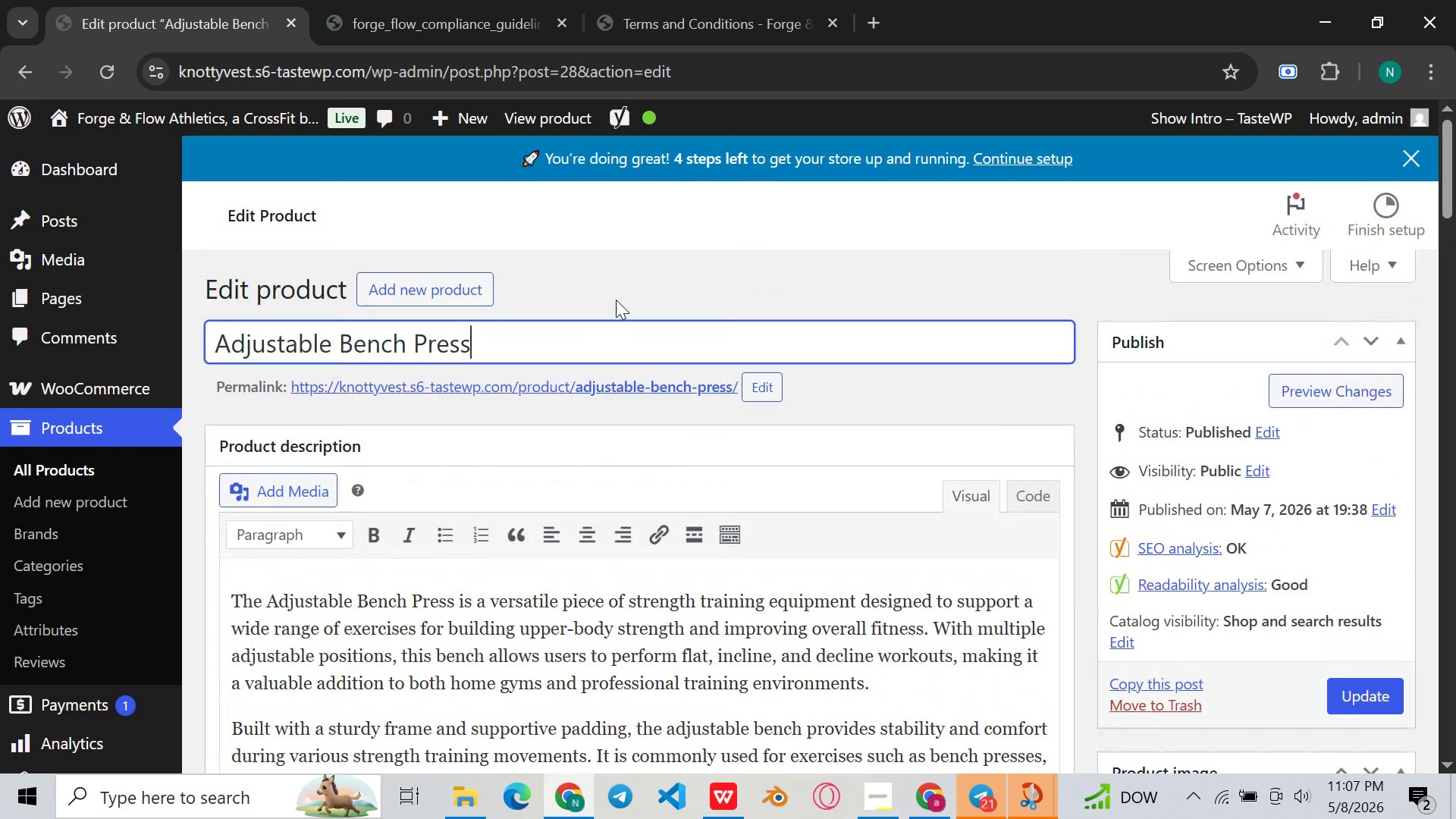 
key(Control+ControlLeft)
 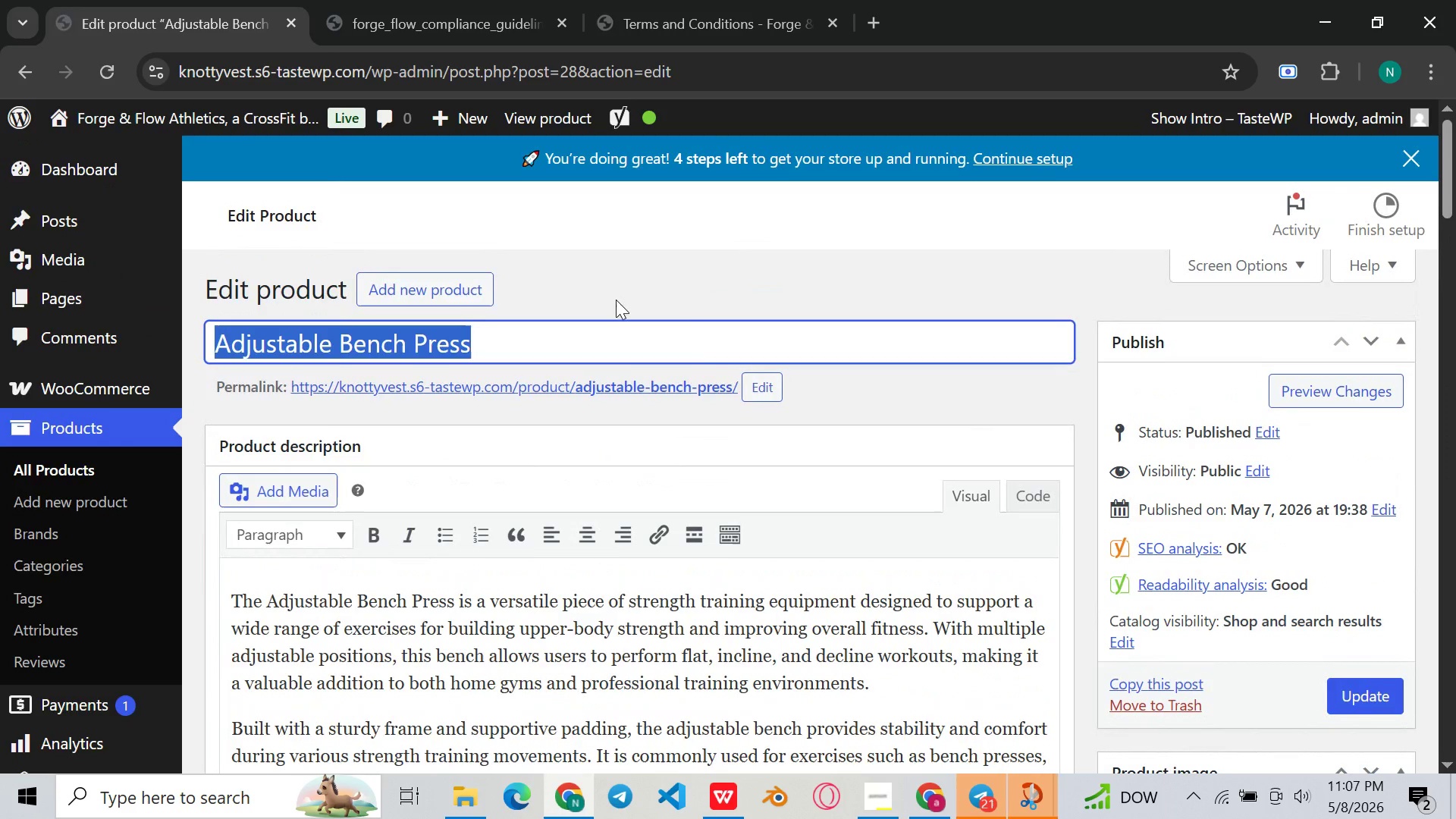 
key(Control+A)
 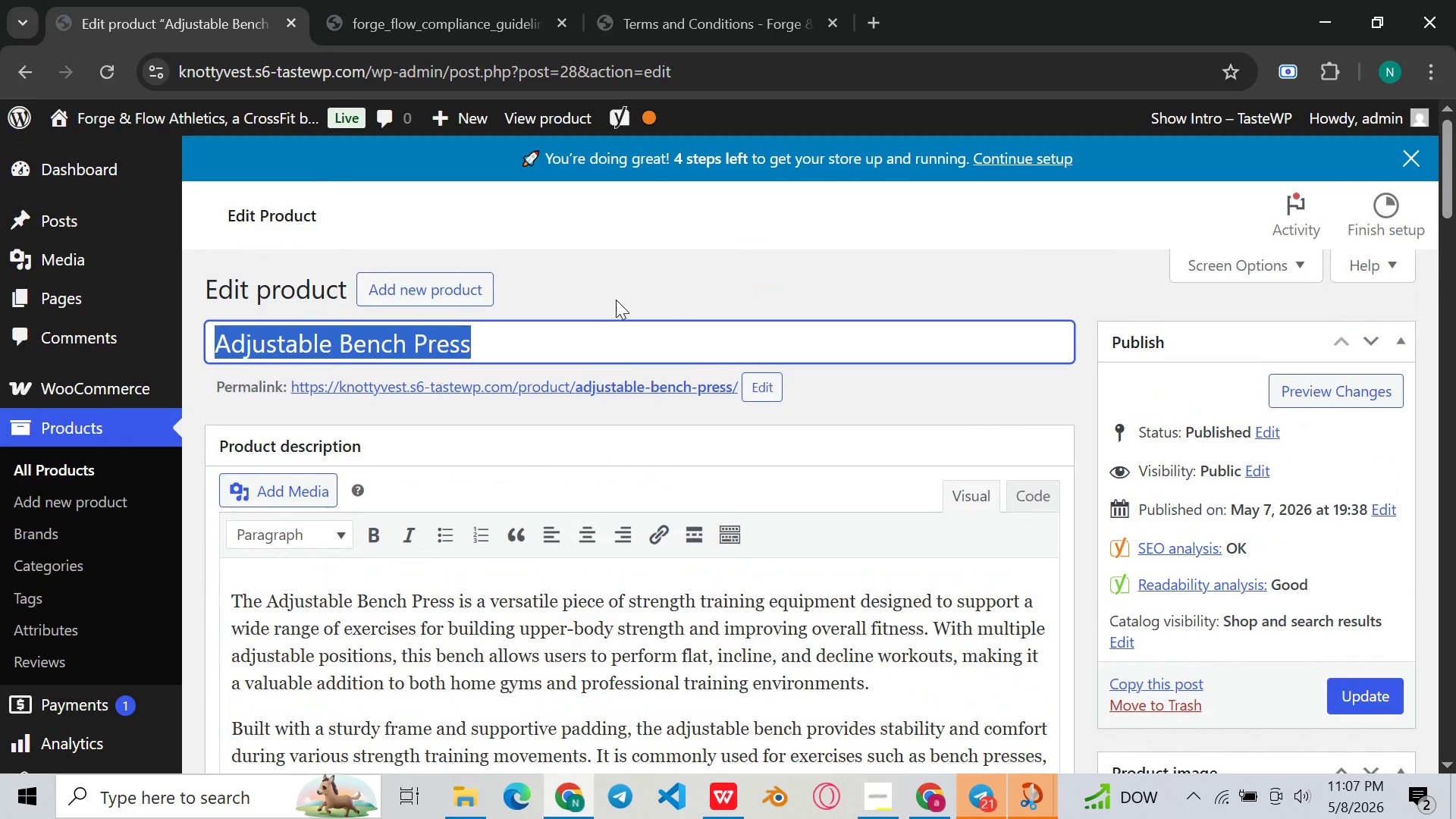 
key(Control+C)
 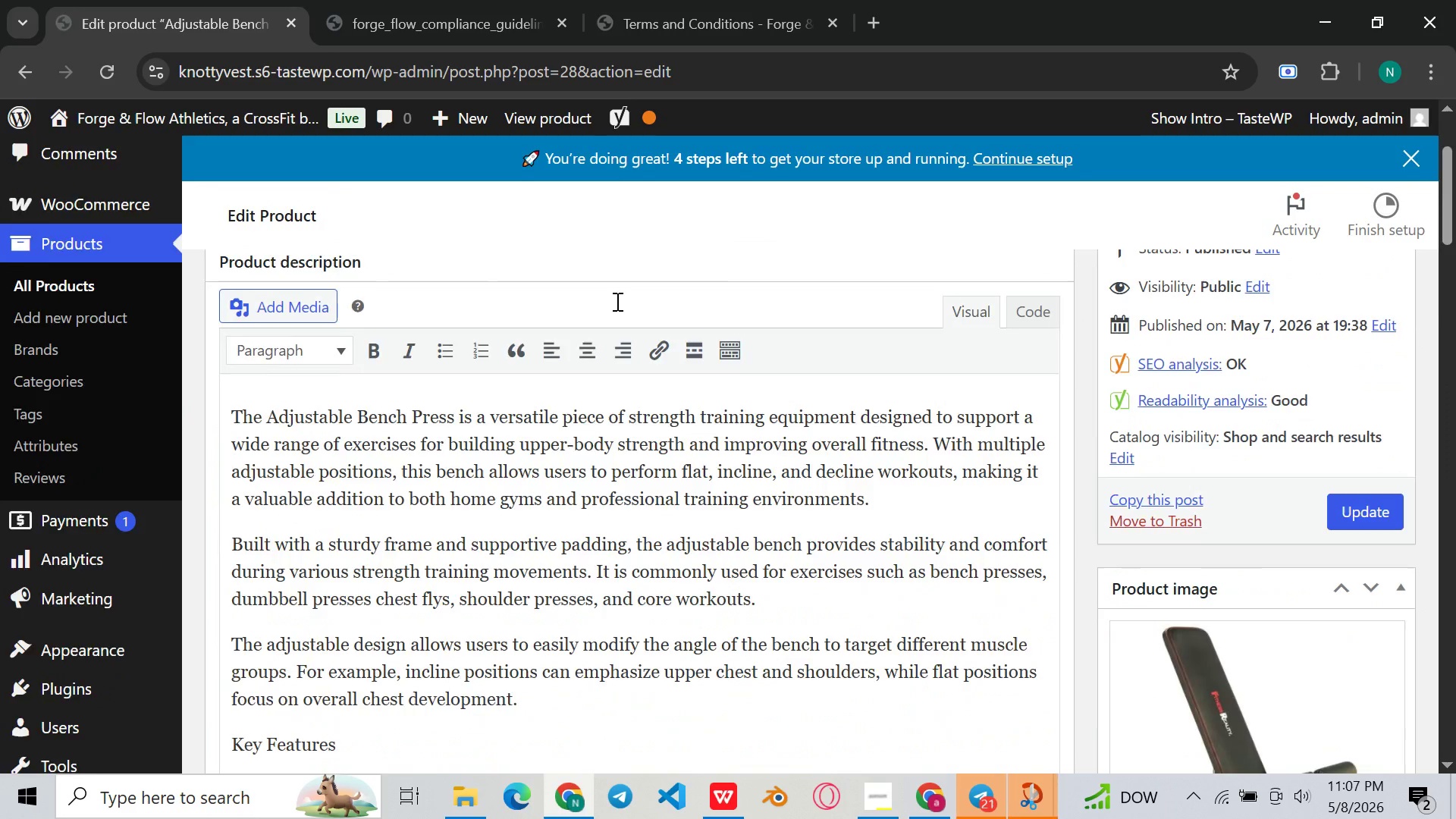 
scroll: coordinate [585, 345], scroll_direction: down, amount: 15.0
 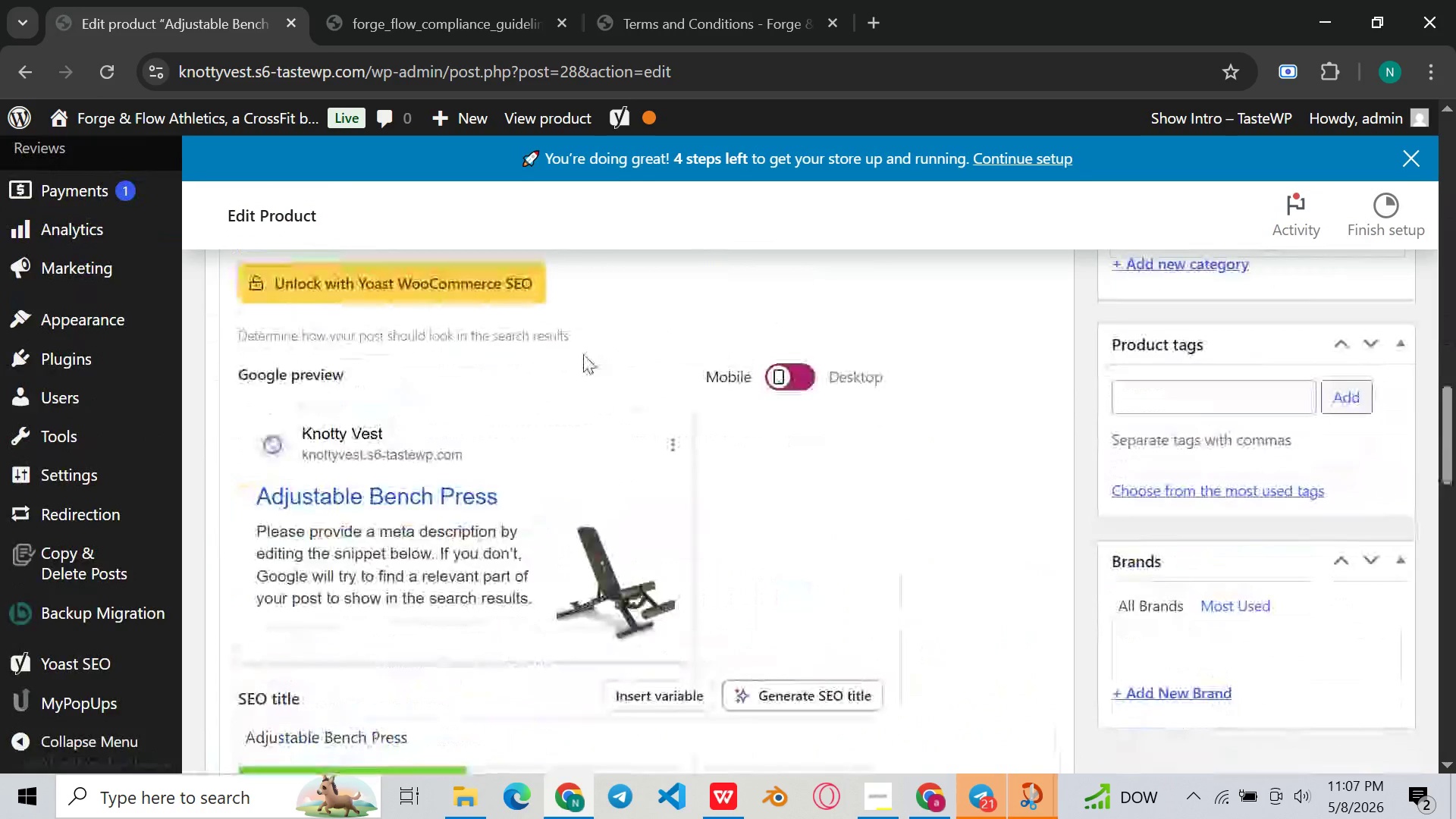 
scroll: coordinate [587, 343], scroll_direction: up, amount: 2.0
 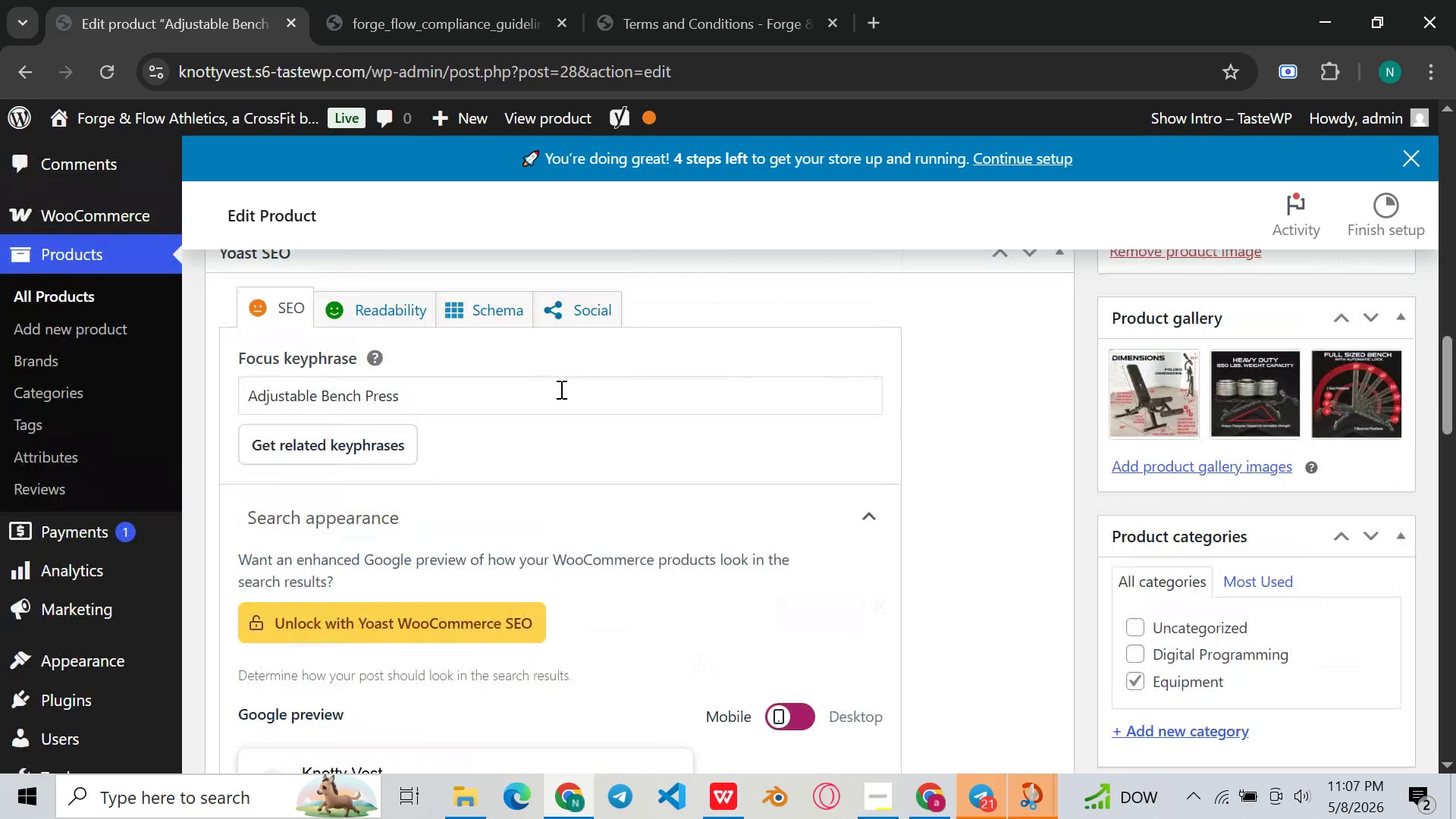 
scroll: coordinate [560, 390], scroll_direction: down, amount: 1.0
 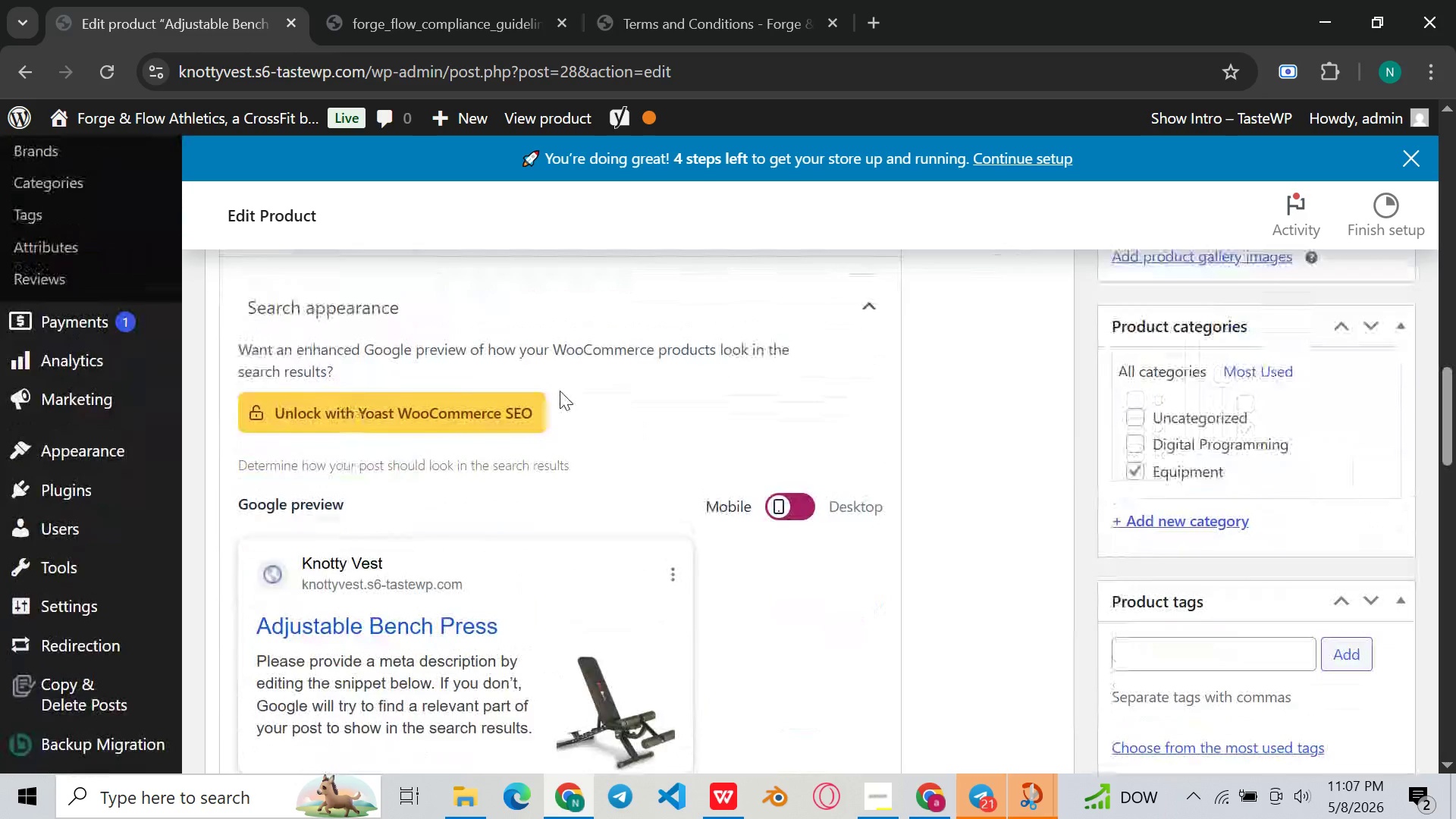 
scroll: coordinate [560, 391], scroll_direction: up, amount: 2.0
 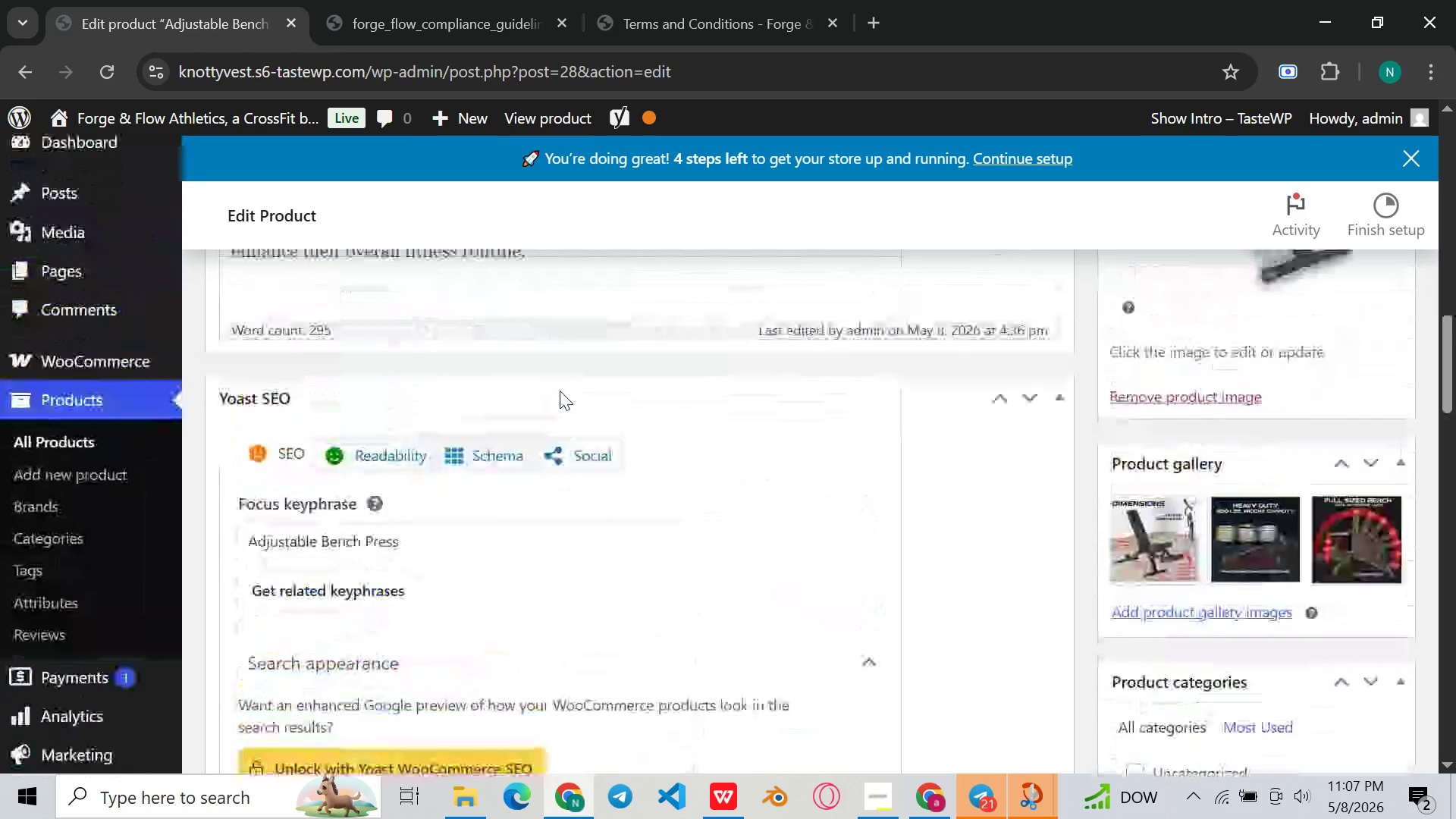 
scroll: coordinate [560, 391], scroll_direction: down, amount: 1.0
 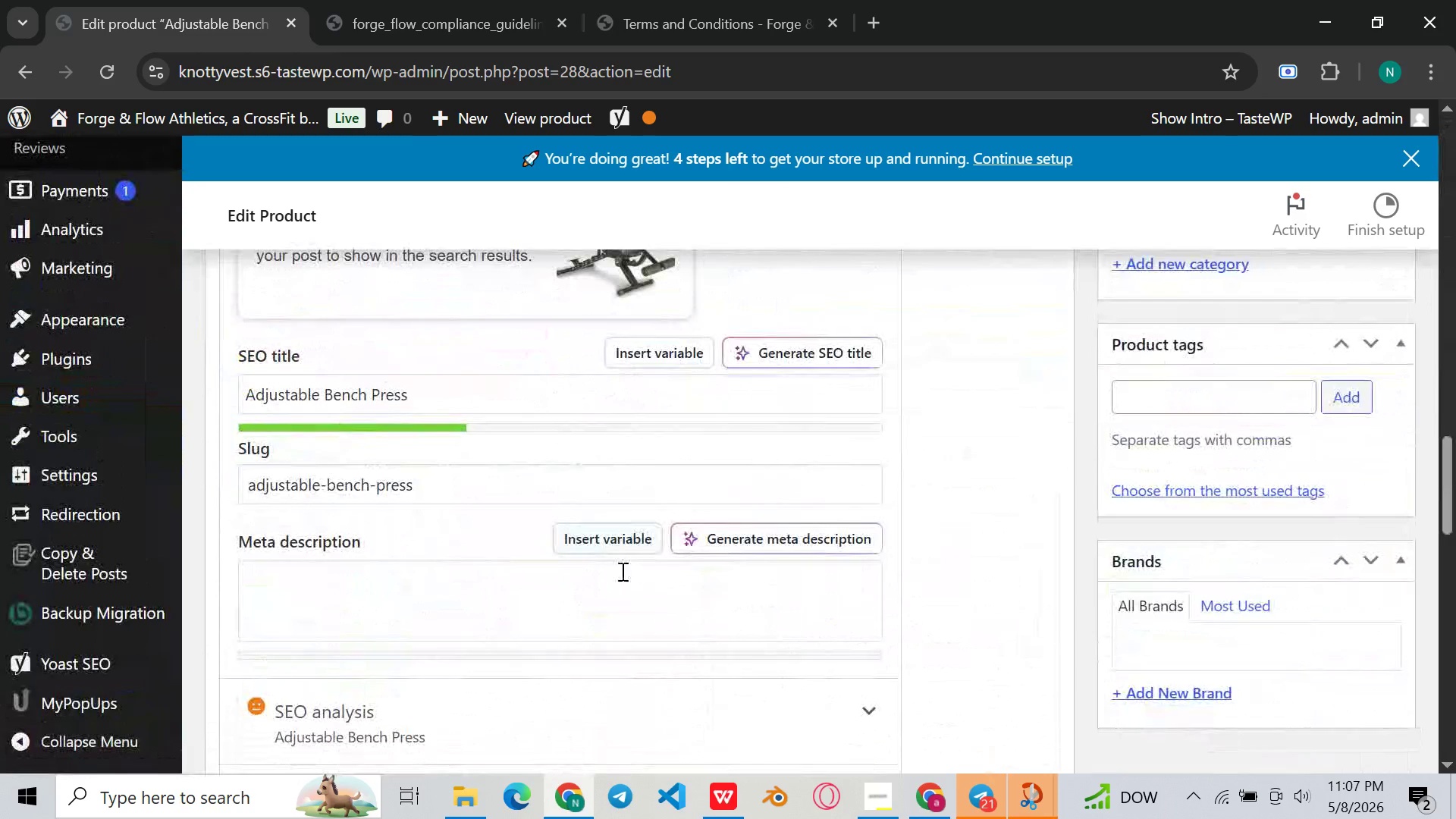 
left_click([613, 602])
 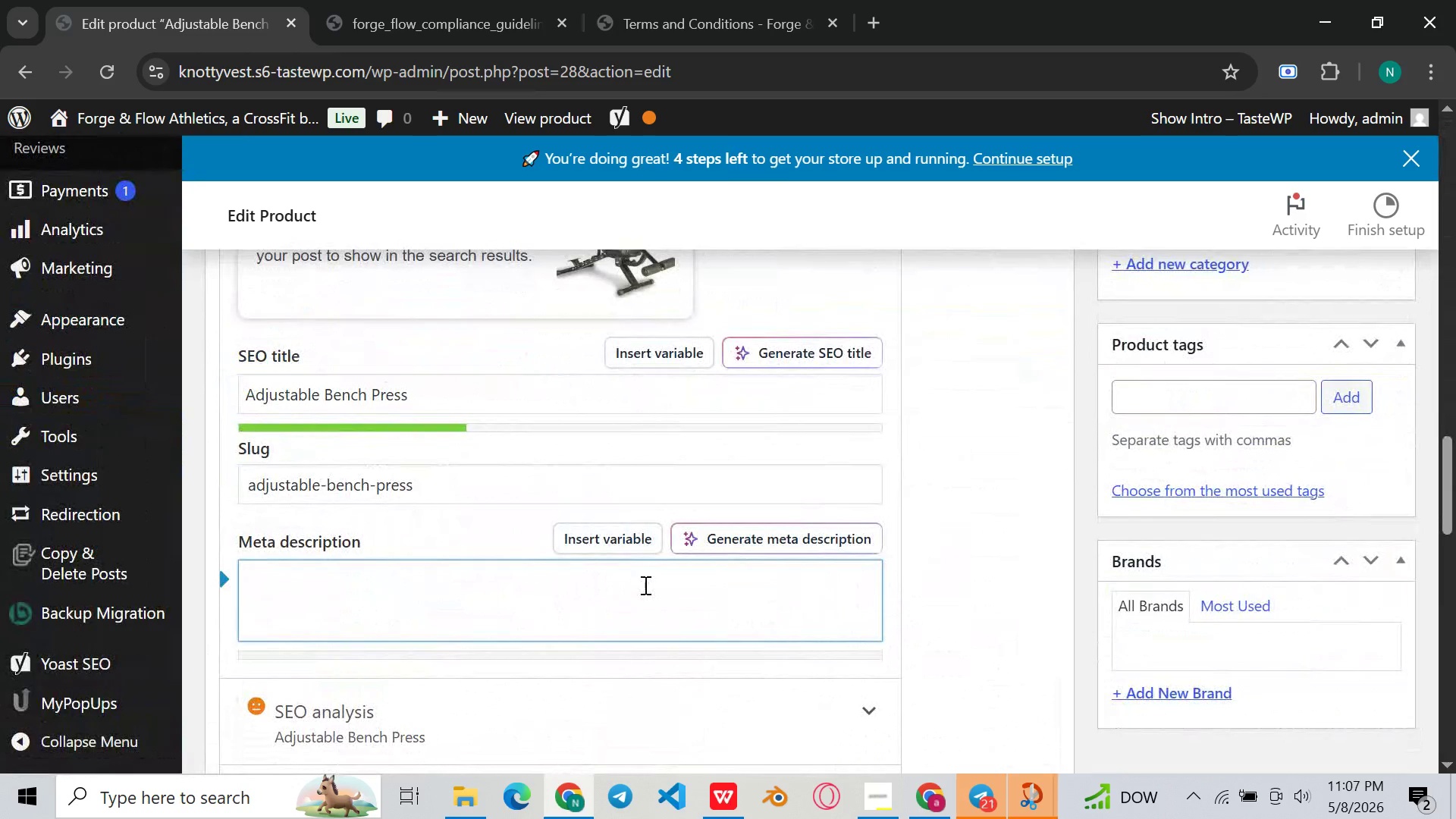 
scroll: coordinate [645, 583], scroll_direction: up, amount: 22.0
 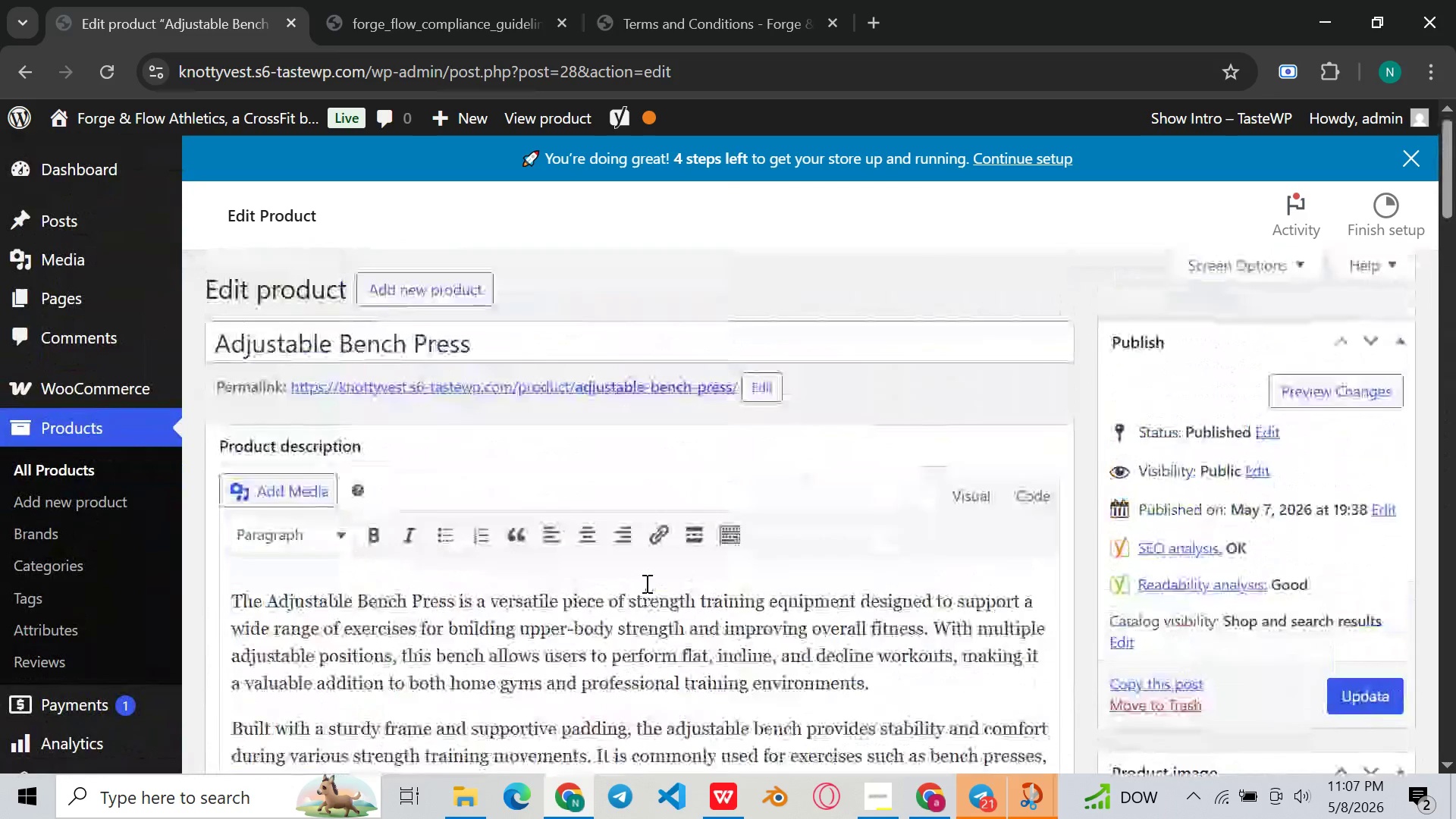 
scroll: coordinate [649, 581], scroll_direction: down, amount: 7.0
 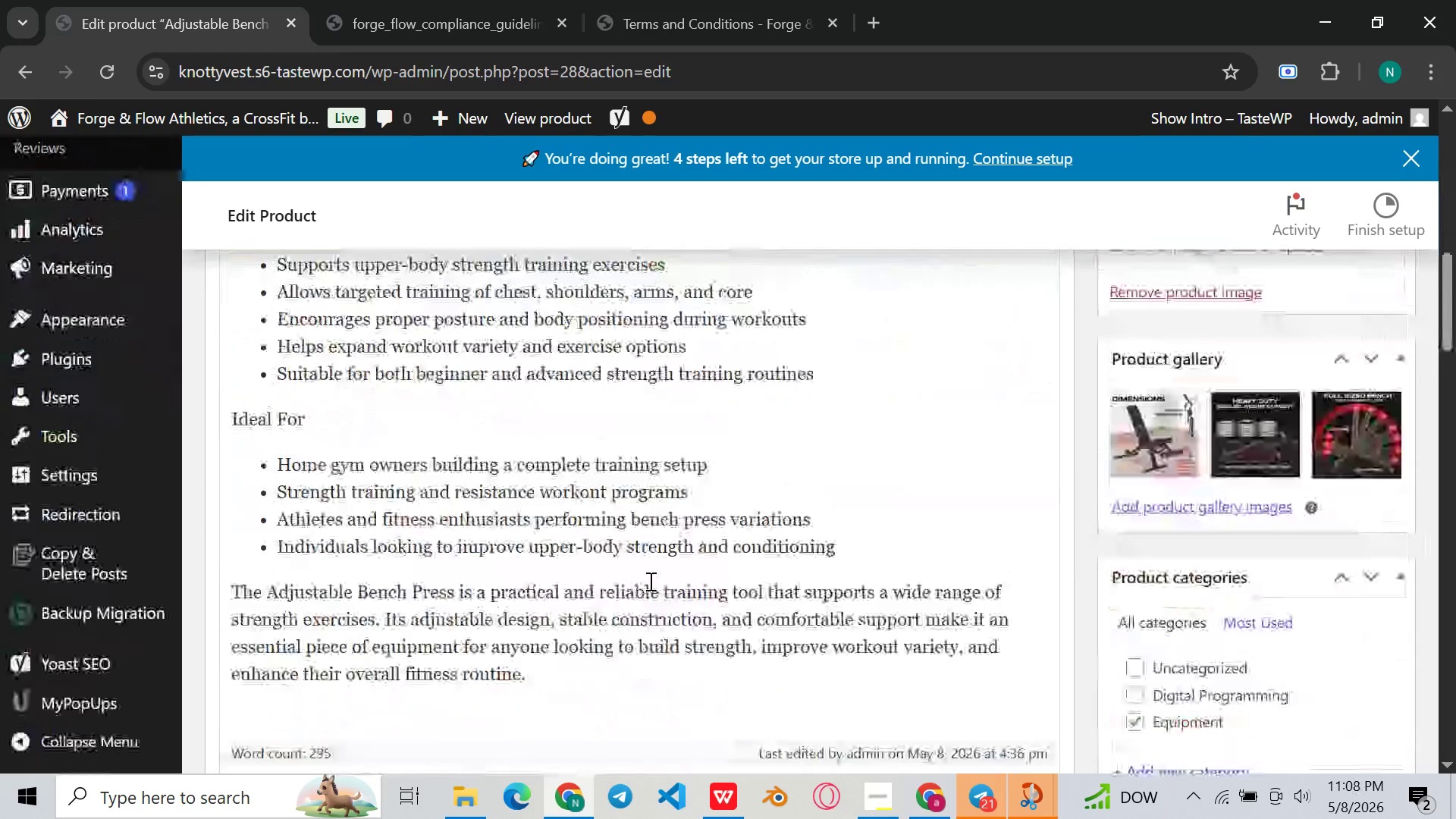 
scroll: coordinate [649, 581], scroll_direction: up, amount: 11.0
 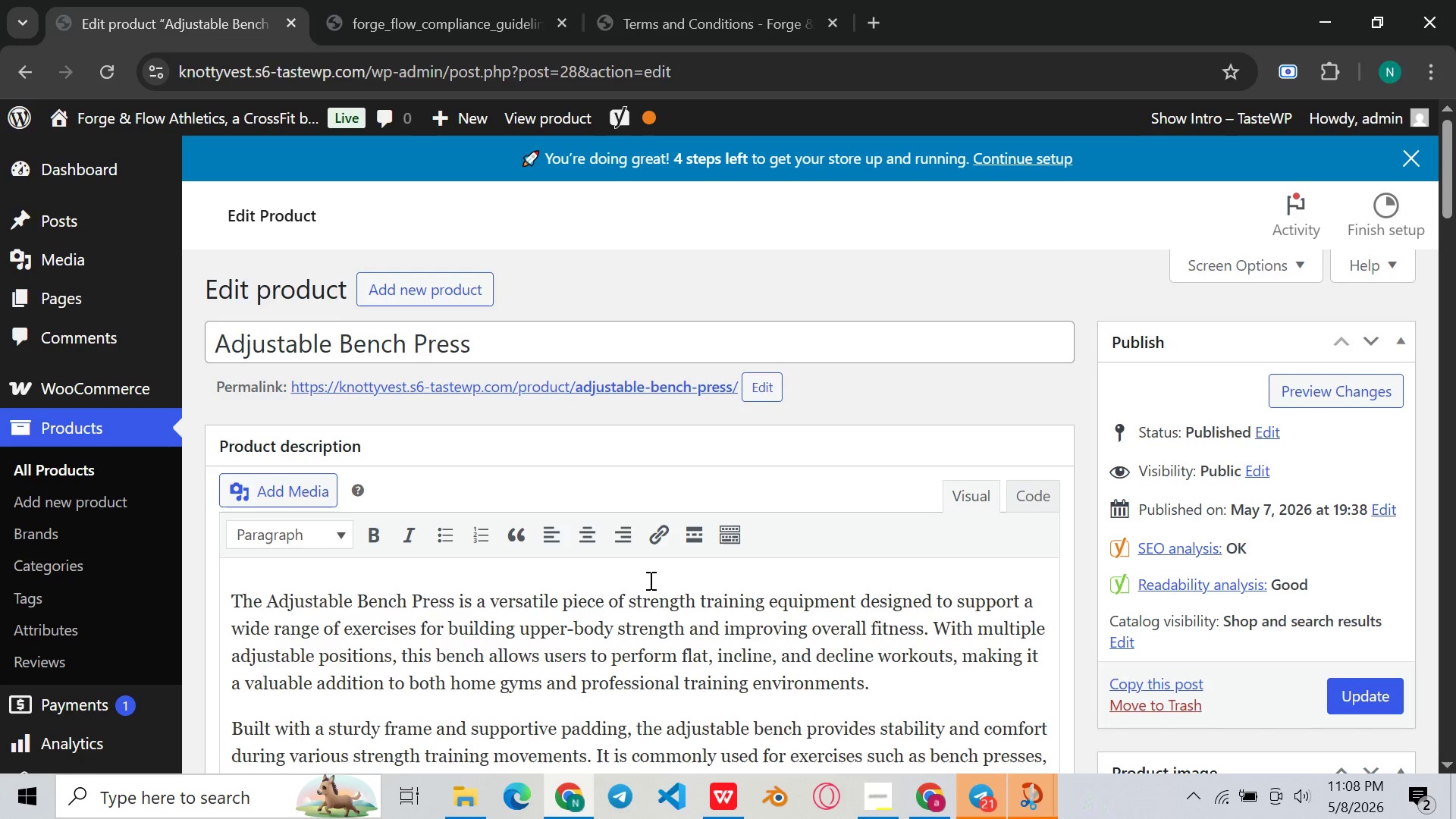 
wait(12.41)
 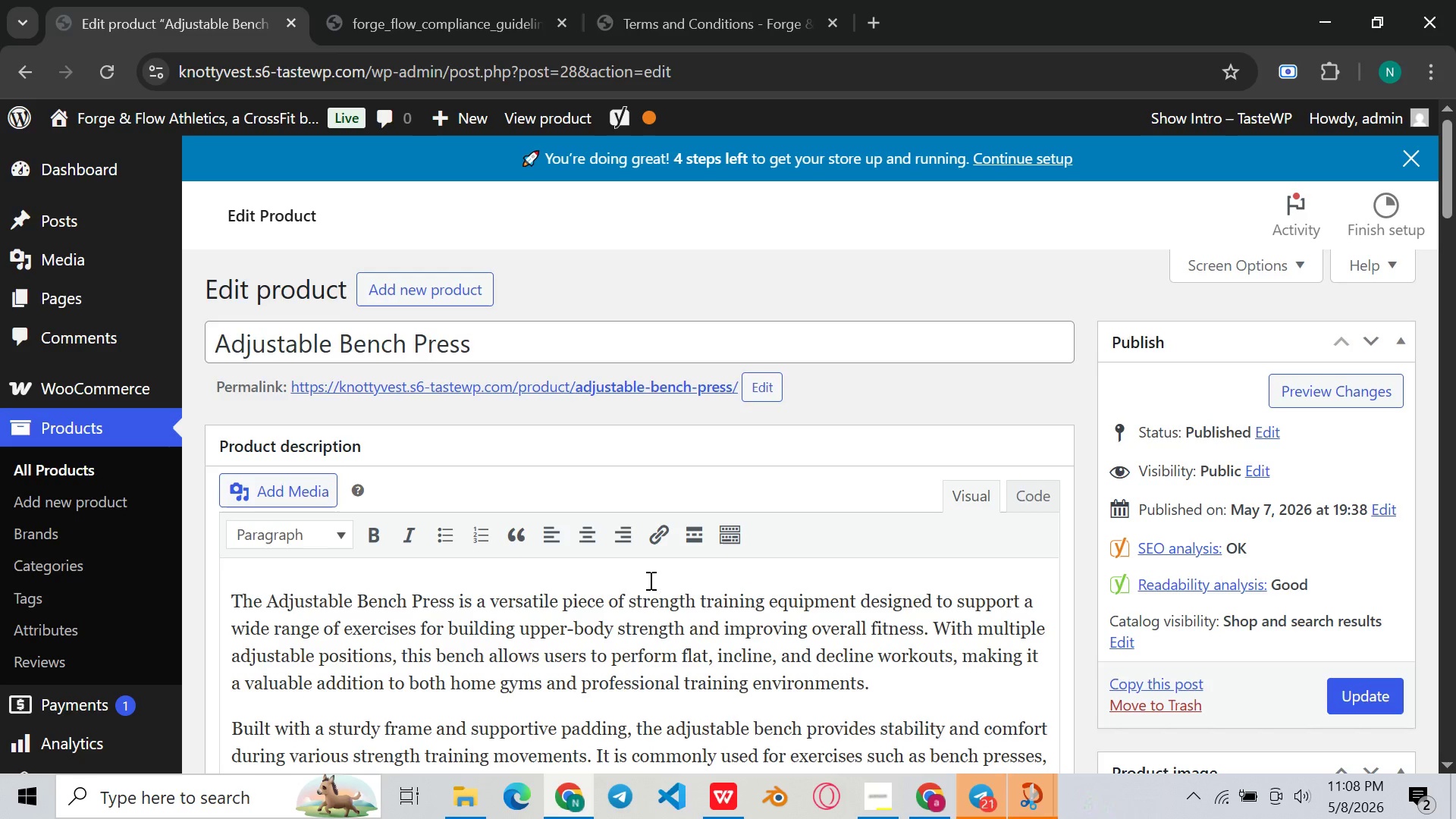 
scroll: coordinate [644, 580], scroll_direction: down, amount: 18.0
 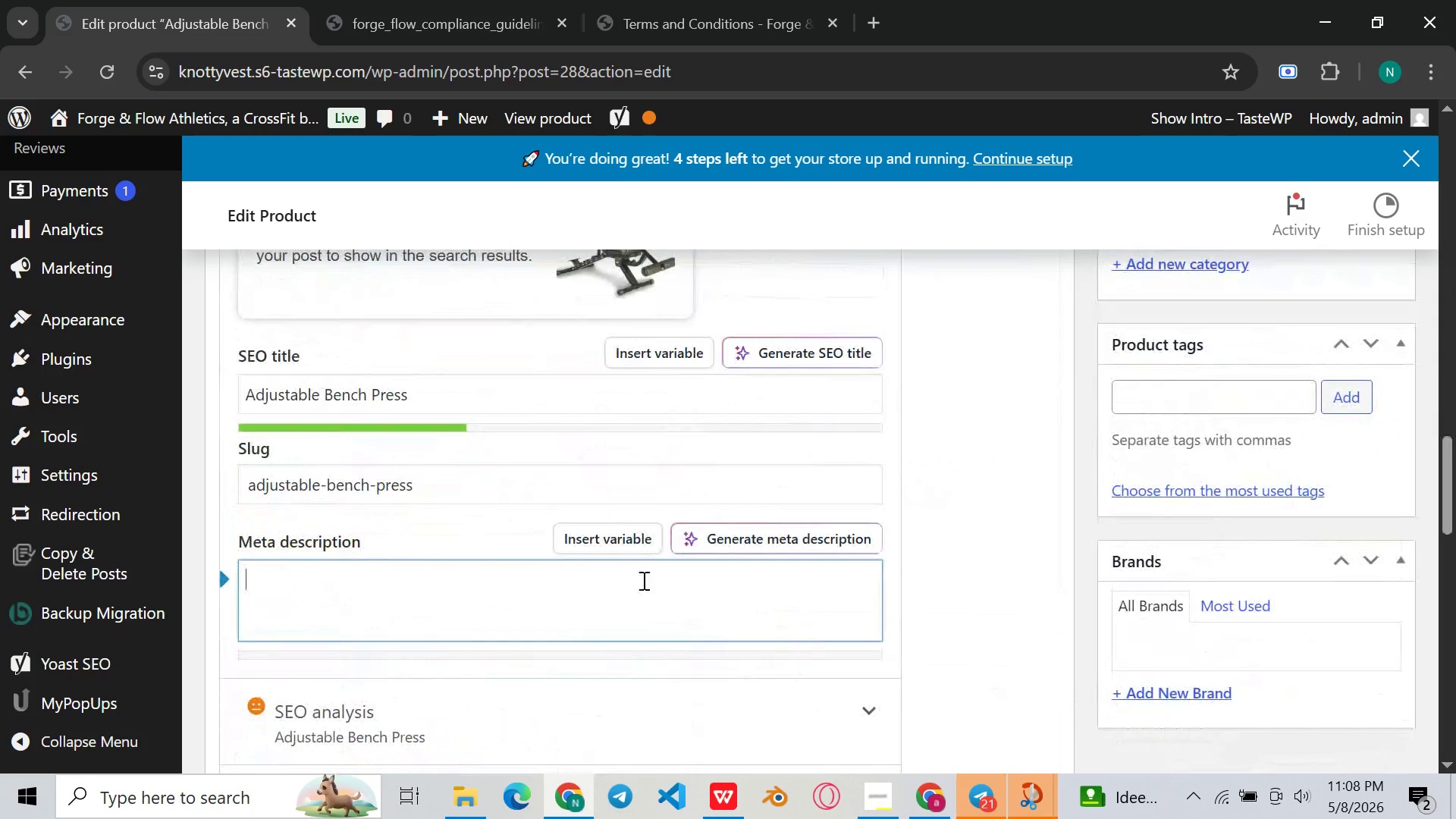 
type(Premium strength tre)
key(Backspace)
type(aining equipment for HIIT, functional fitness, and conditioning )
key(Backspace)
type(. Built or )
key(Backspace)
key(Backspace)
key(Backspace)
type(for durability and perforamce)
key(Backspace)
key(Backspace)
key(Backspace)
key(Backspace)
type(mance. )
 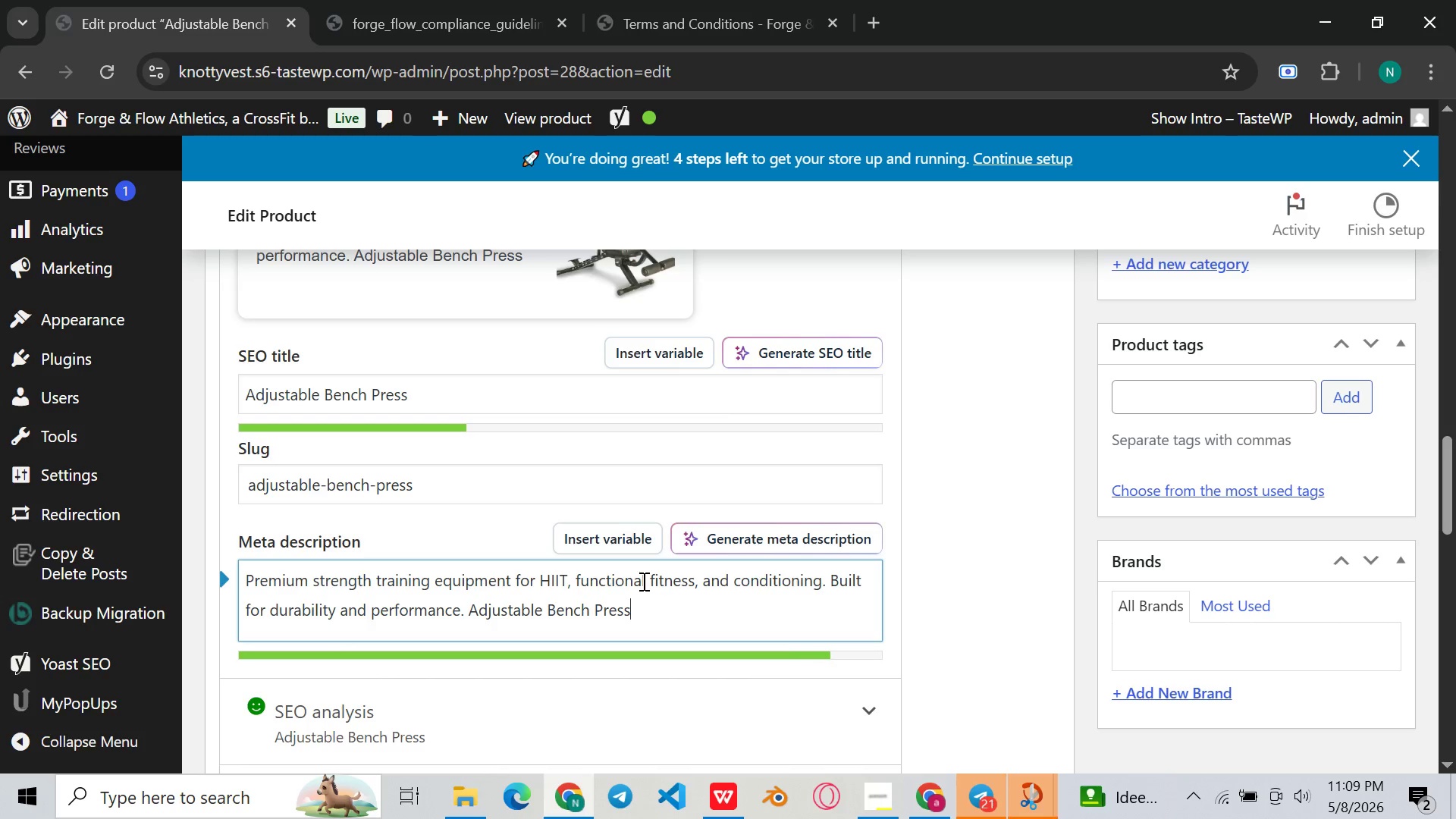 
 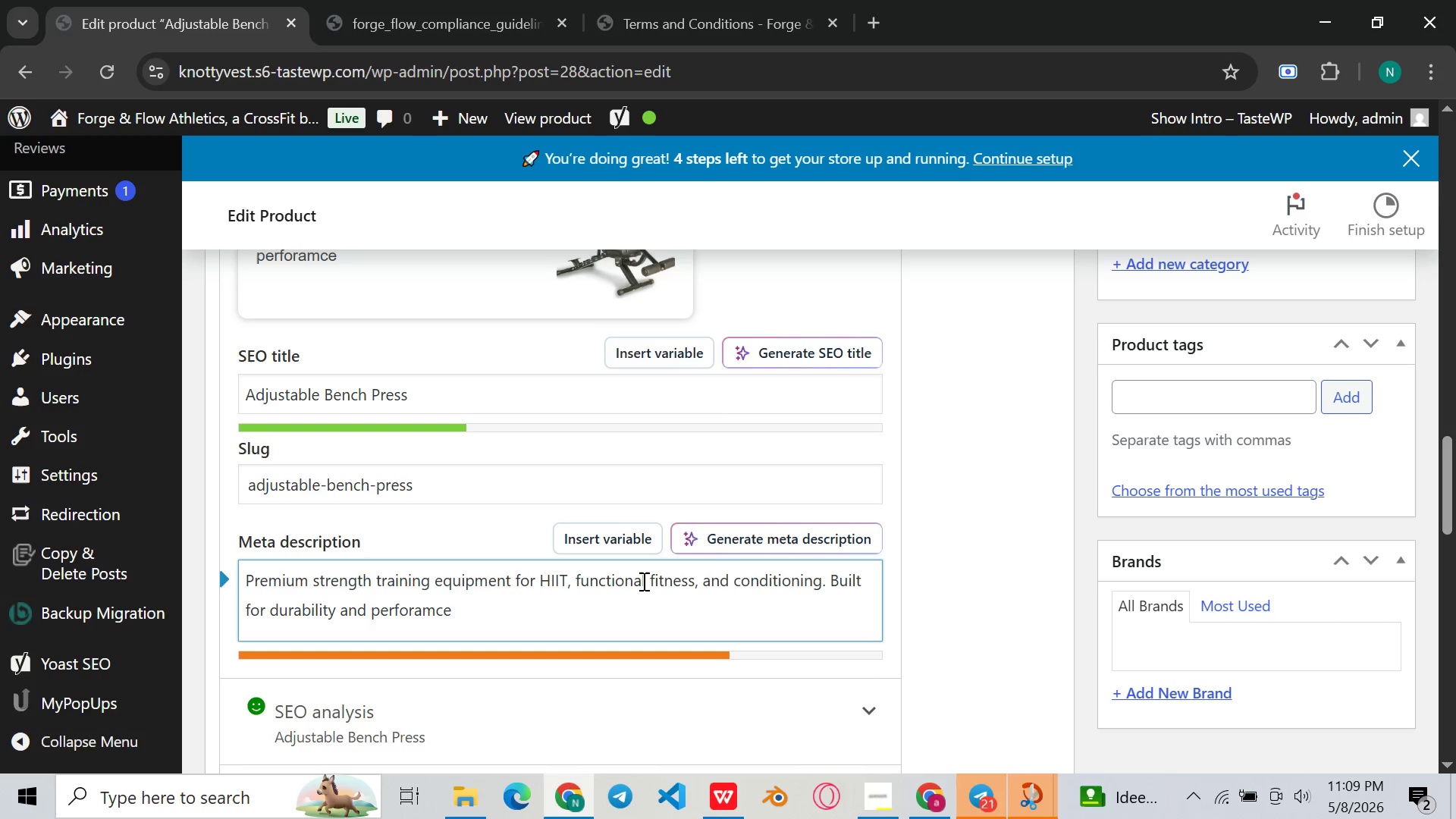 
key(Control+ControlLeft)
 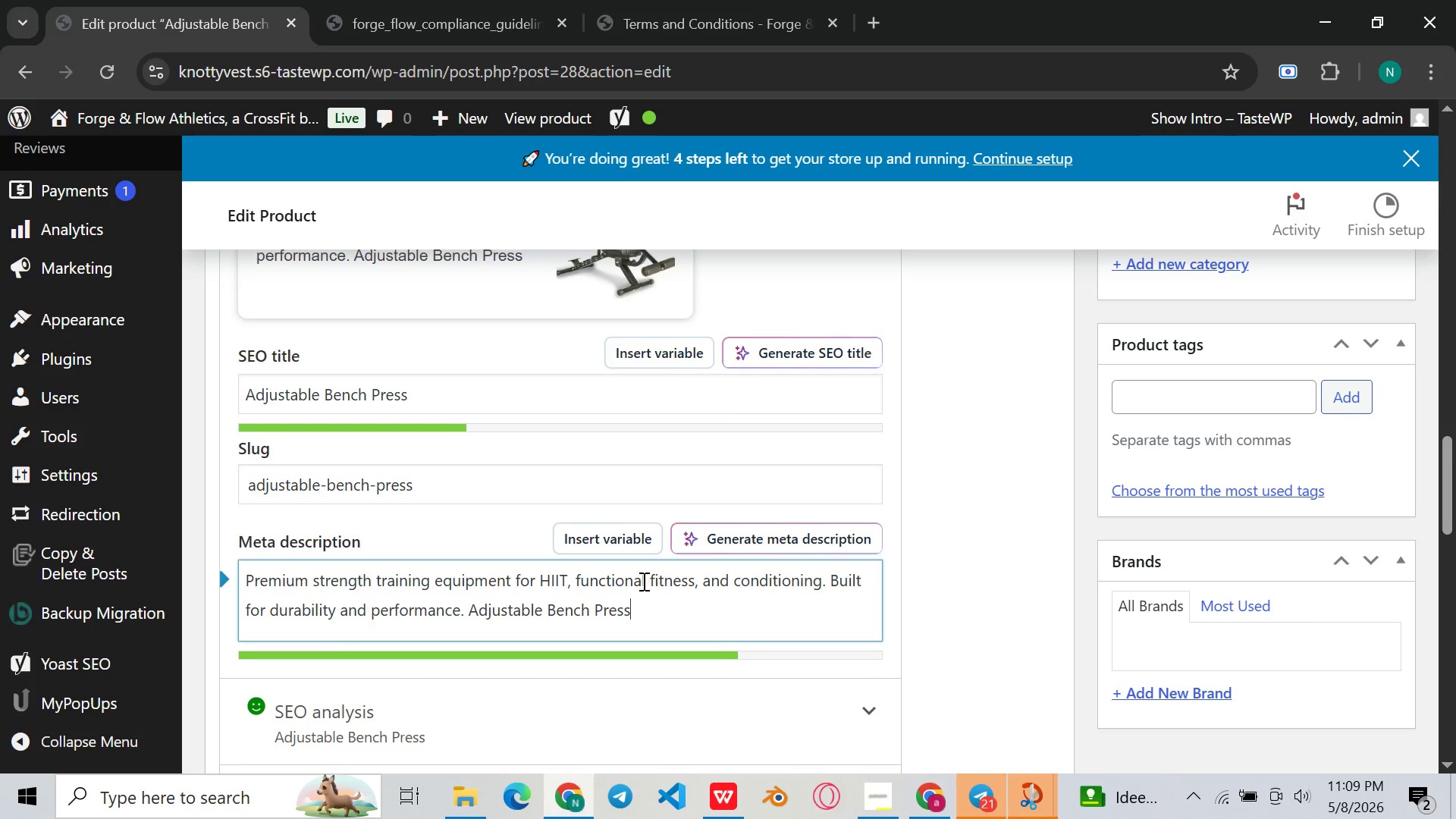 
key(Control+V)
 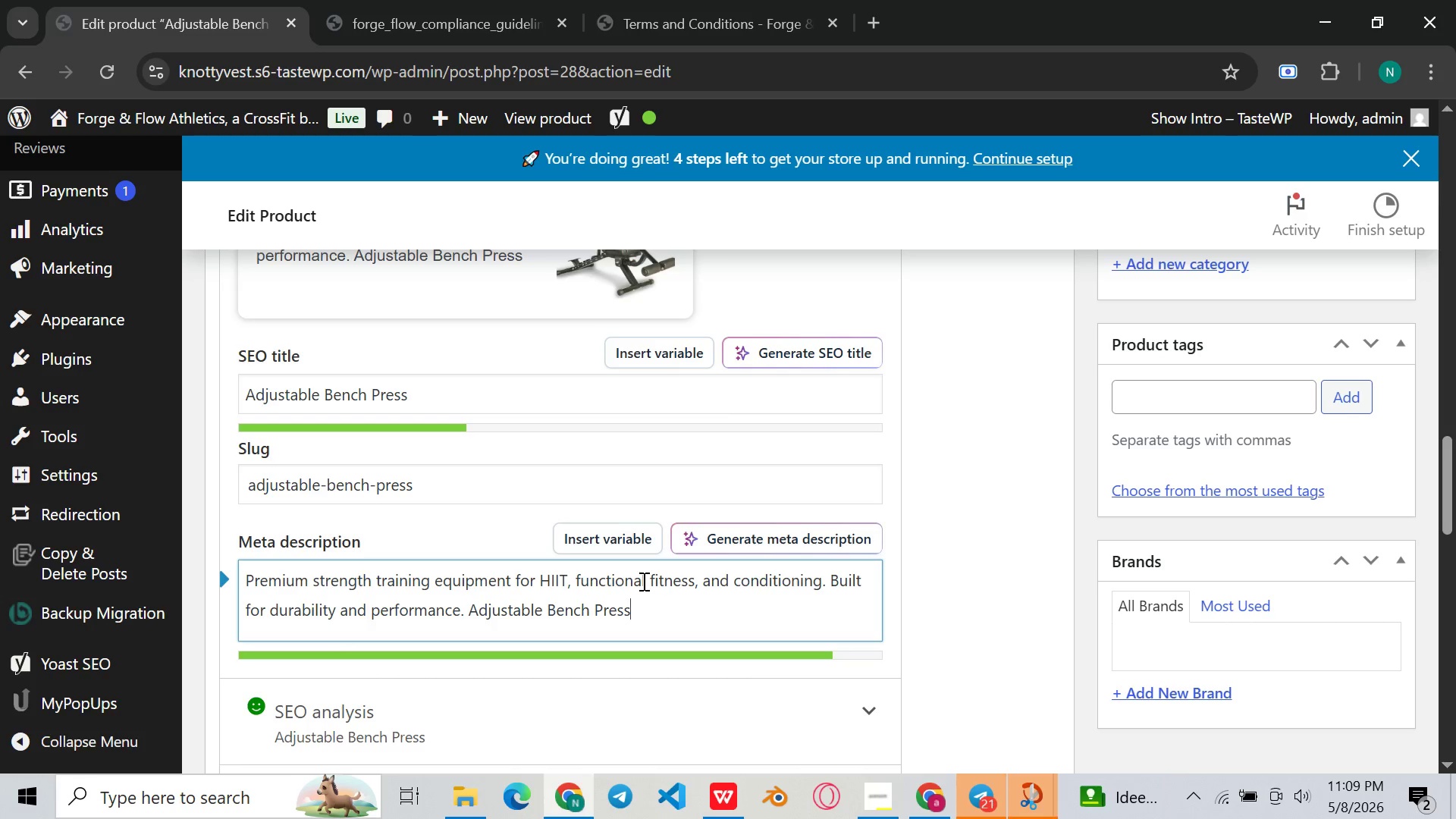 
key(Period)
 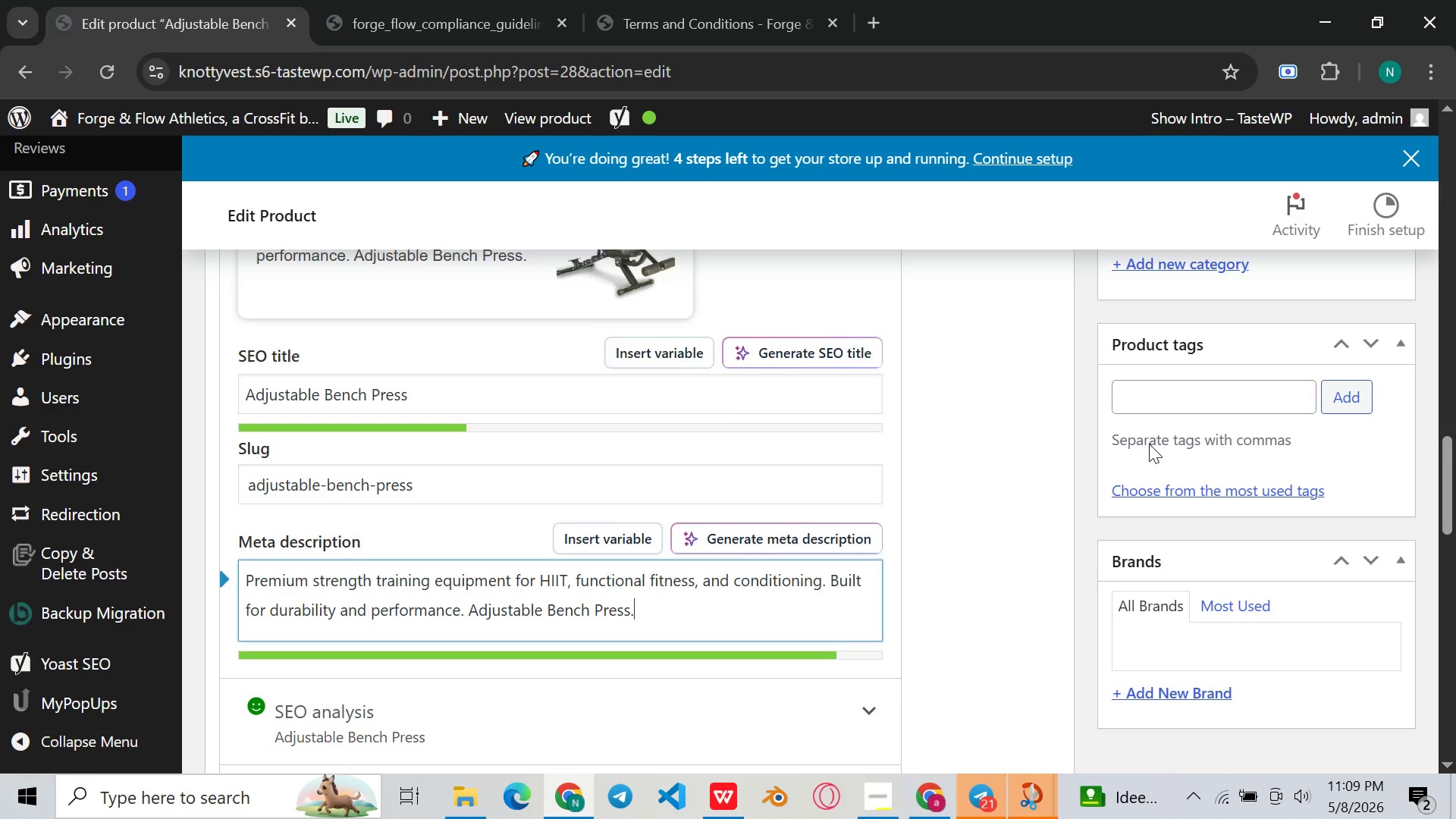 
left_click([1242, 399])
 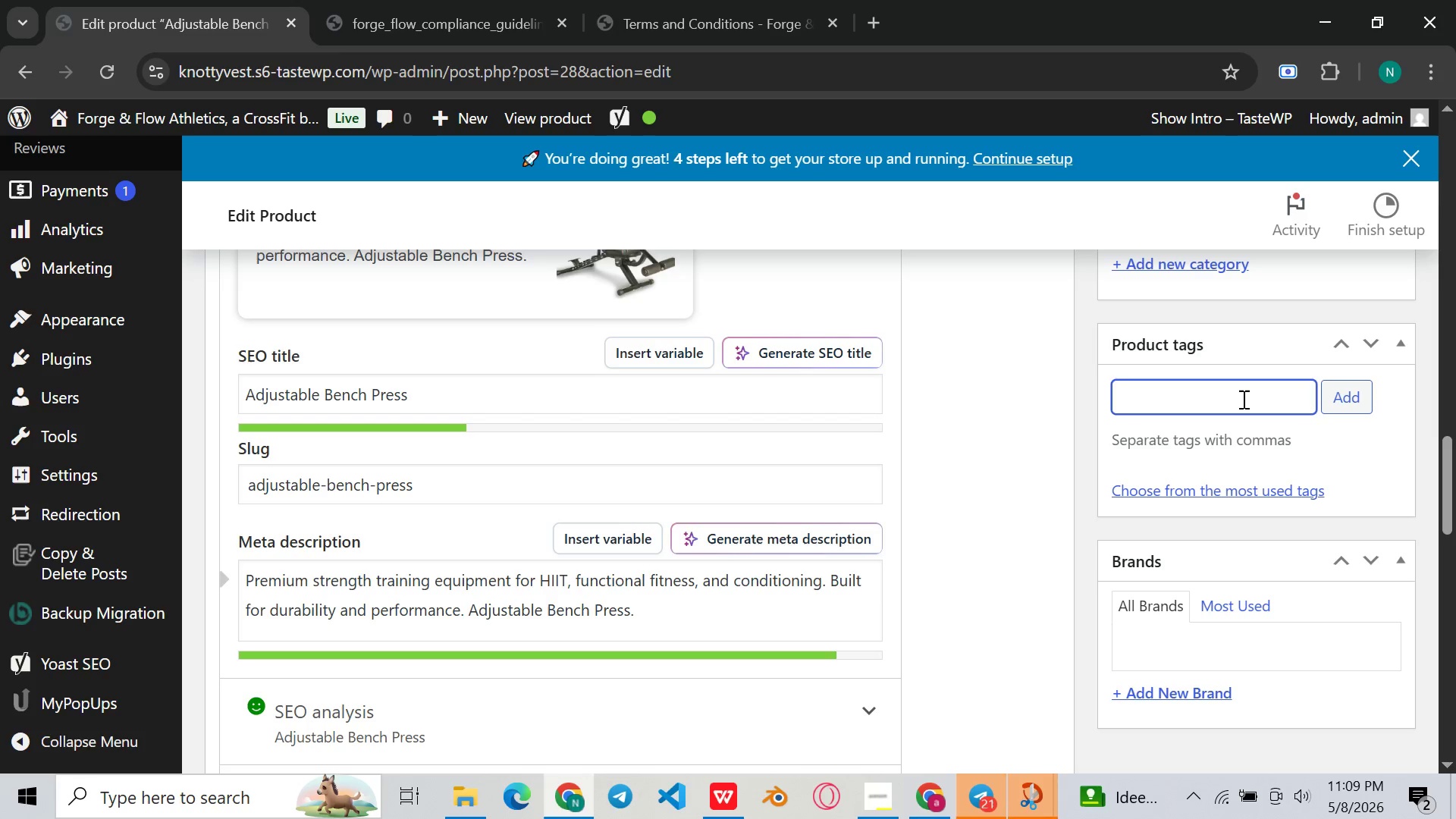 
type(workout bench)
key(Backspace)
type(h, adj)
 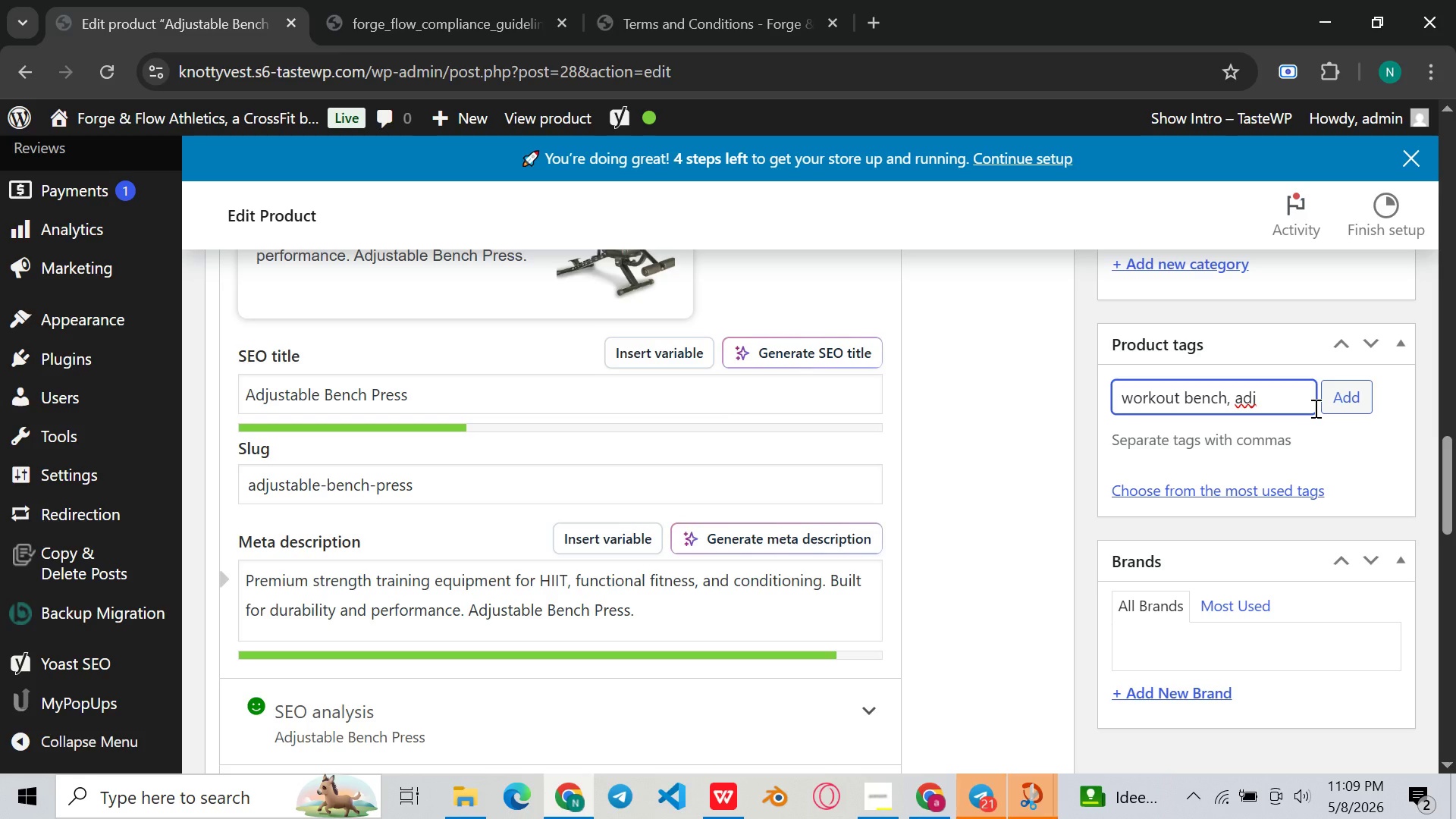 
wait(5.09)
 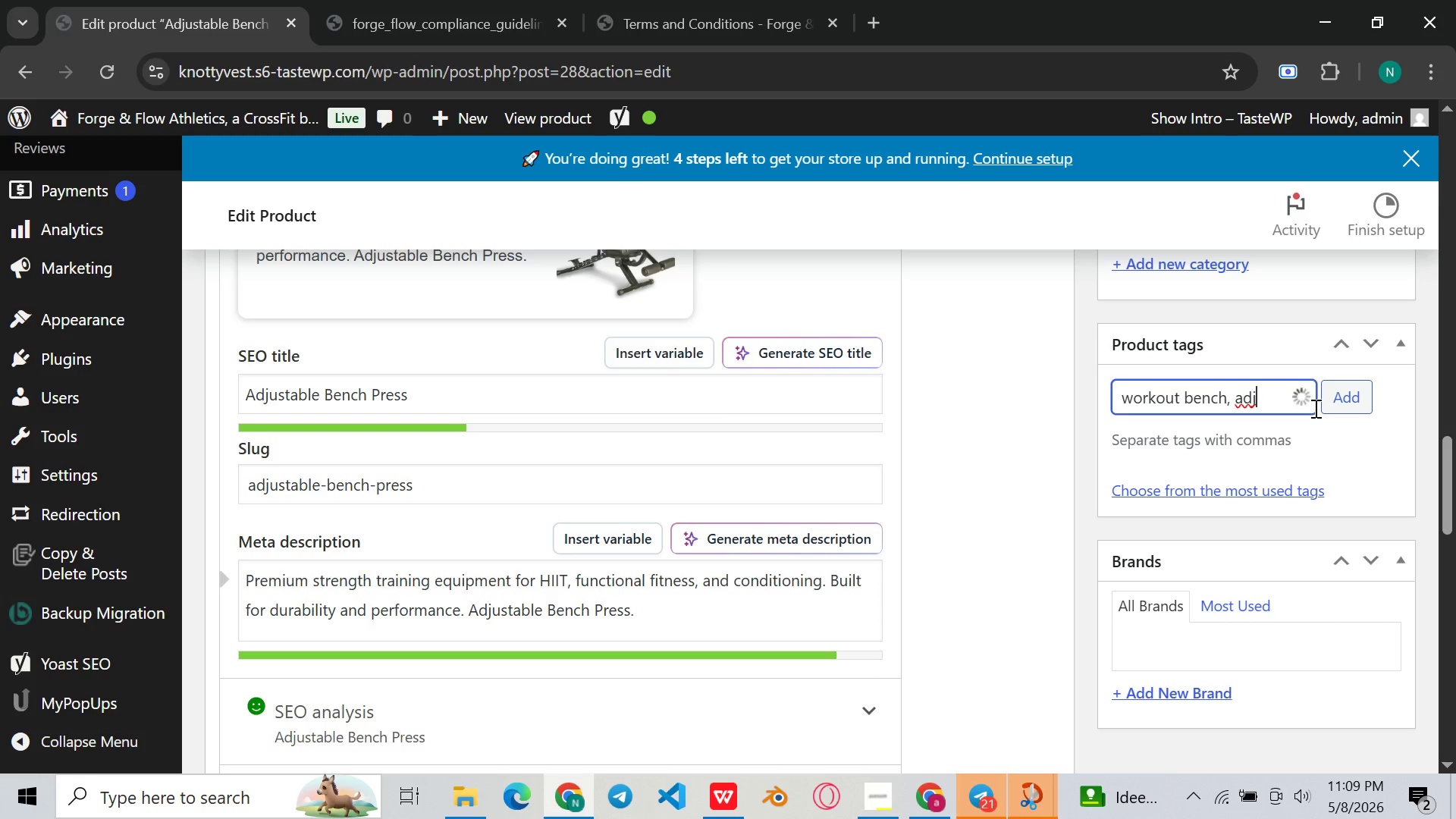 
type(ustable bench, streb)
key(Backspace)
type(ngth training equipment, home gym)
 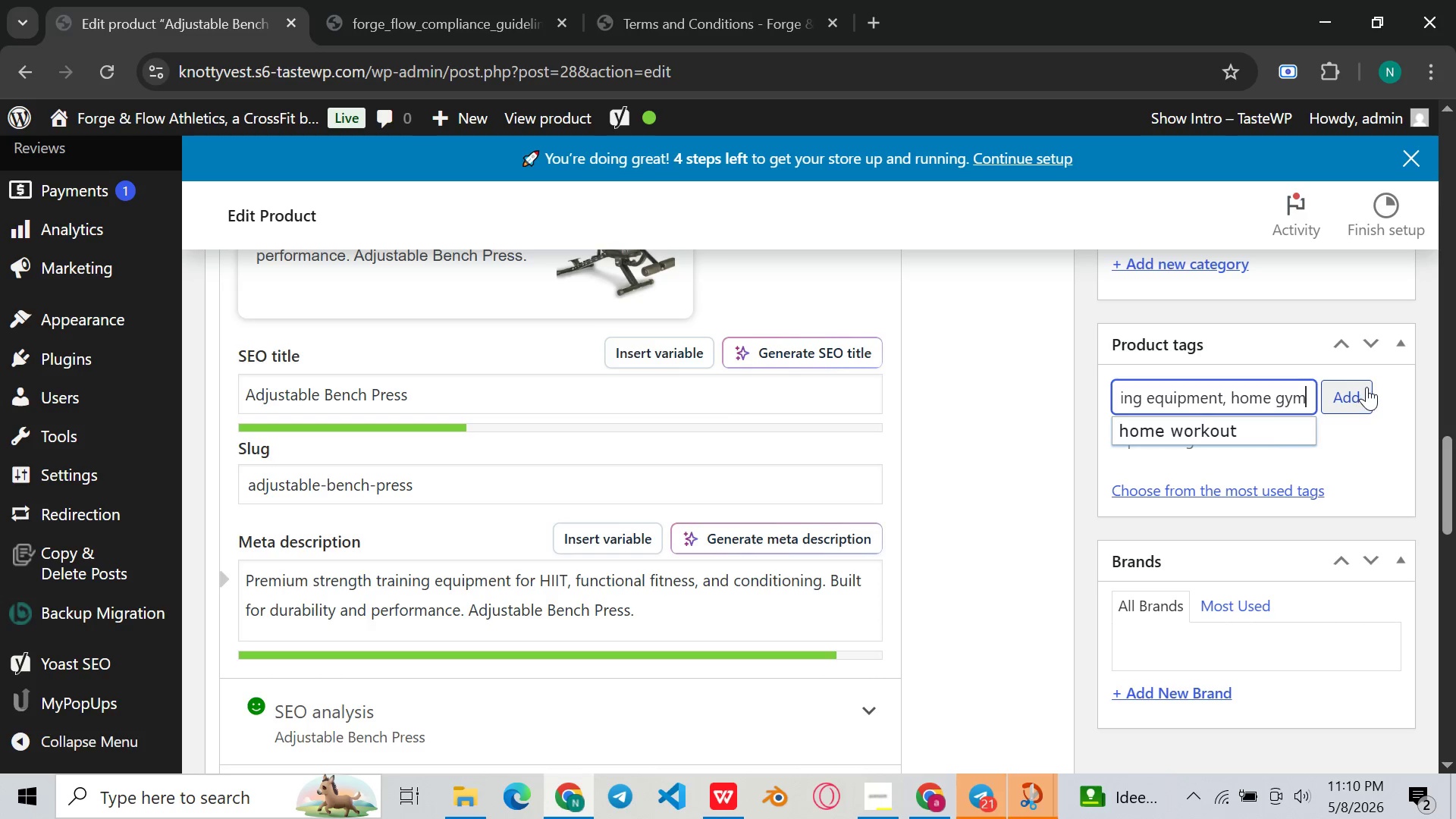 
left_click([1366, 387])
 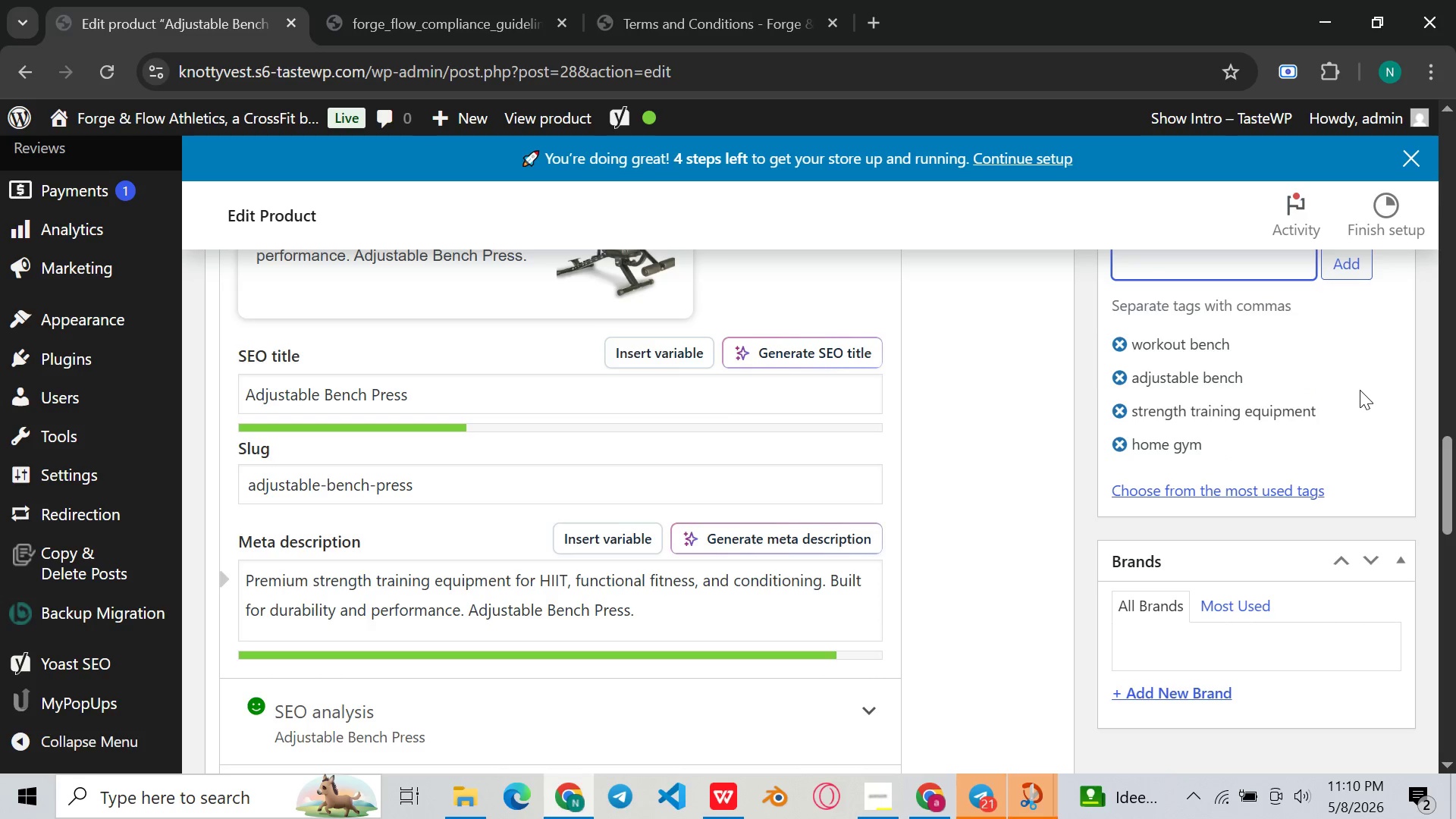 
scroll: coordinate [990, 561], scroll_direction: down, amount: 11.0
 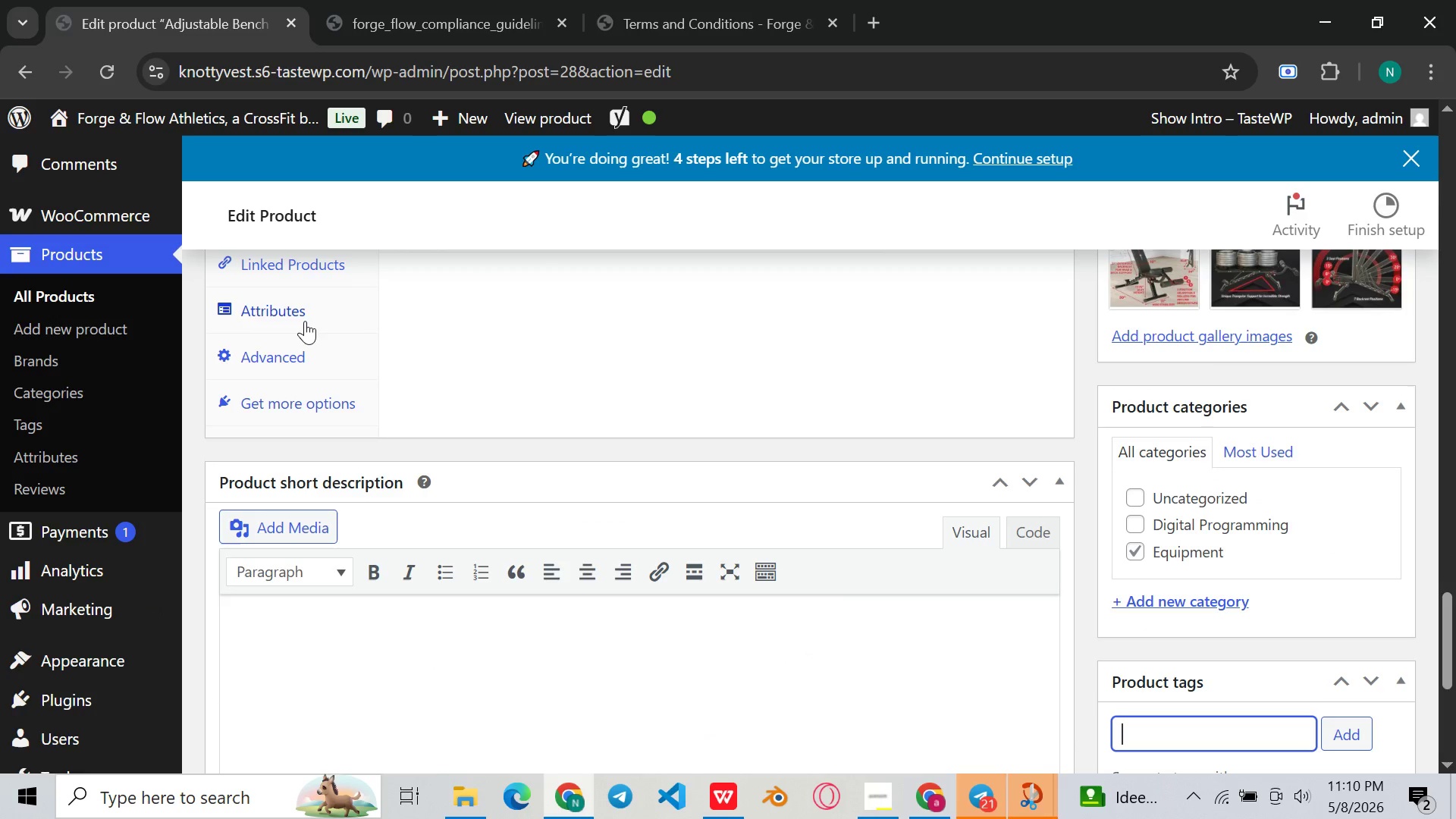 
left_click([304, 321])
 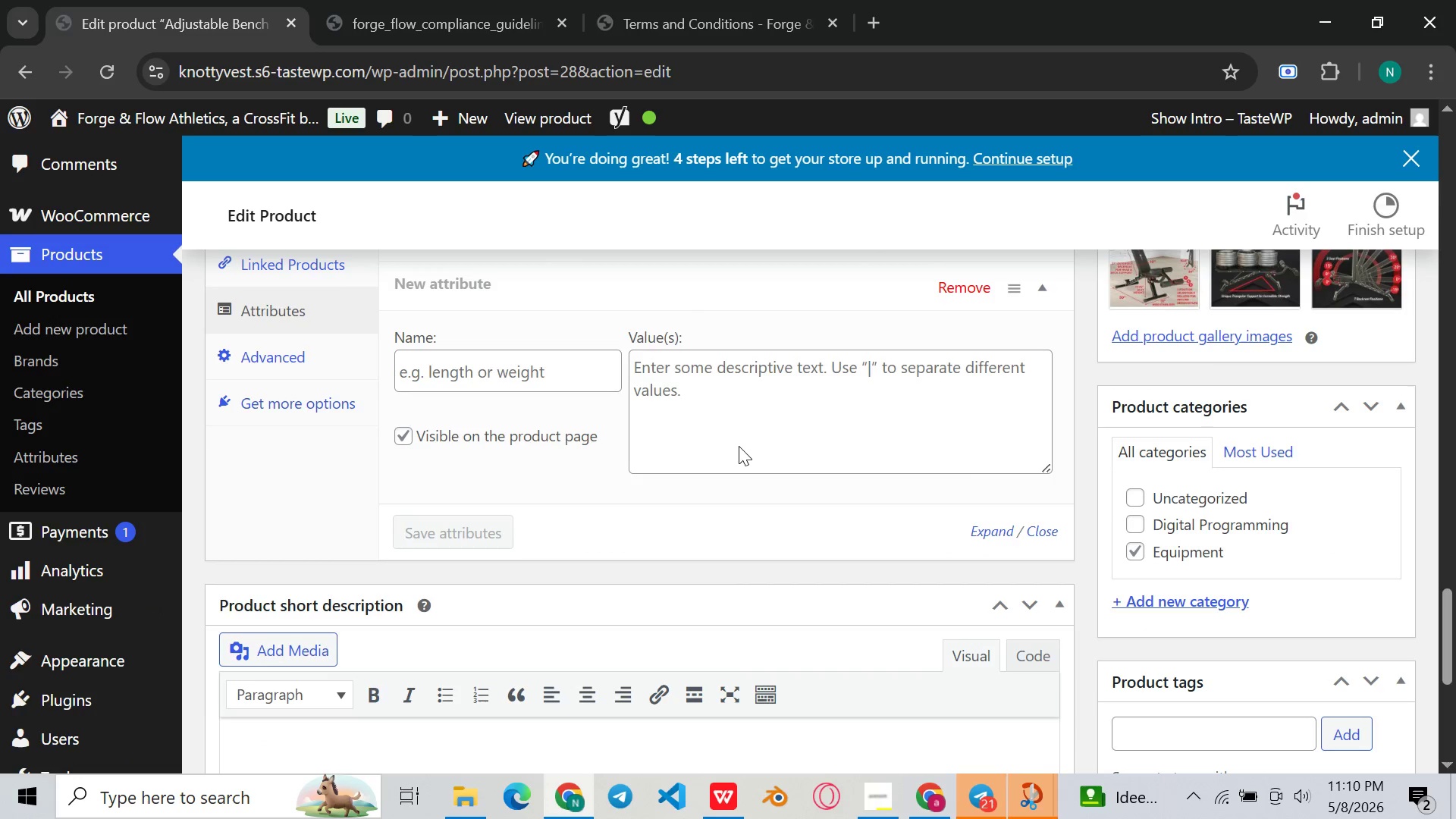 
scroll: coordinate [739, 446], scroll_direction: up, amount: 3.0
 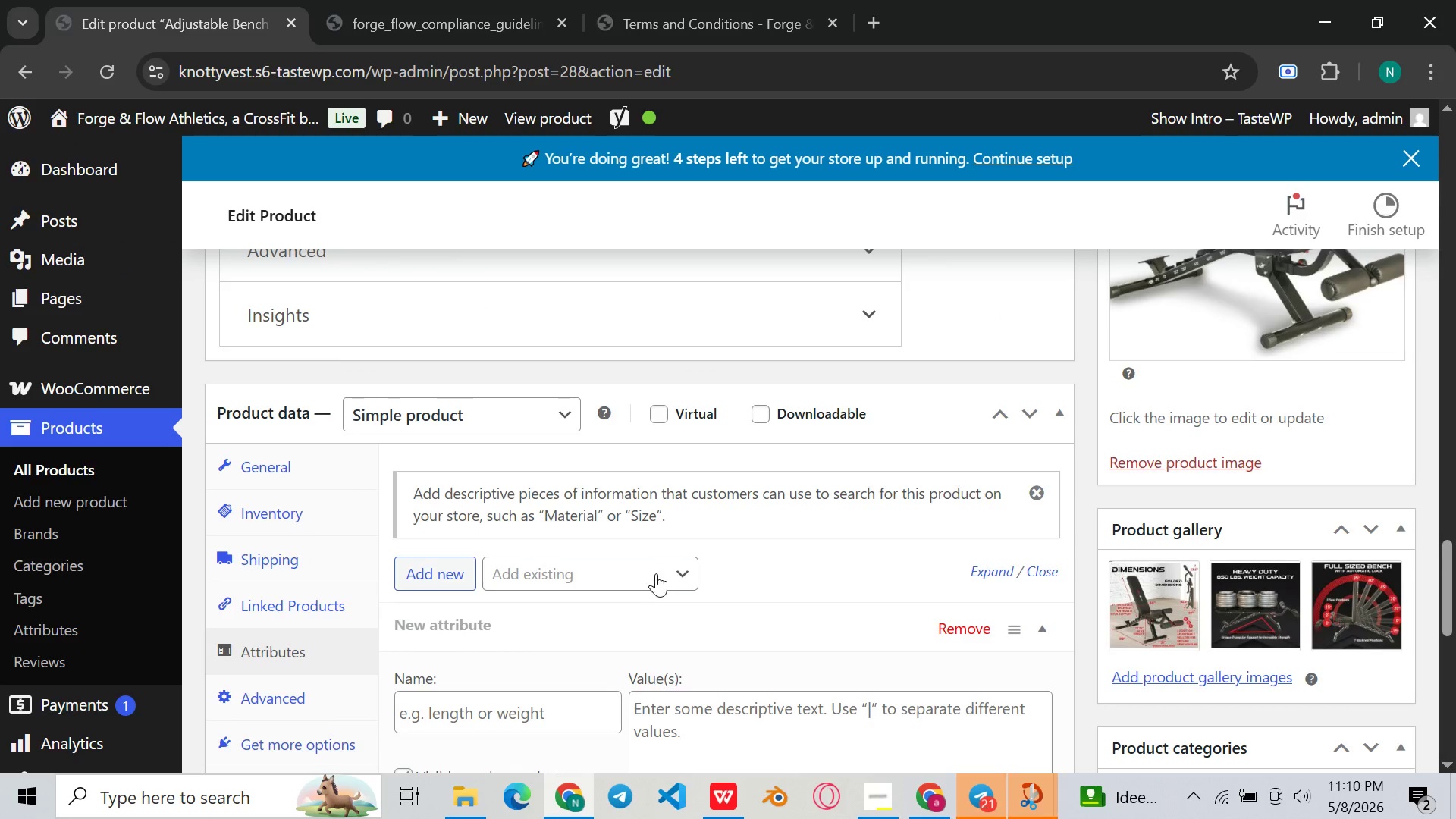 
left_click([656, 573])
 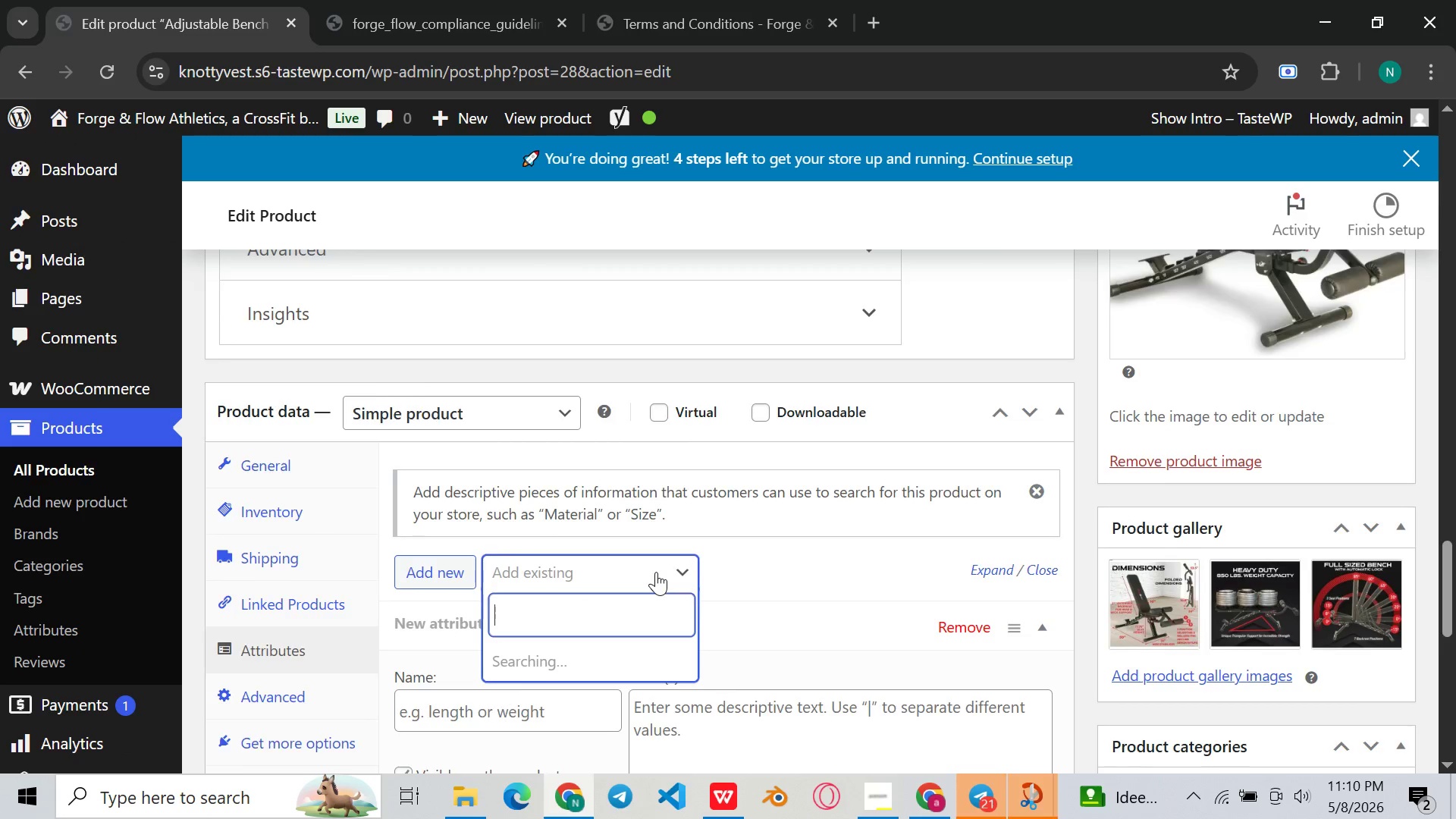 
scroll: coordinate [656, 572], scroll_direction: down, amount: 1.0
 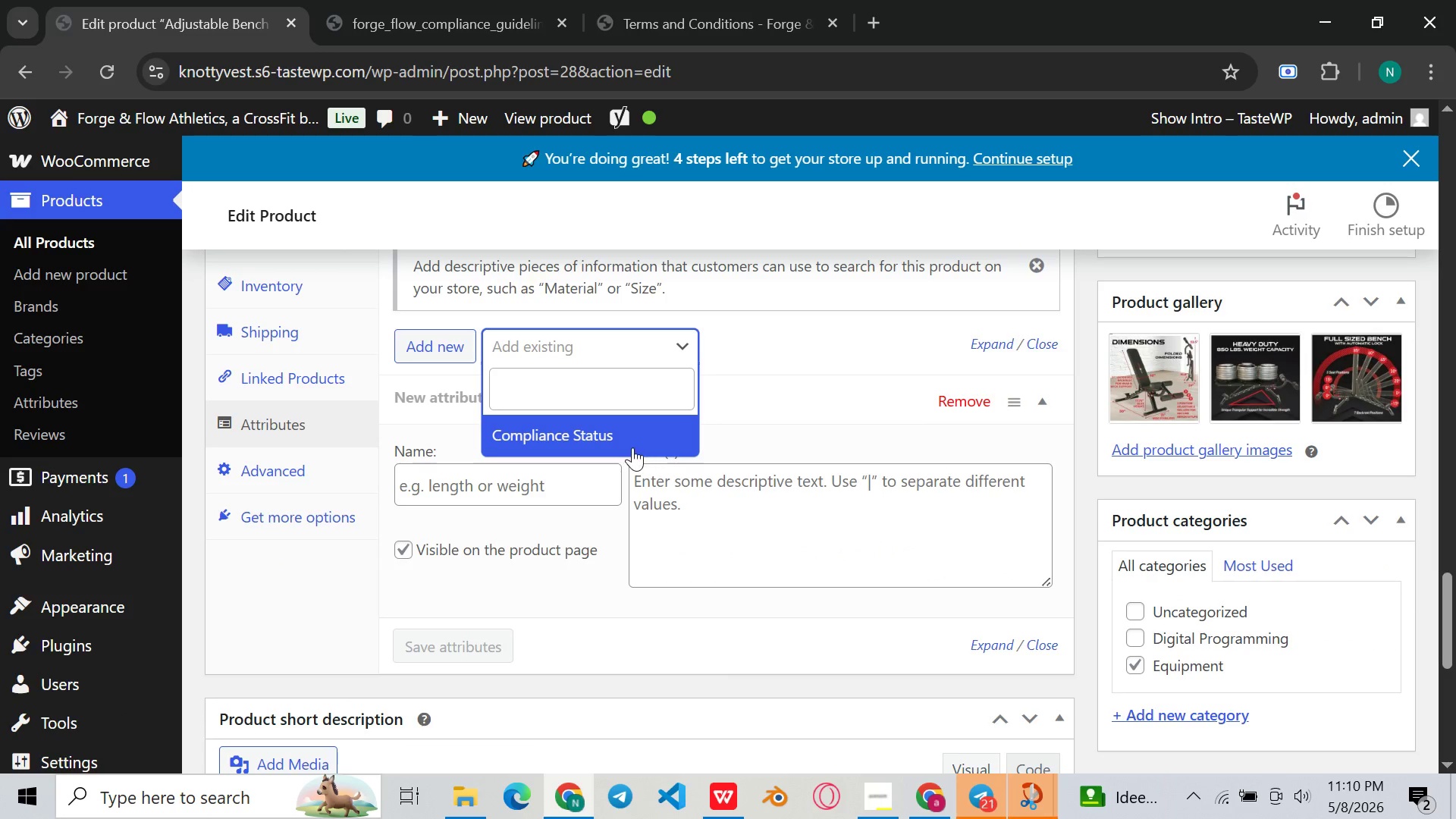 
left_click([632, 447])
 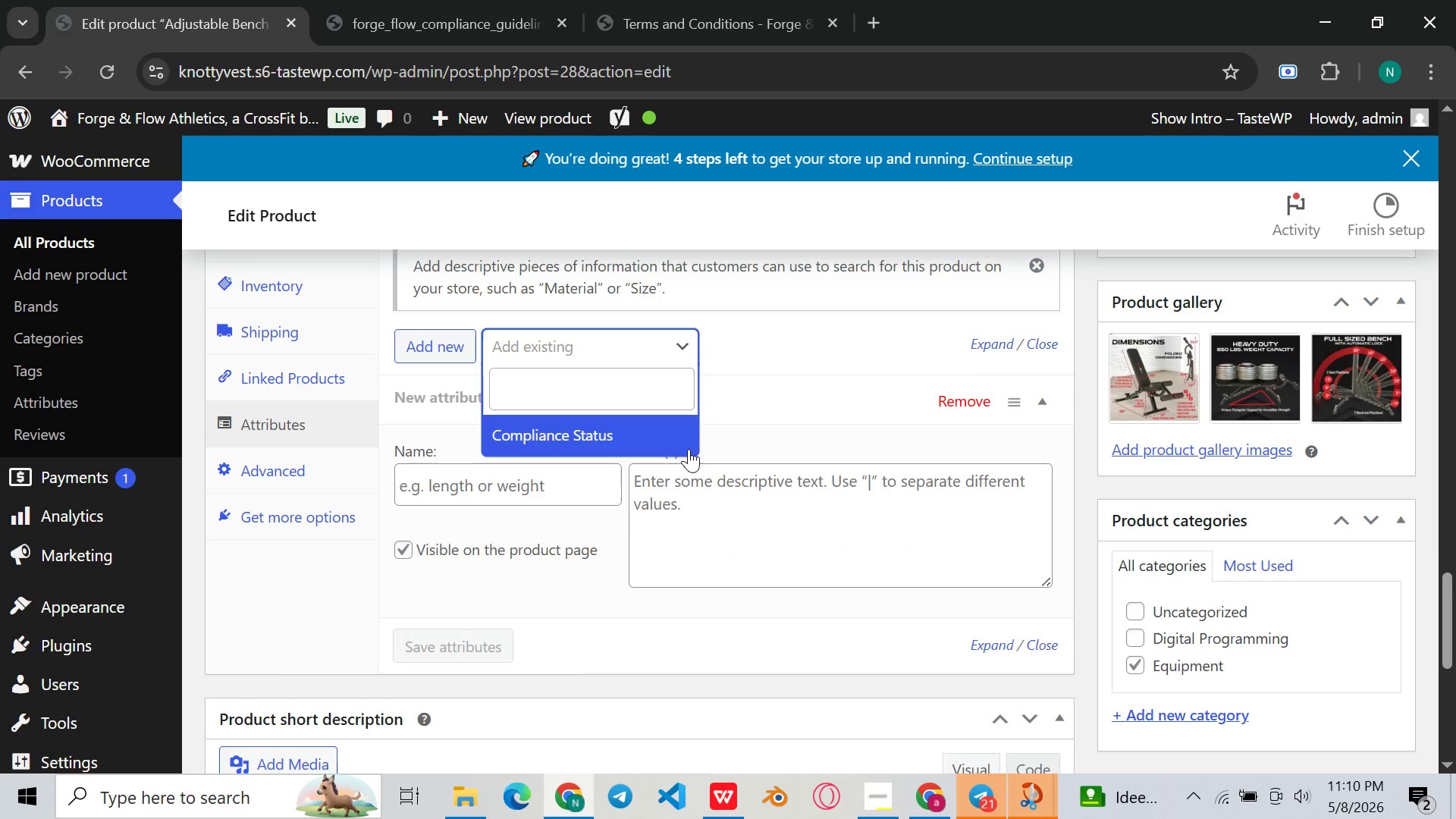 
mouse_move([695, 464])
 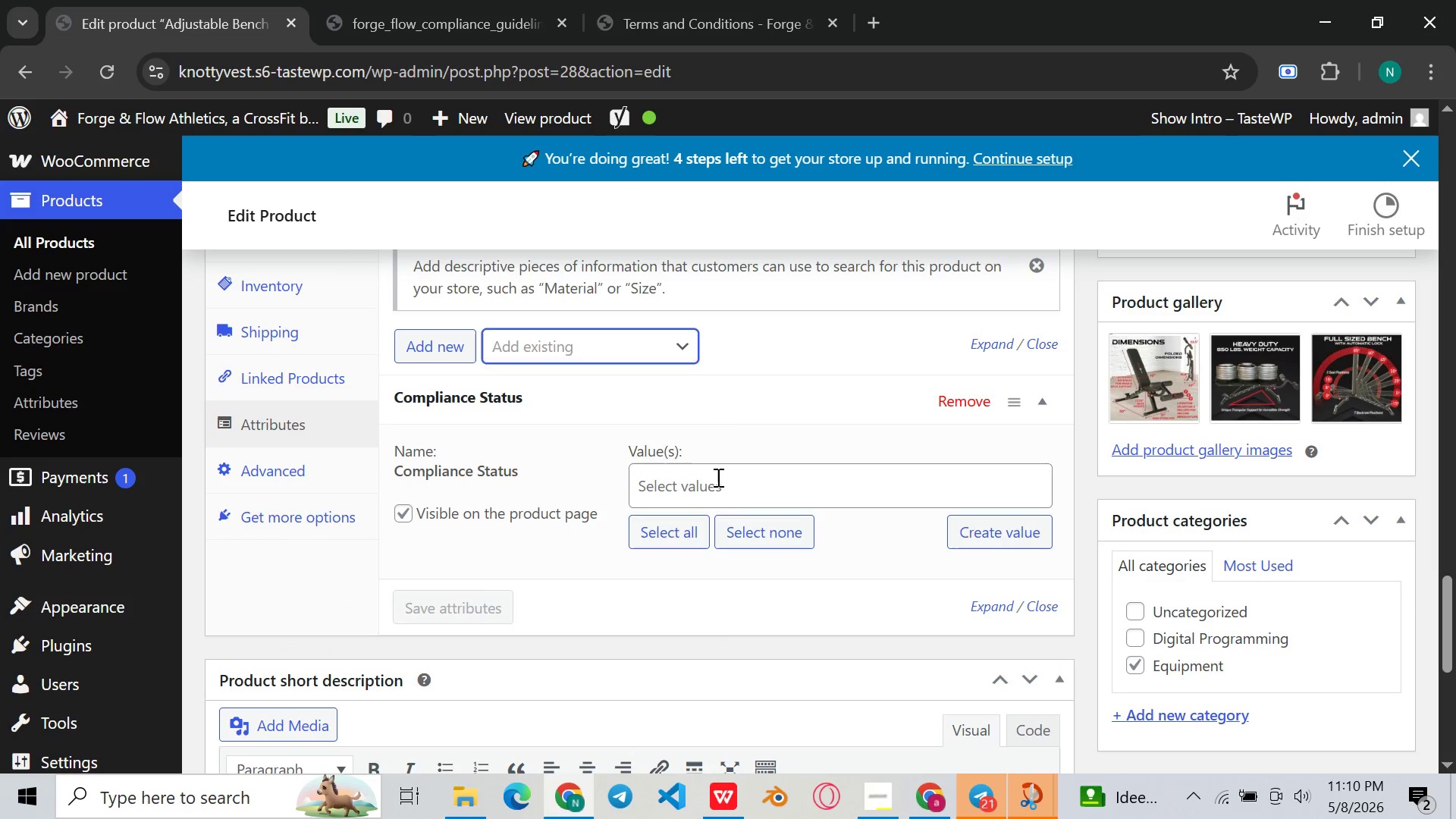 
left_click([717, 477])
 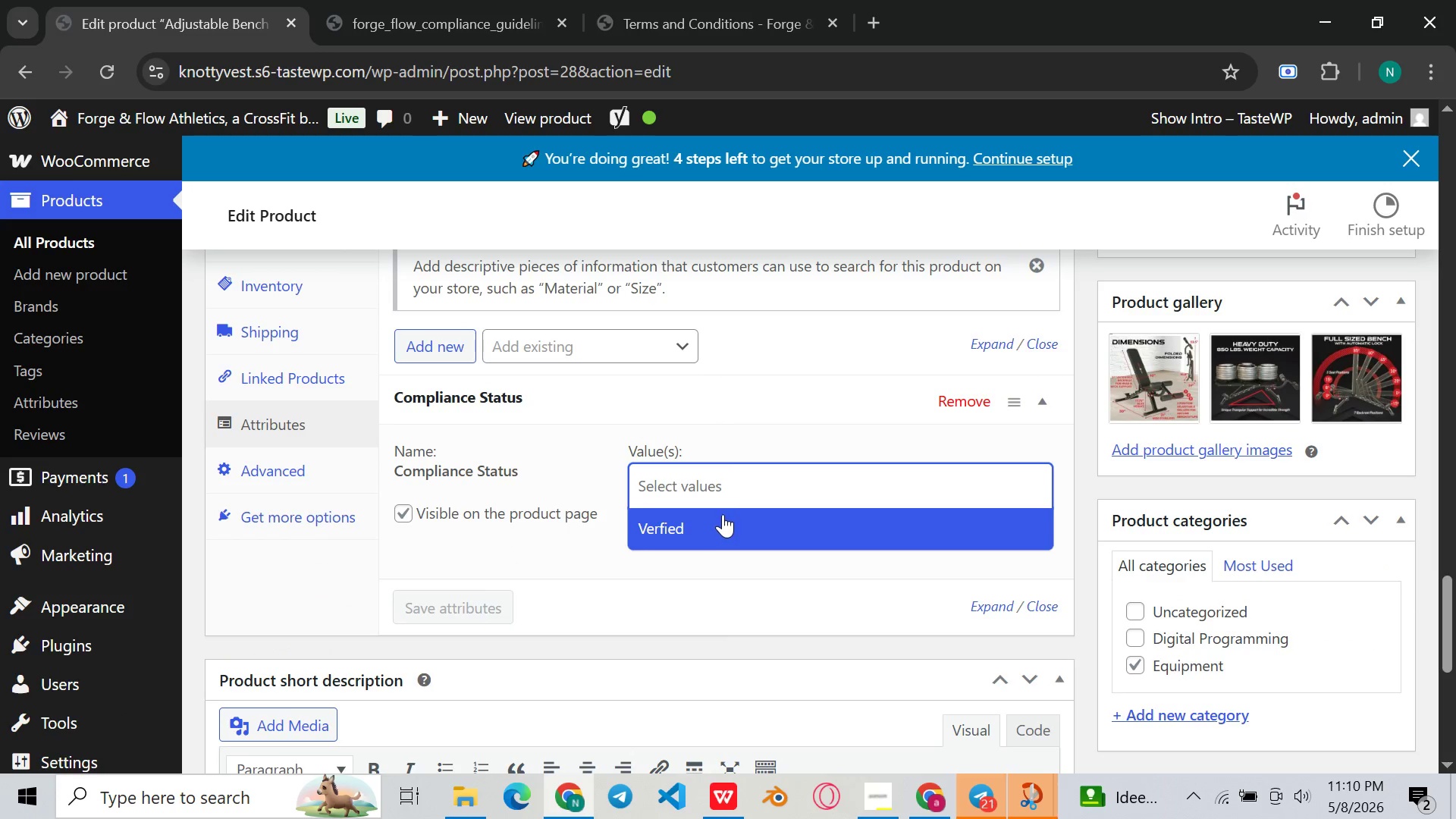 
left_click([723, 518])
 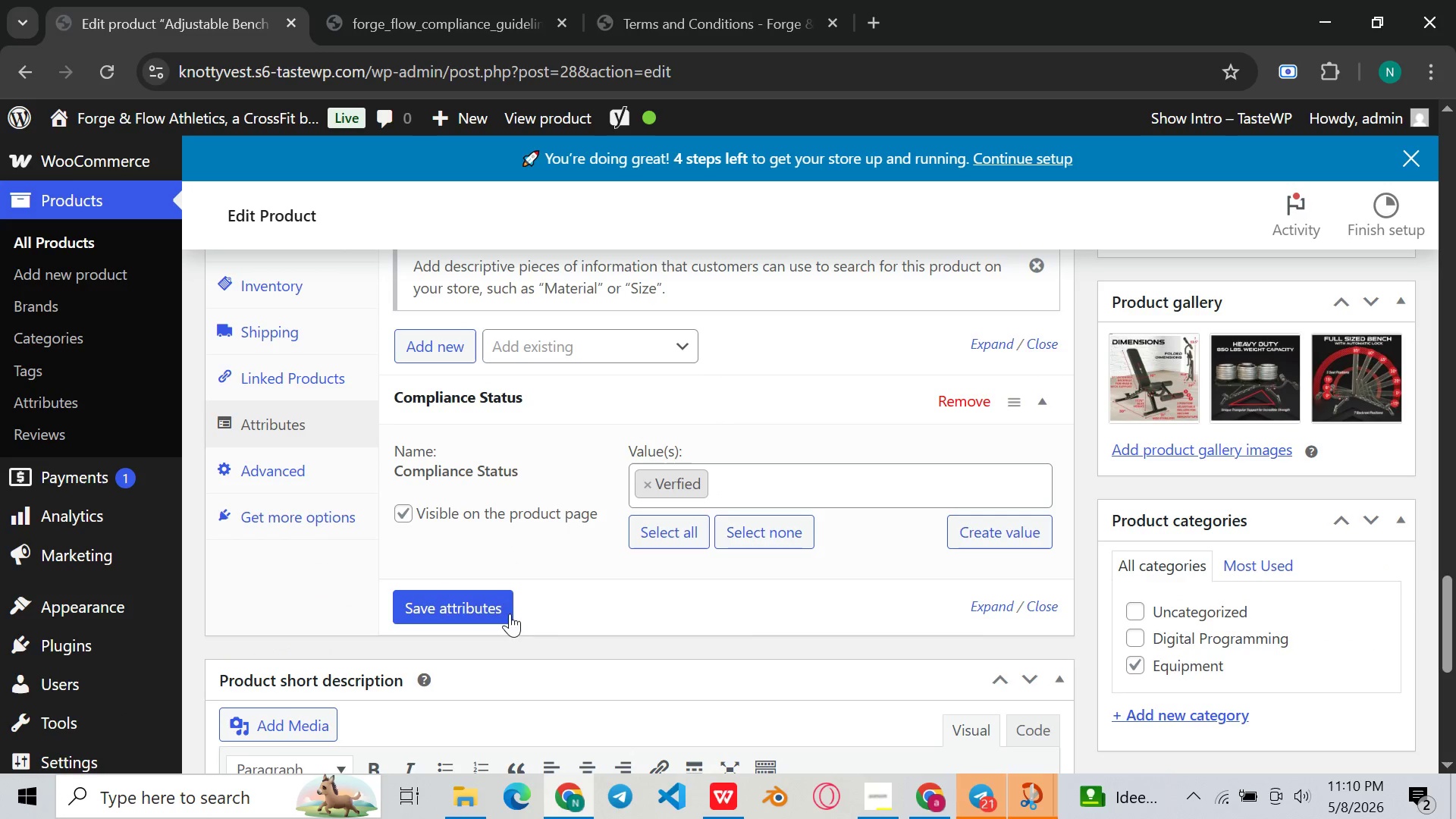 
left_click([479, 601])
 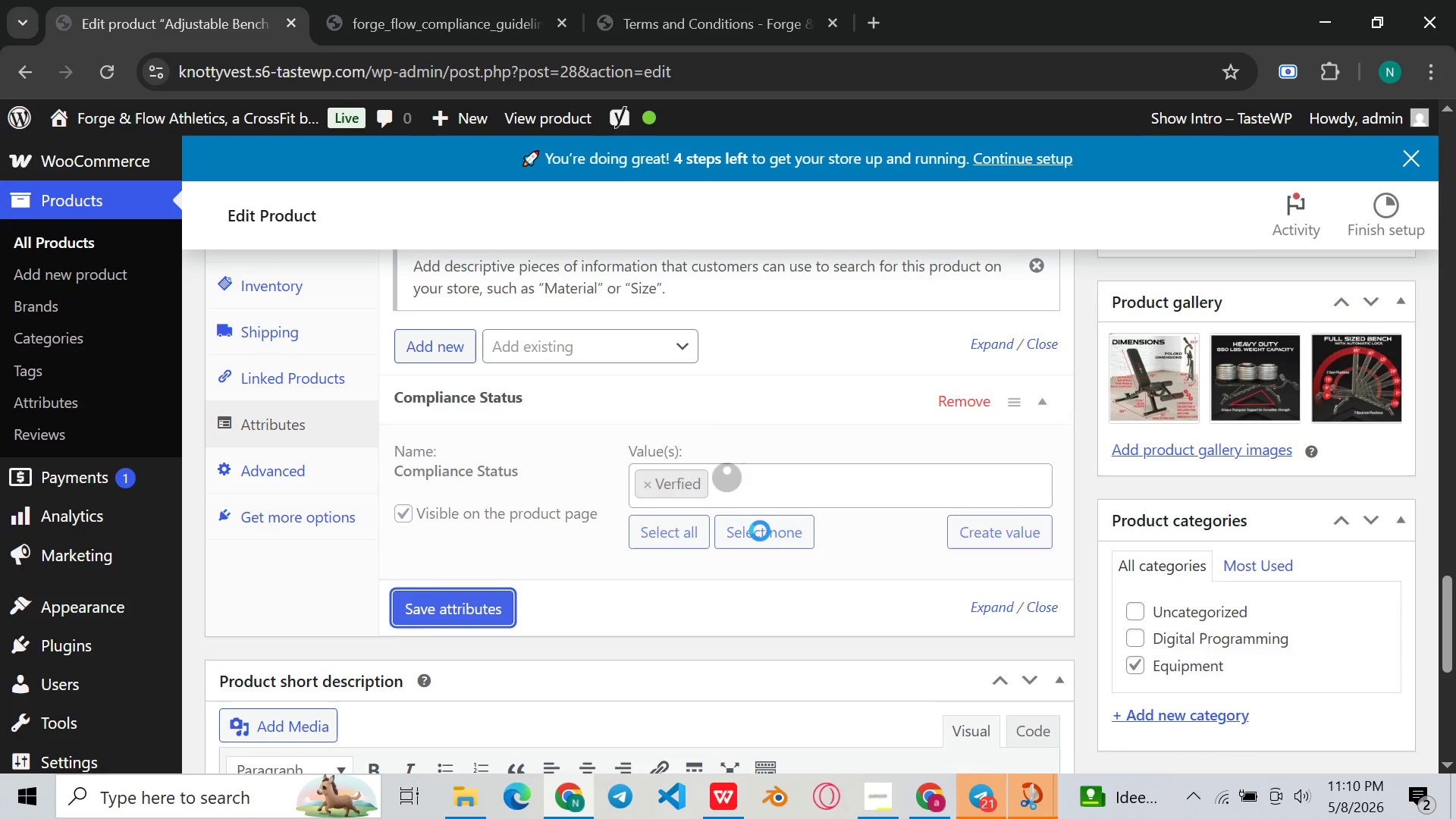 
scroll: coordinate [760, 531], scroll_direction: up, amount: 1.0
 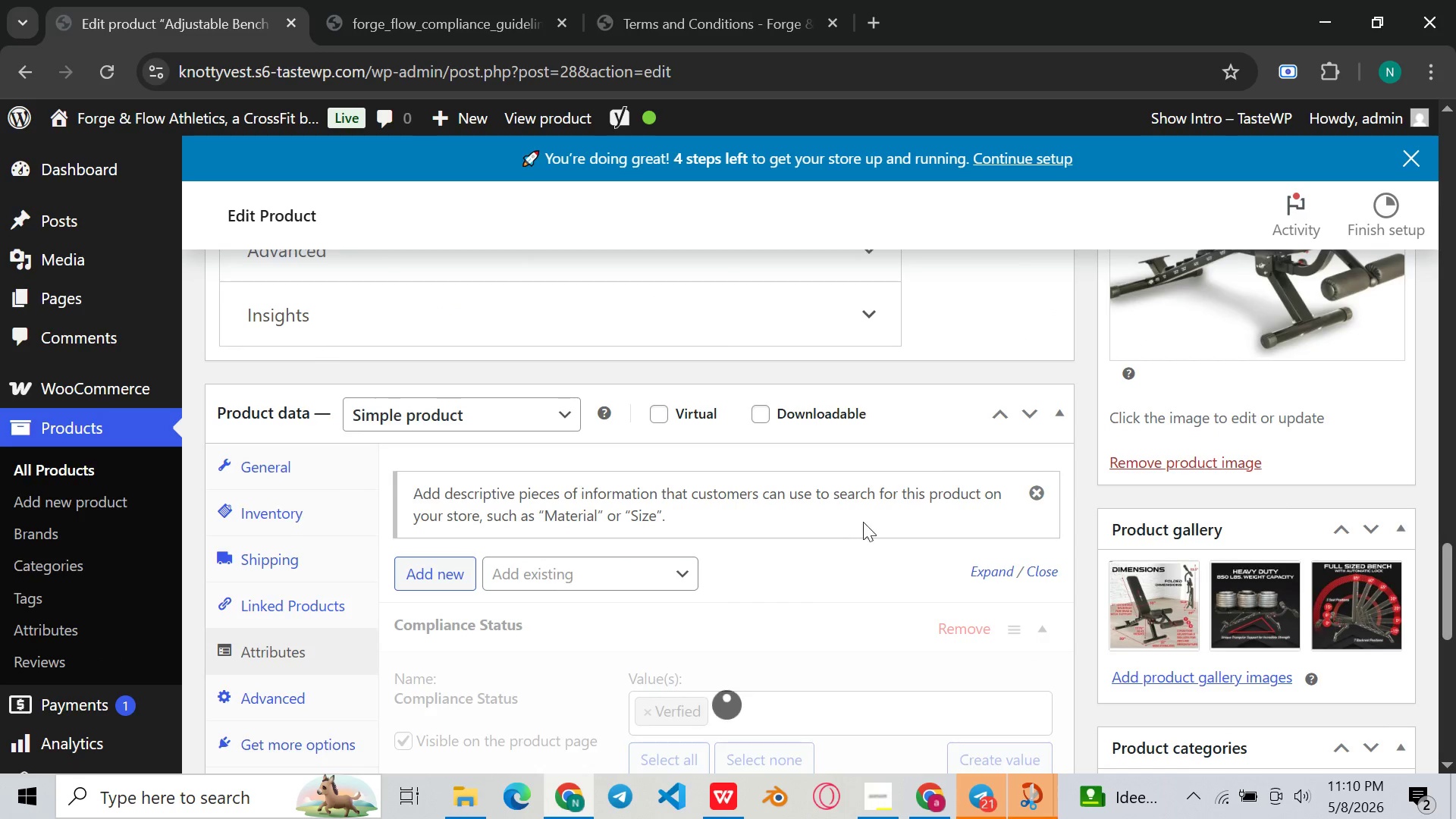 
scroll: coordinate [880, 515], scroll_direction: down, amount: 1.0
 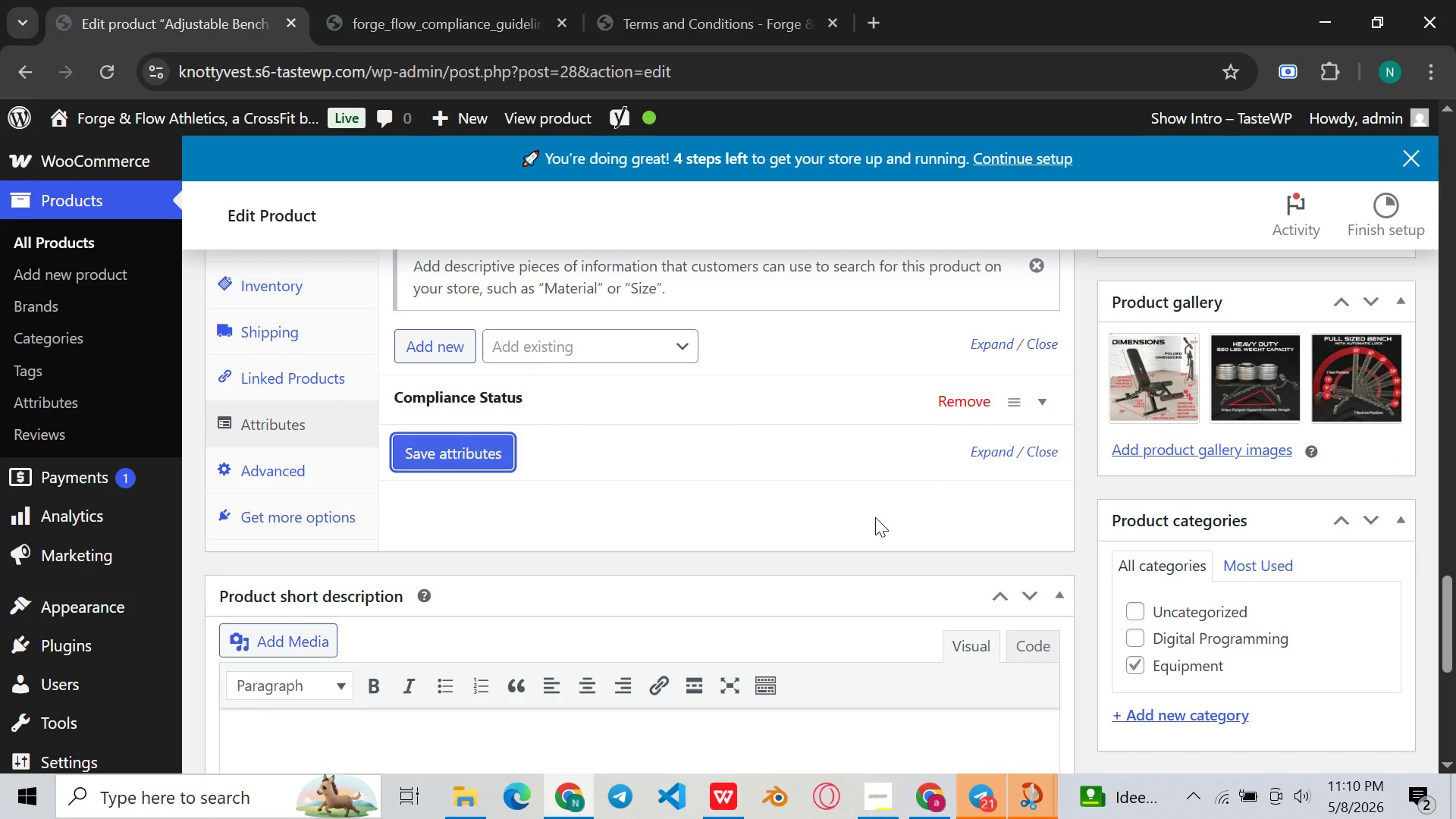 
scroll: coordinate [875, 517], scroll_direction: up, amount: 9.0
 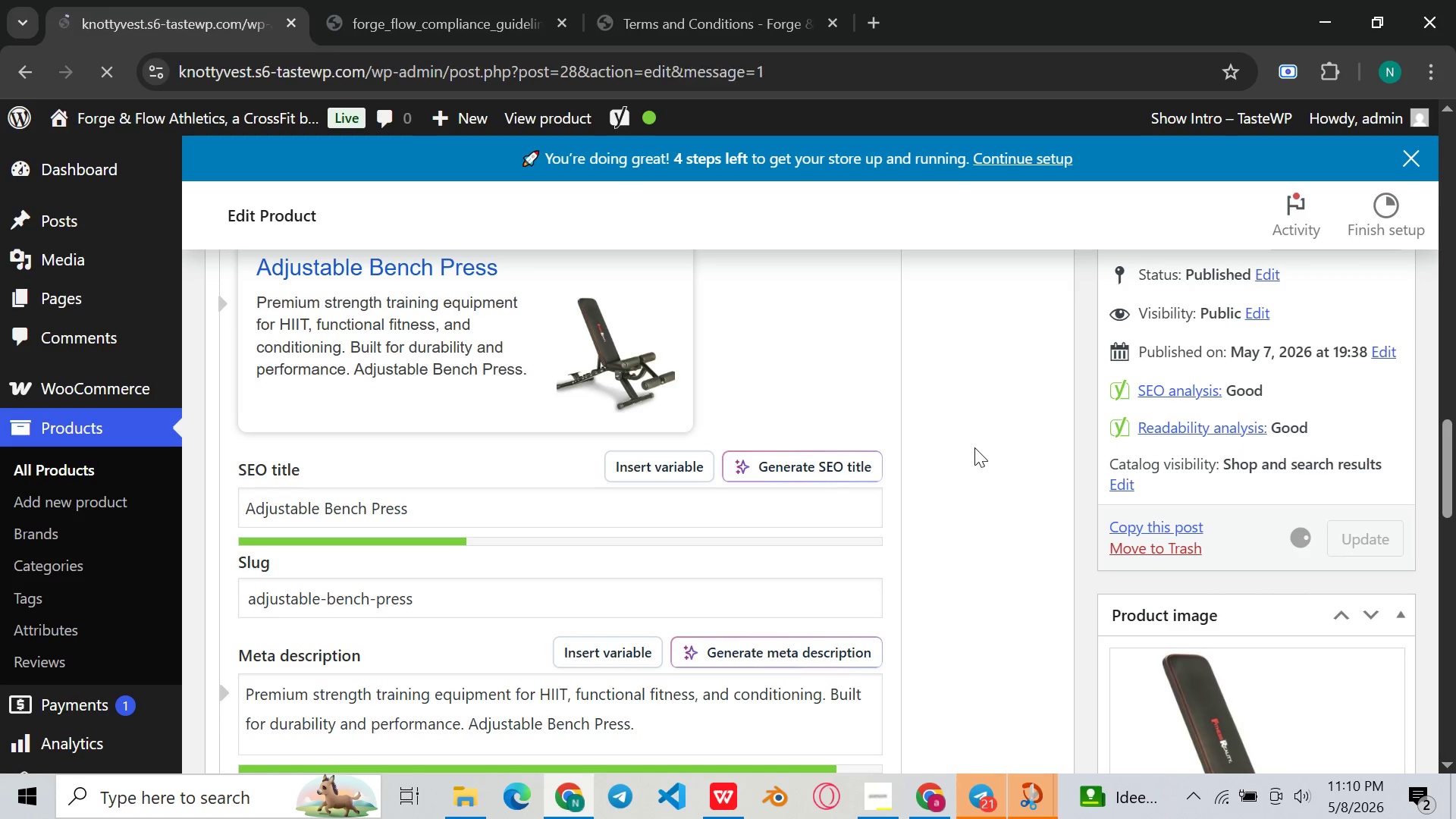 
wait(9.13)
 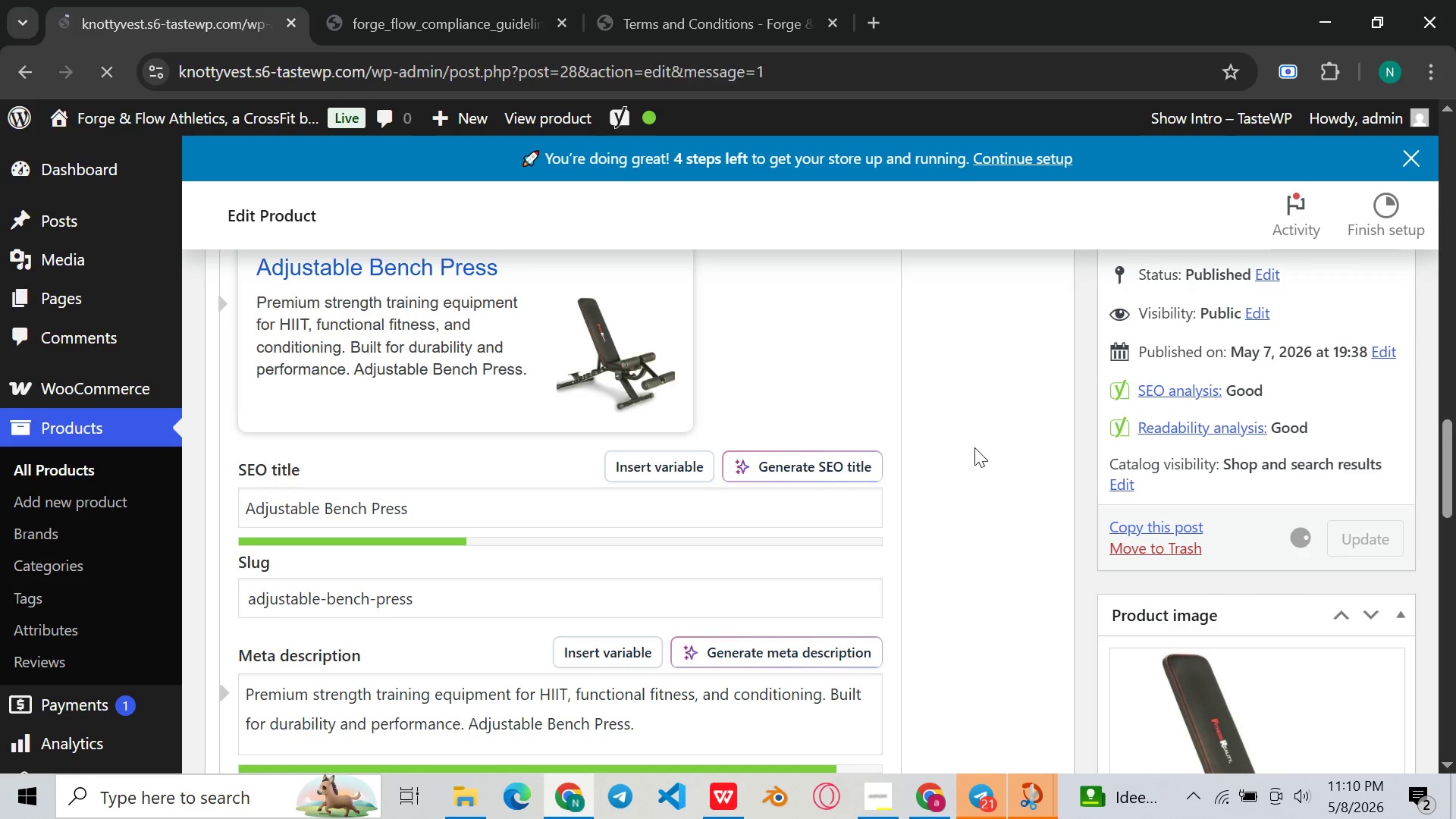 
left_click([87, 461])
 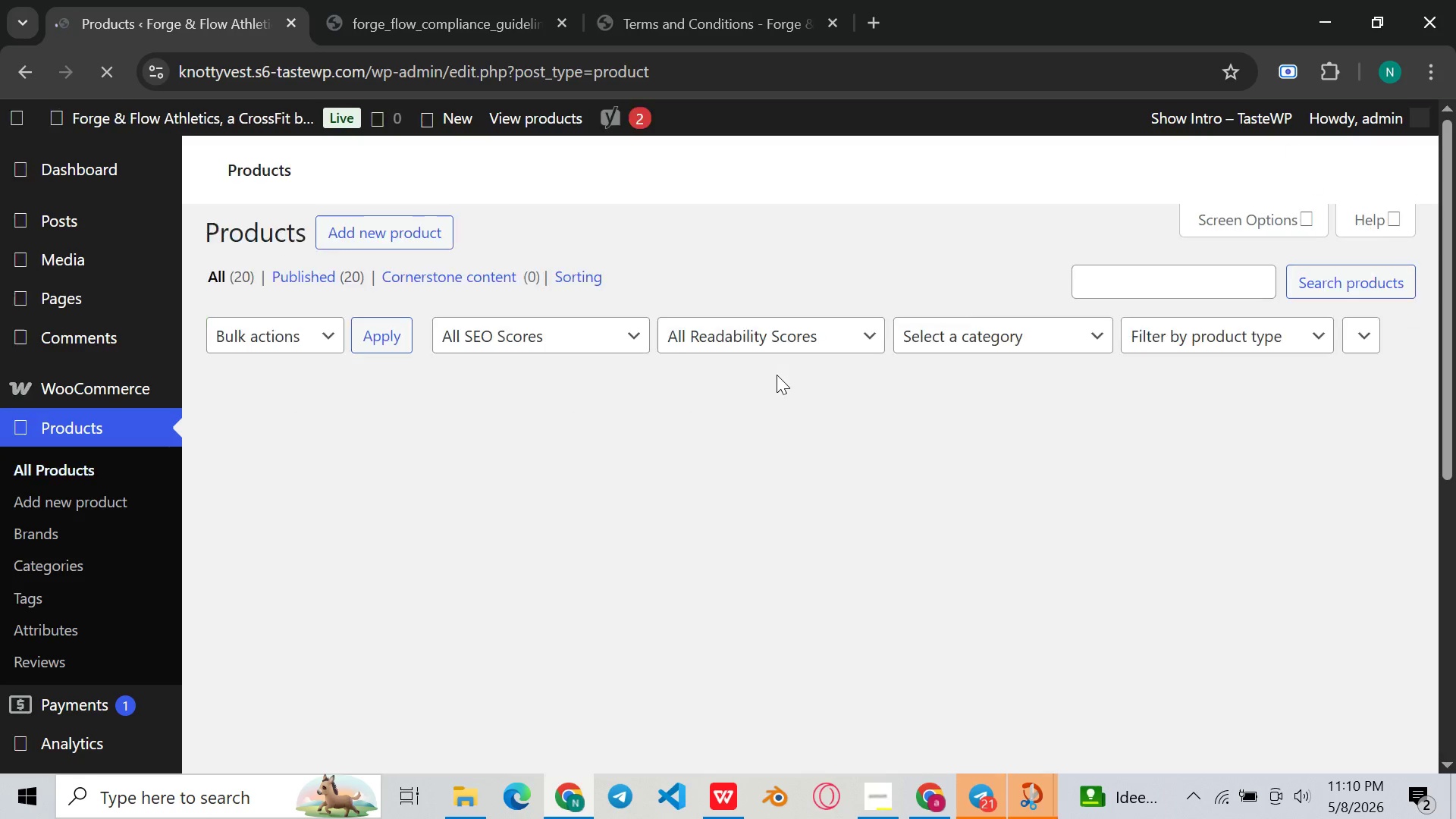 
scroll: coordinate [810, 381], scroll_direction: down, amount: 37.0
 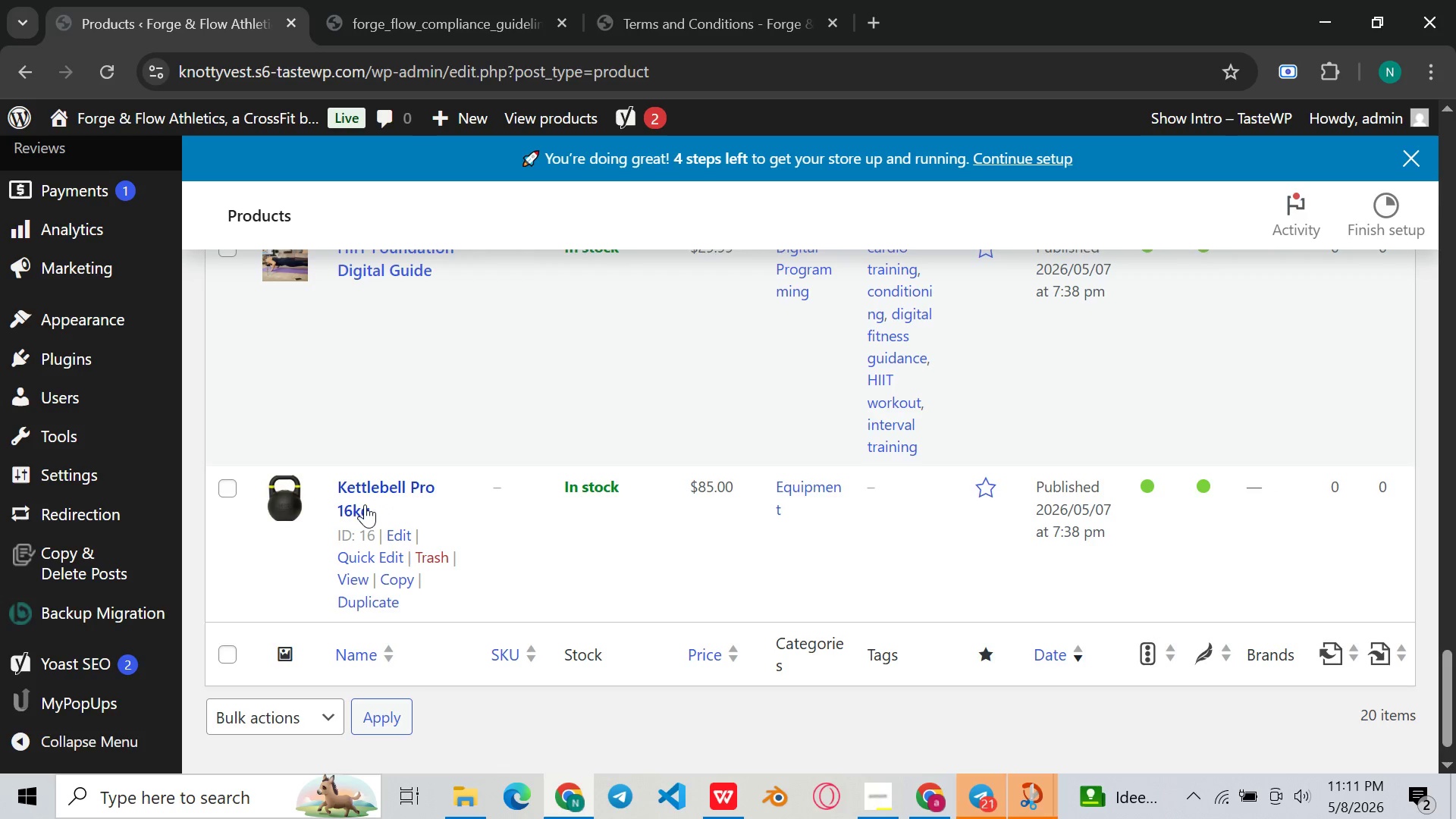 
left_click([363, 490])
 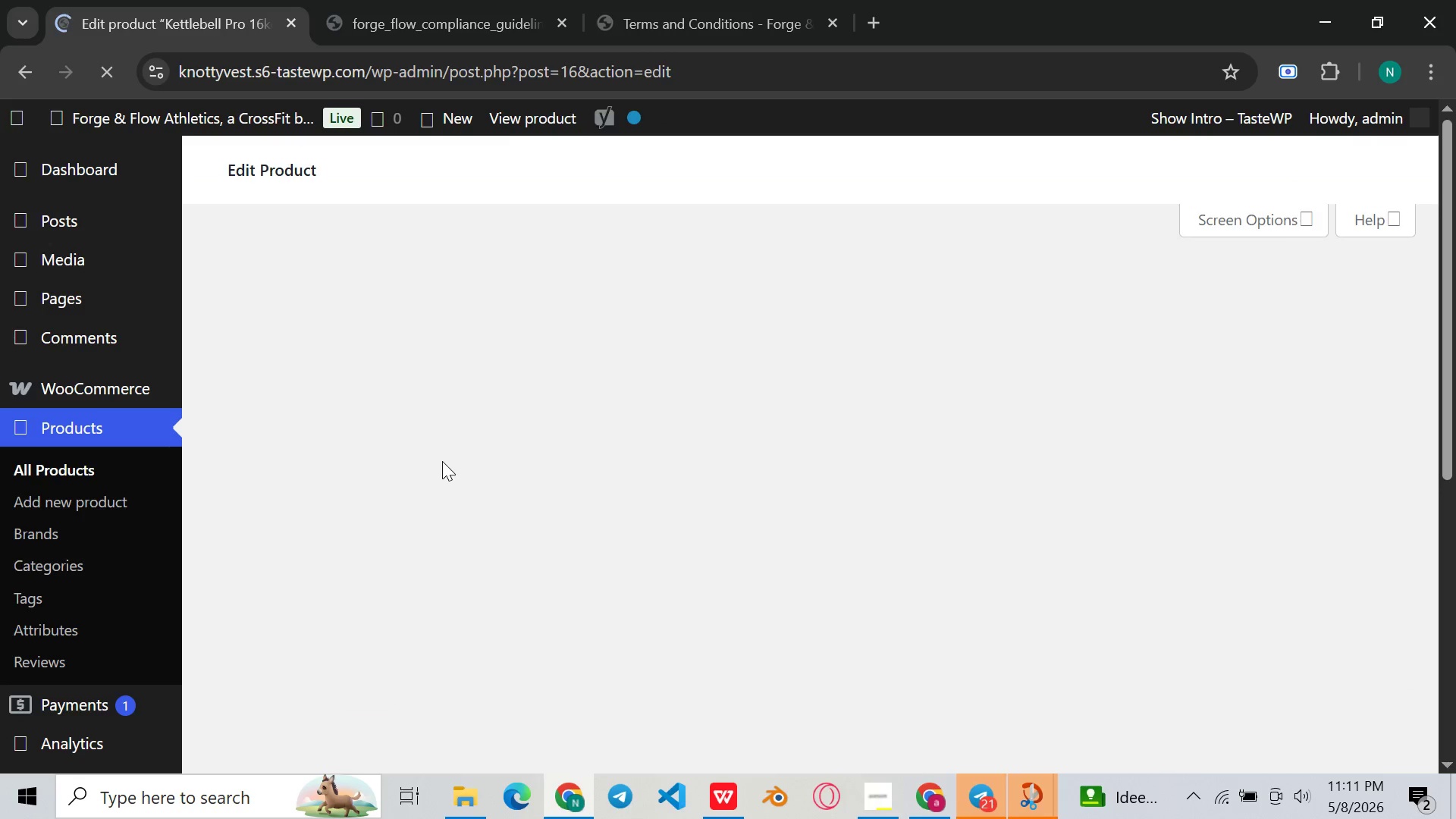 
scroll: coordinate [694, 442], scroll_direction: down, amount: 46.0
 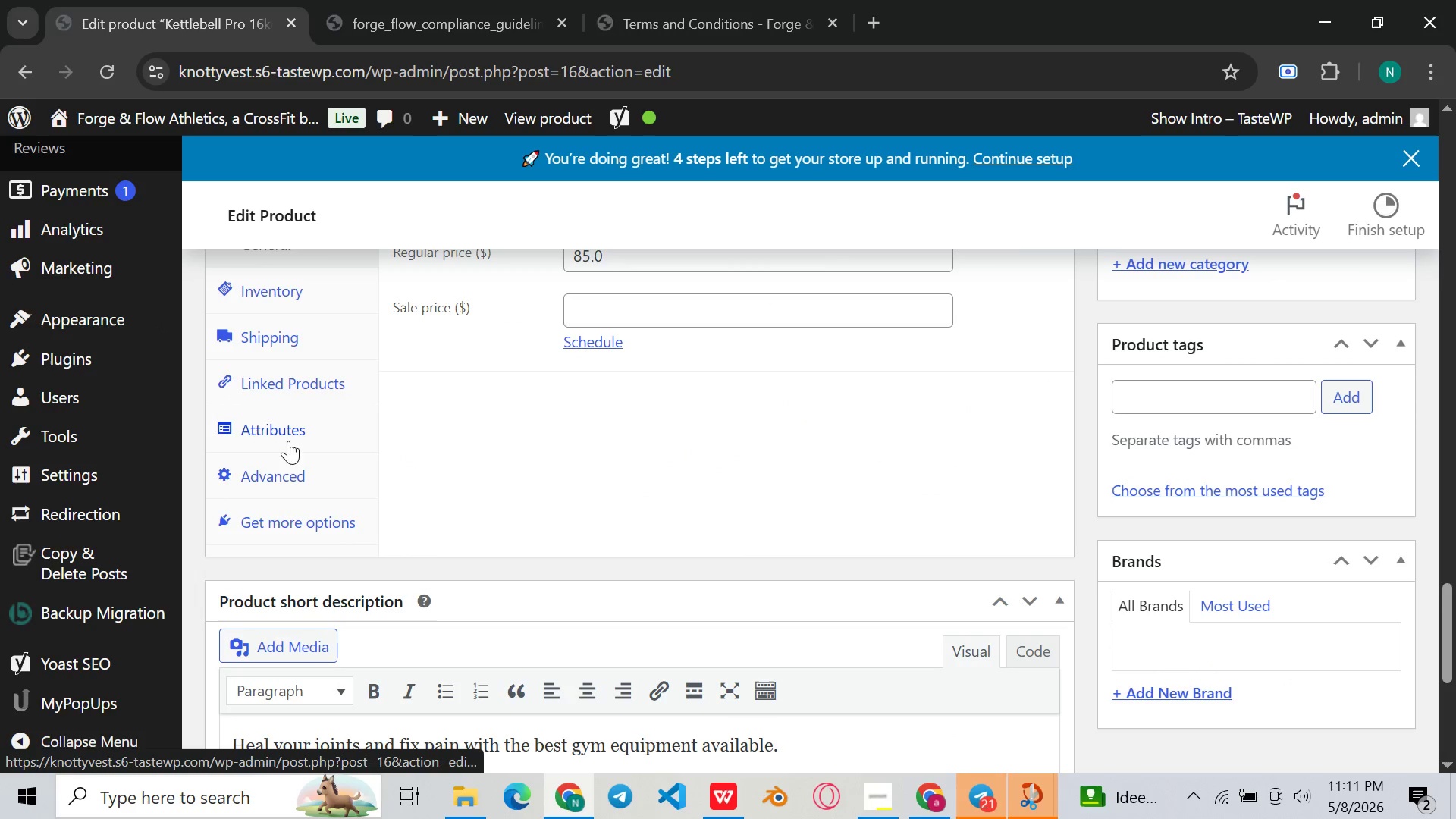 
left_click([297, 428])
 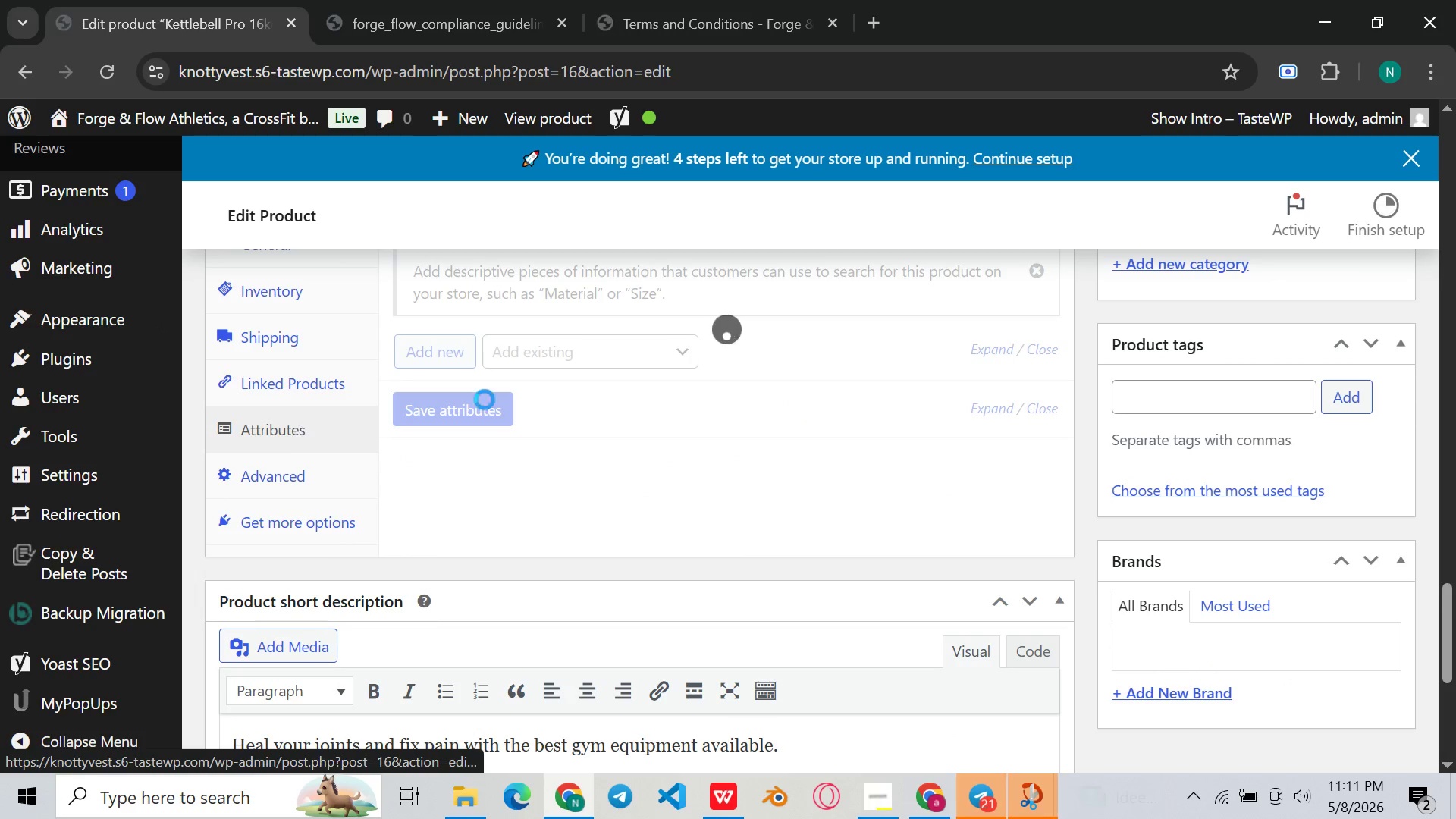 
mouse_move([806, 413])
 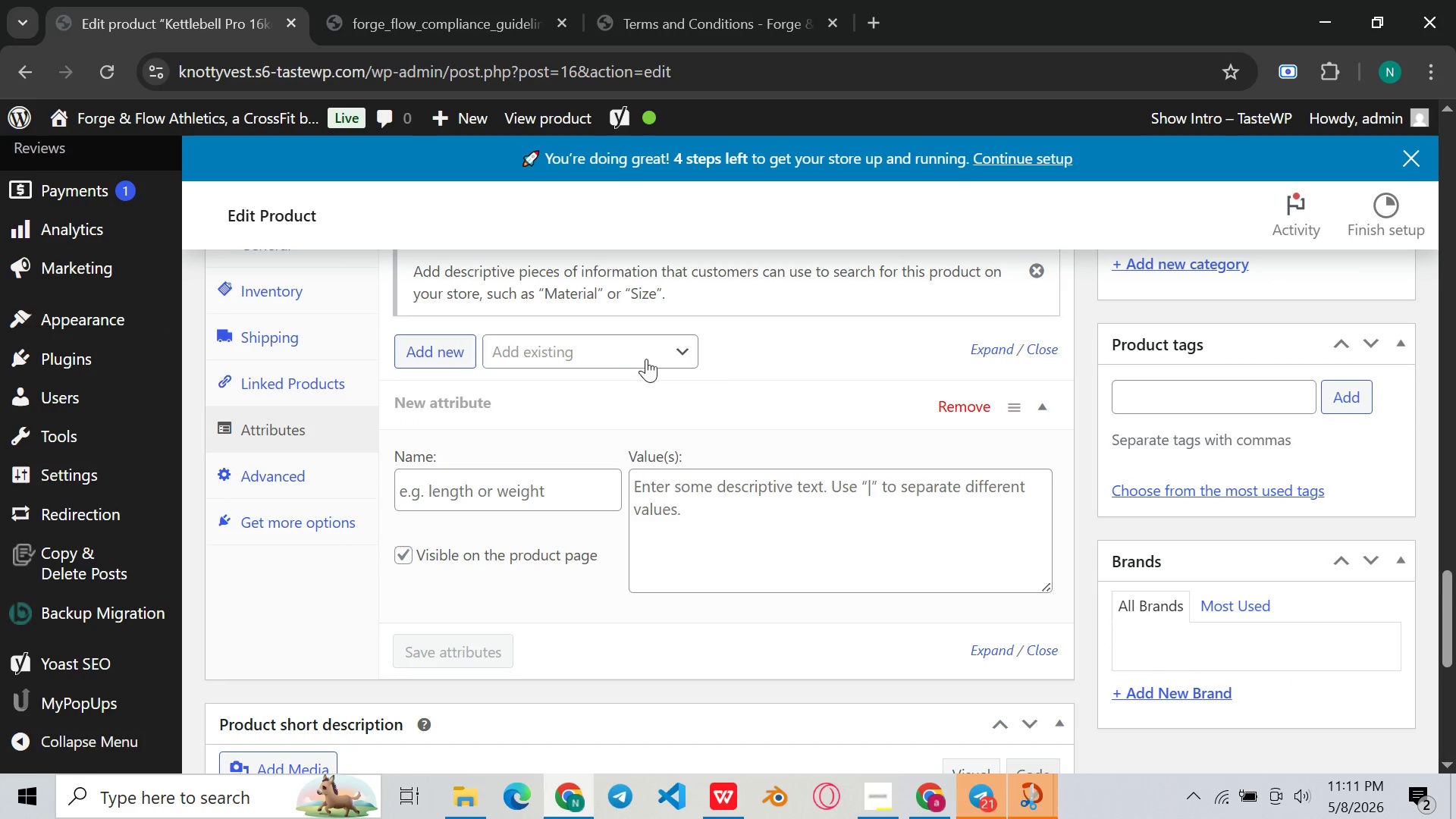 
left_click([646, 359])
 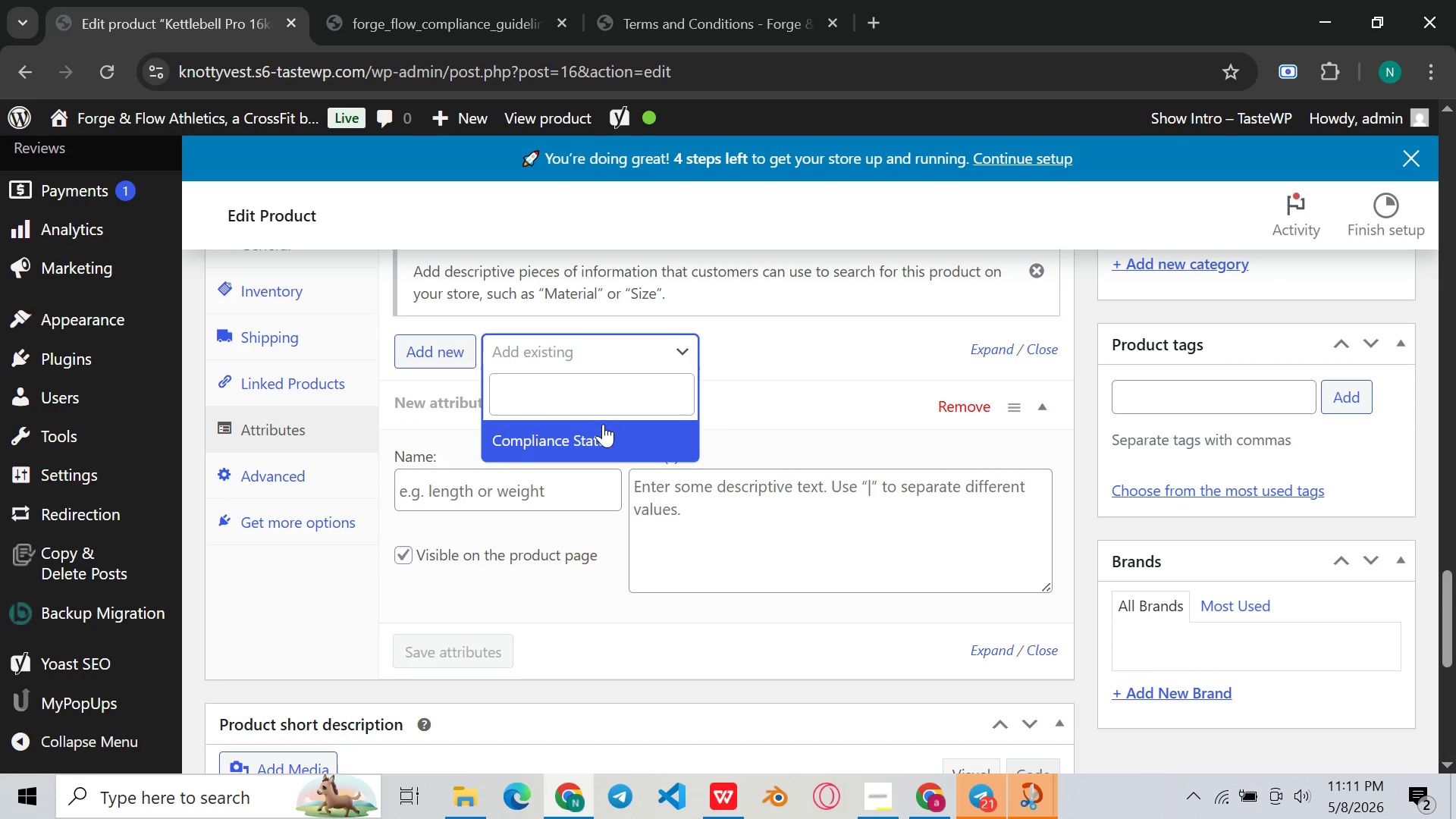 
left_click([599, 428])
 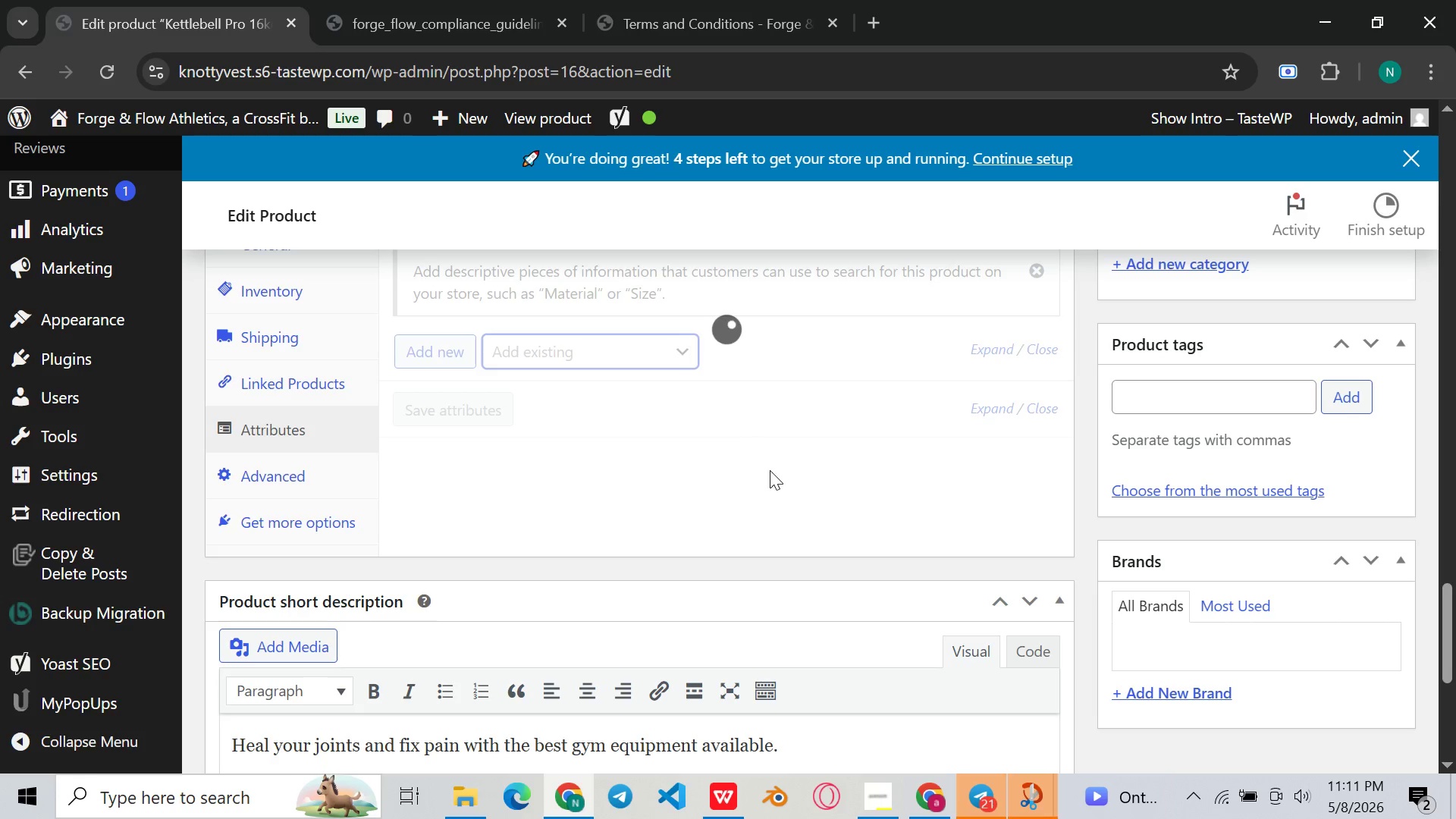 
mouse_move([753, 504])
 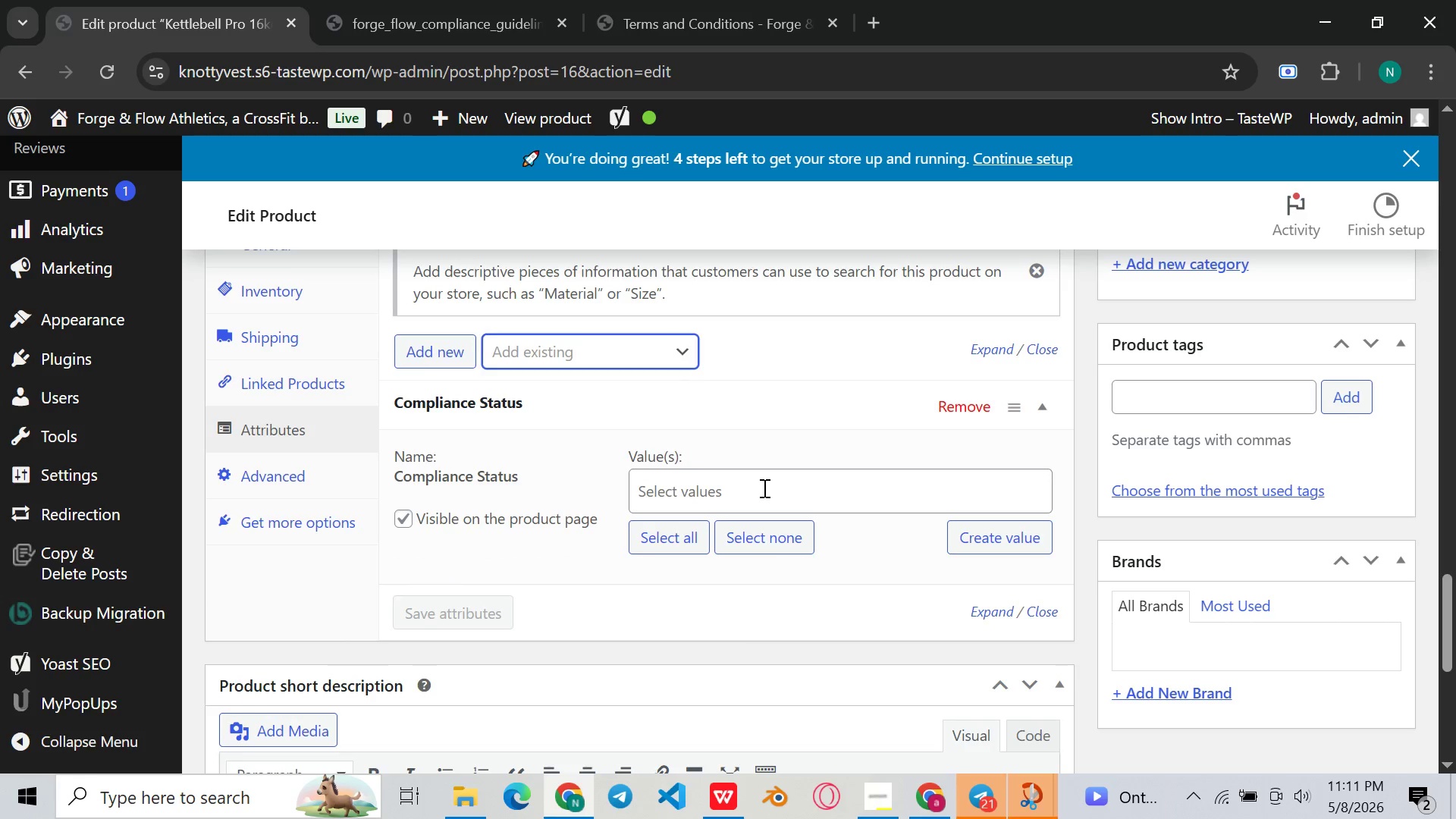 
left_click([763, 488])
 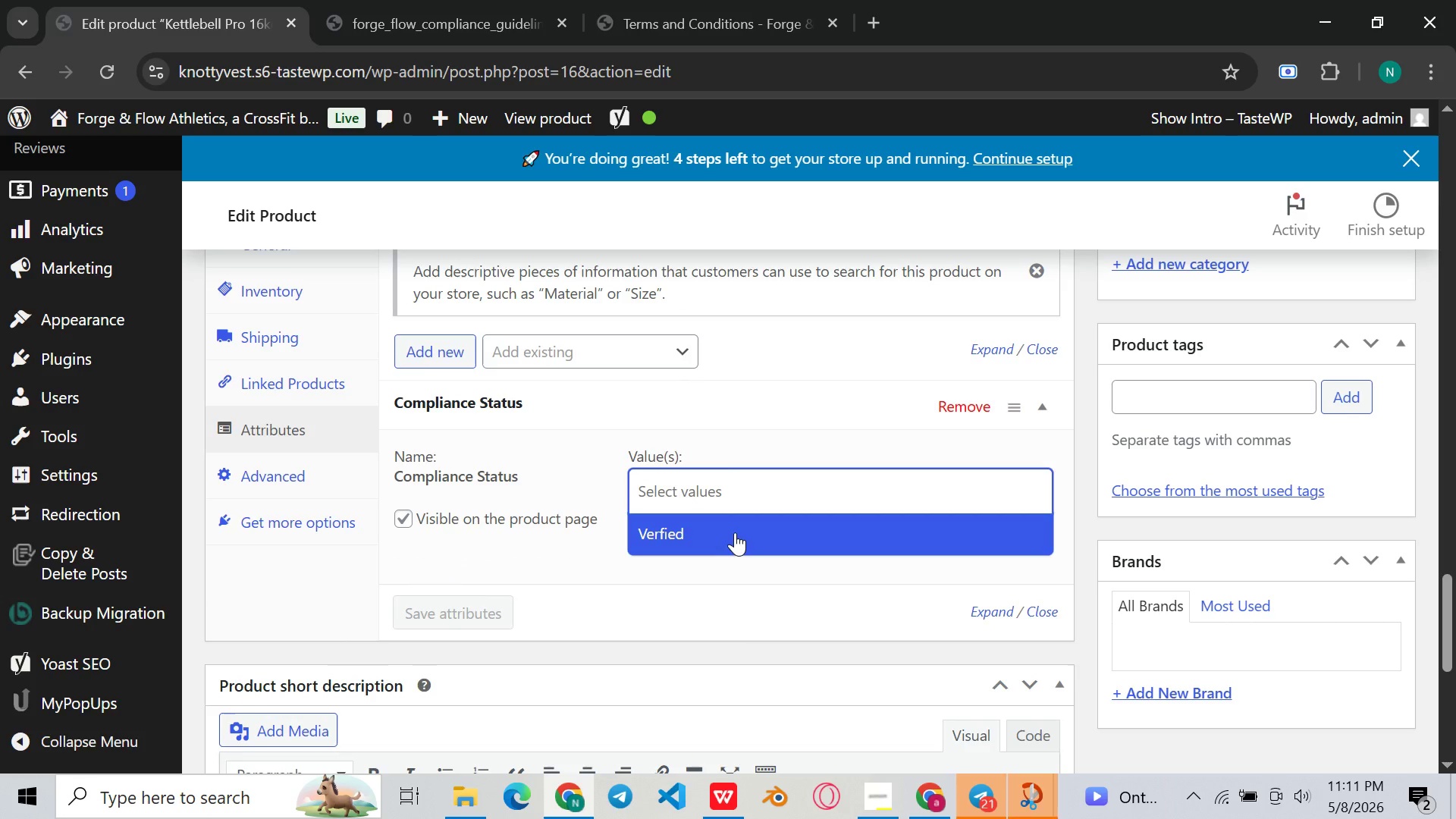 
left_click([735, 532])
 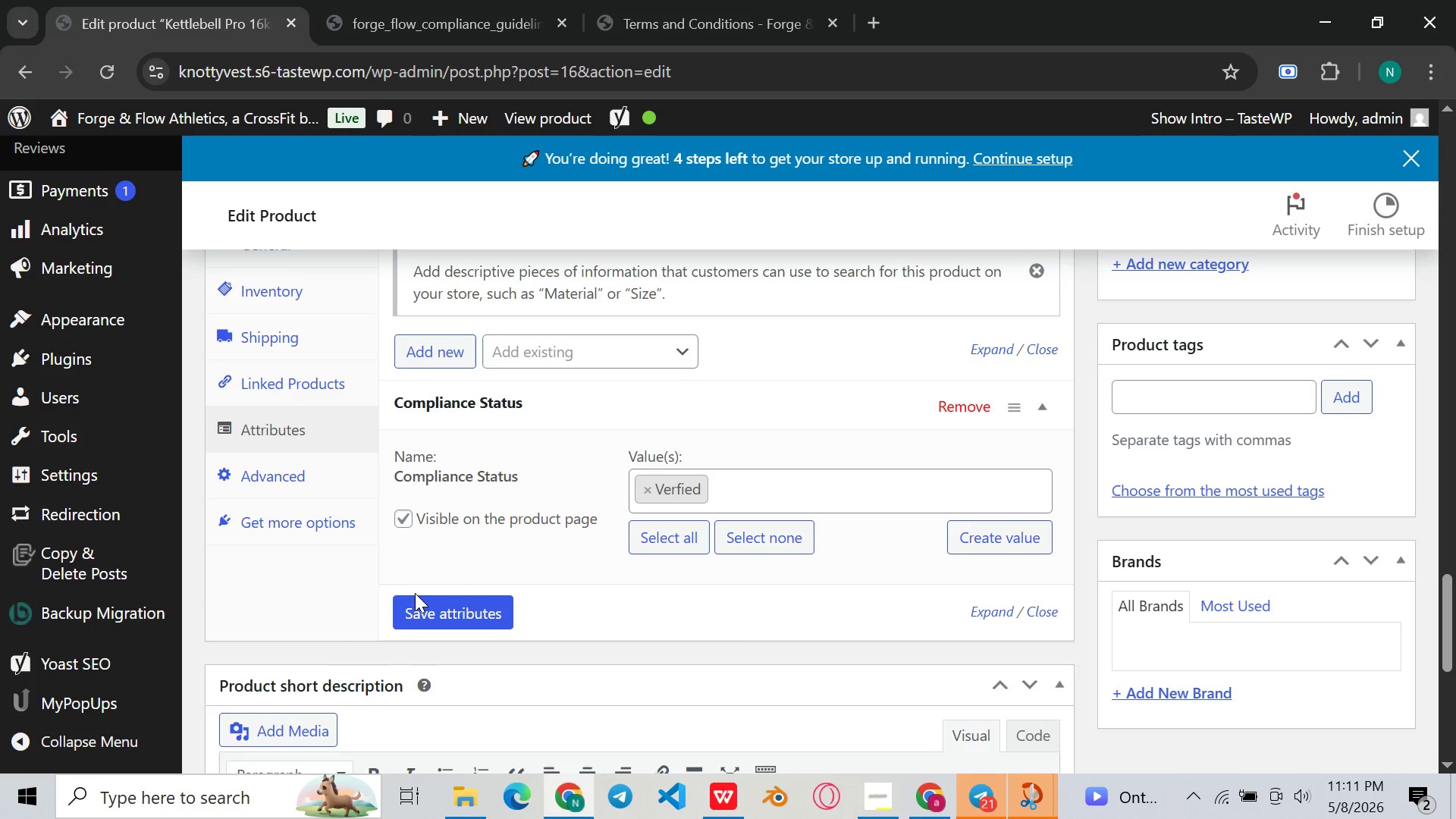 
double_click([431, 609])
 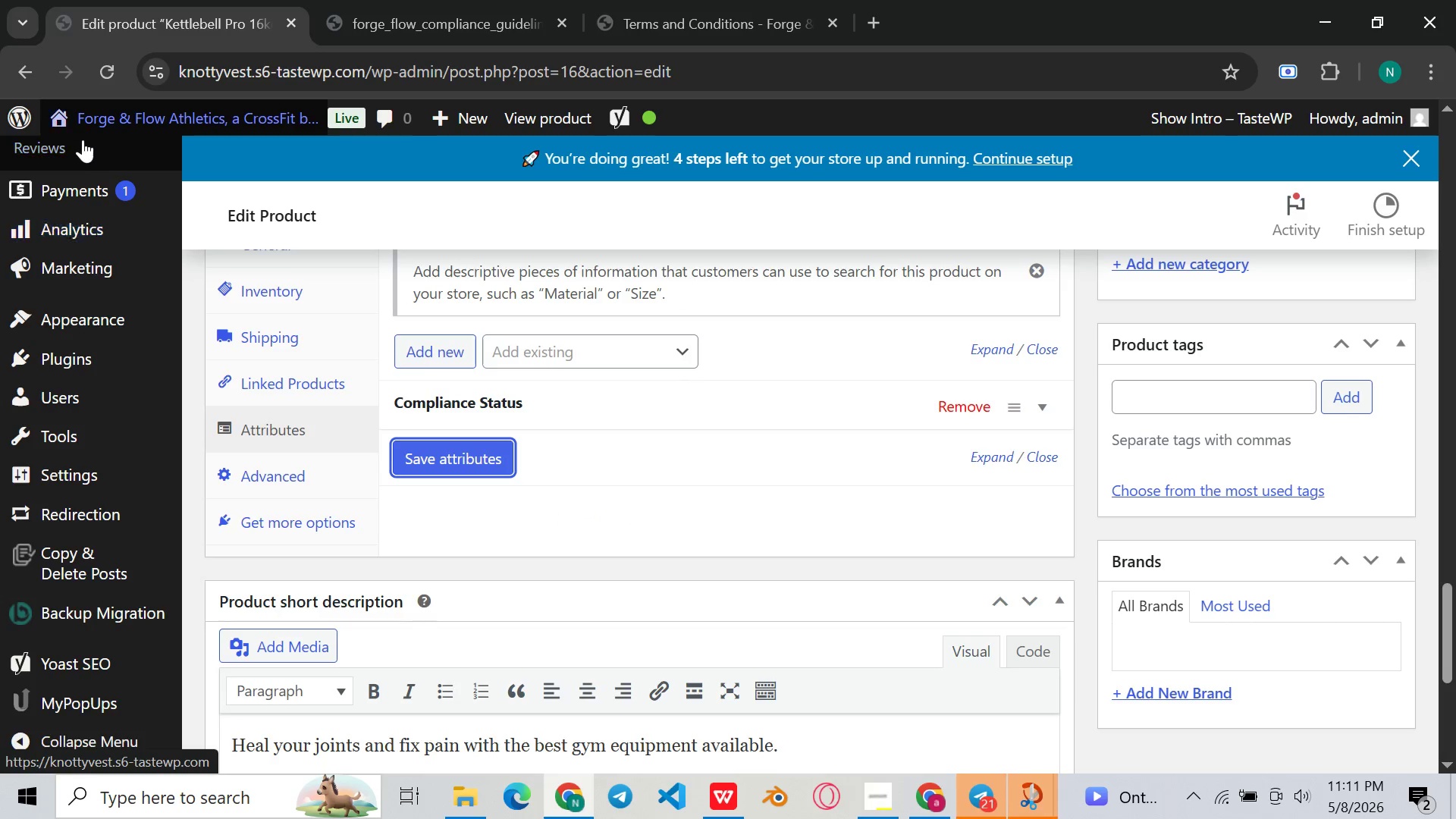 
scroll: coordinate [1334, 481], scroll_direction: up, amount: 10.0
 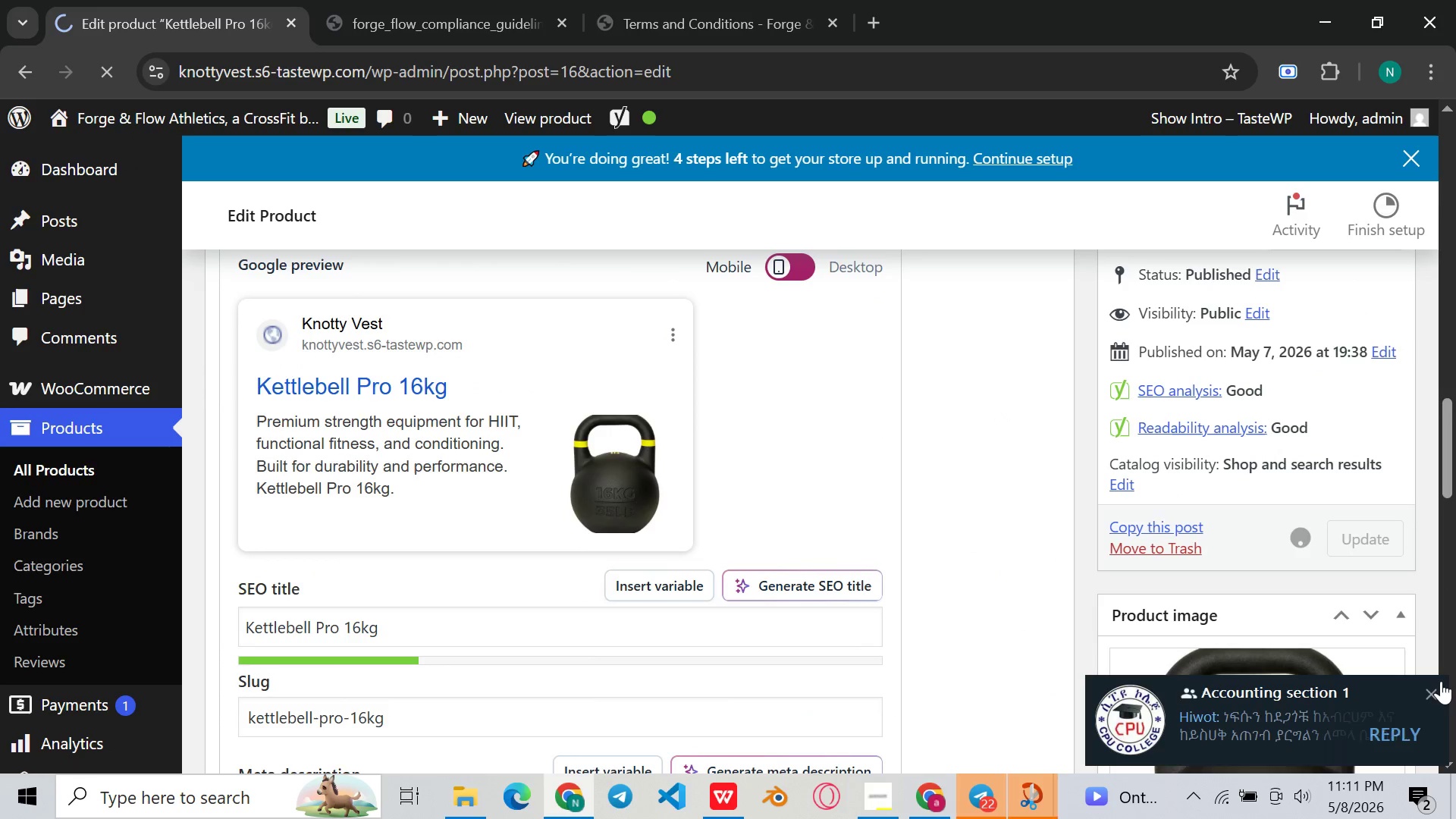 
left_click([1439, 690])
 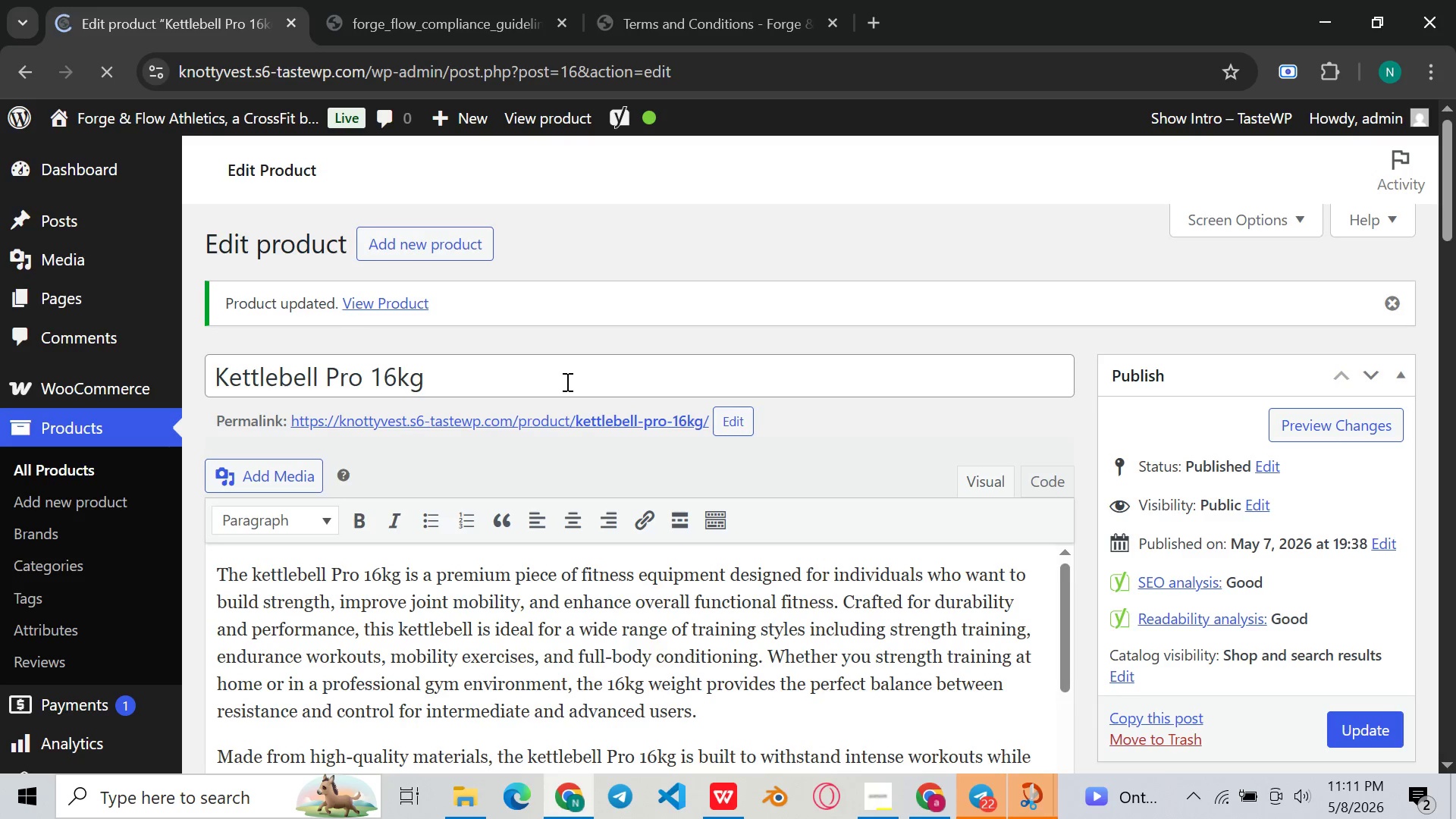 
wait(11.09)
 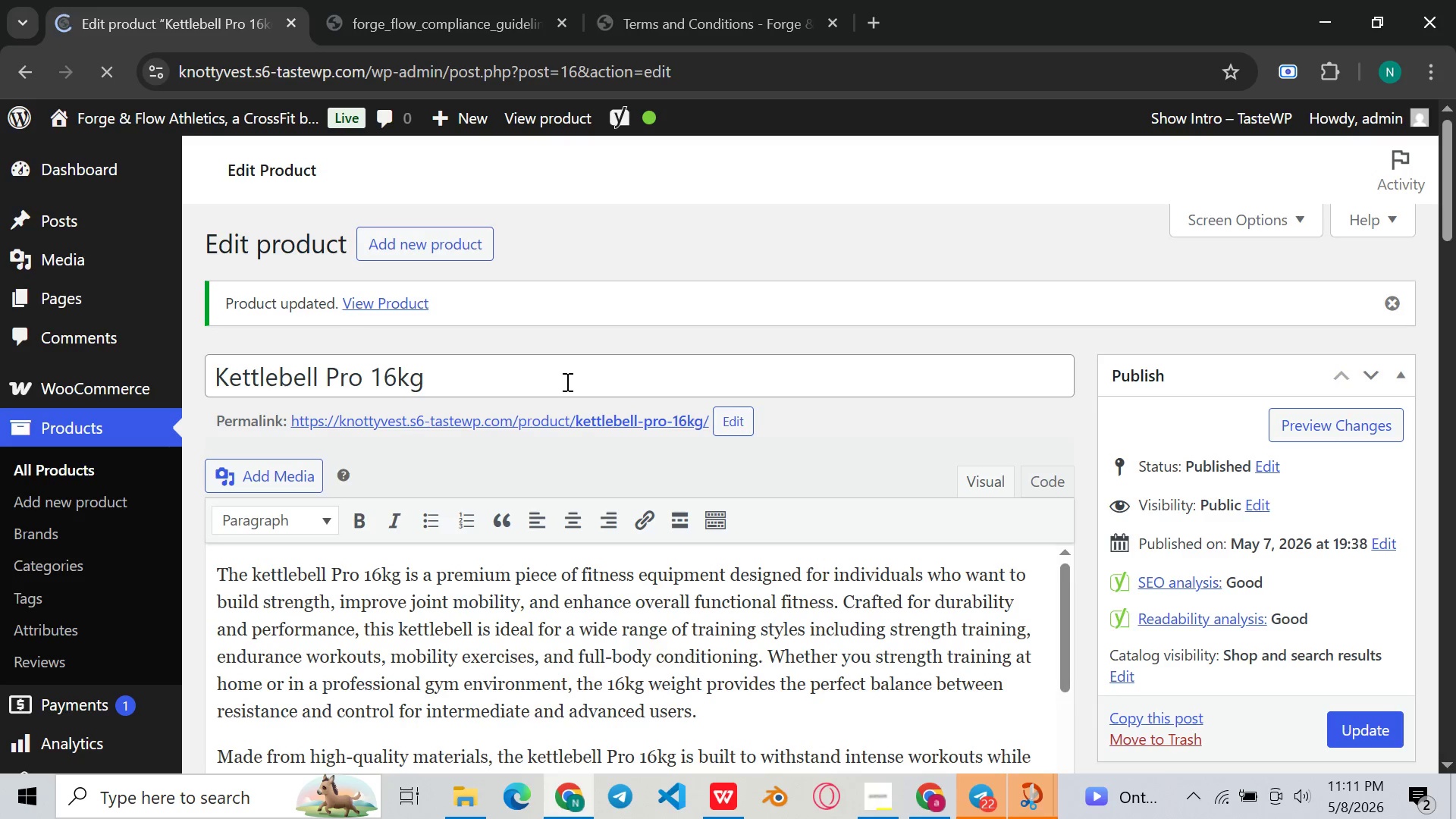 
scroll: coordinate [721, 333], scroll_direction: down, amount: 1.0
 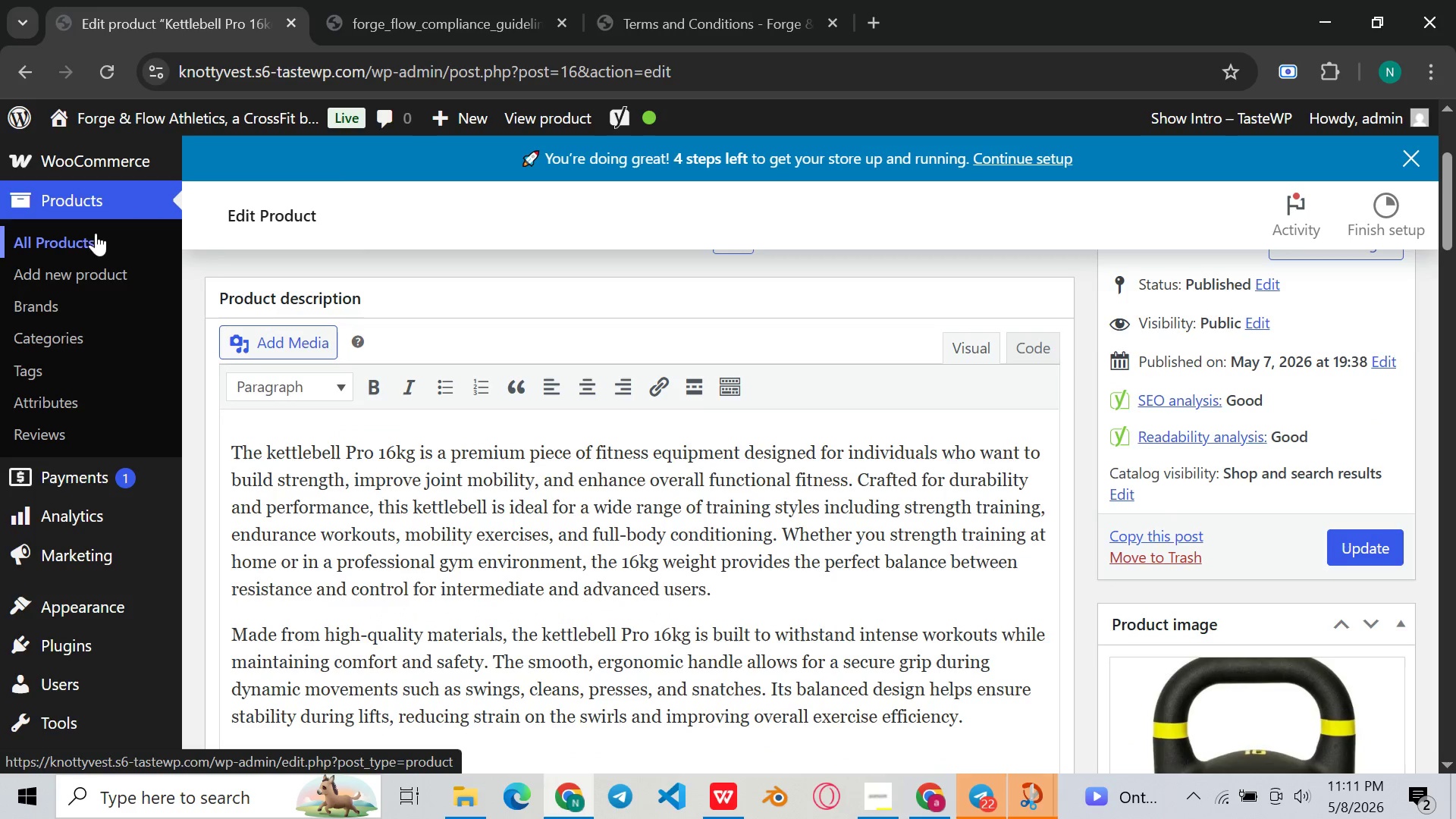 
scroll: coordinate [1040, 466], scroll_direction: none, amount: 0.0
 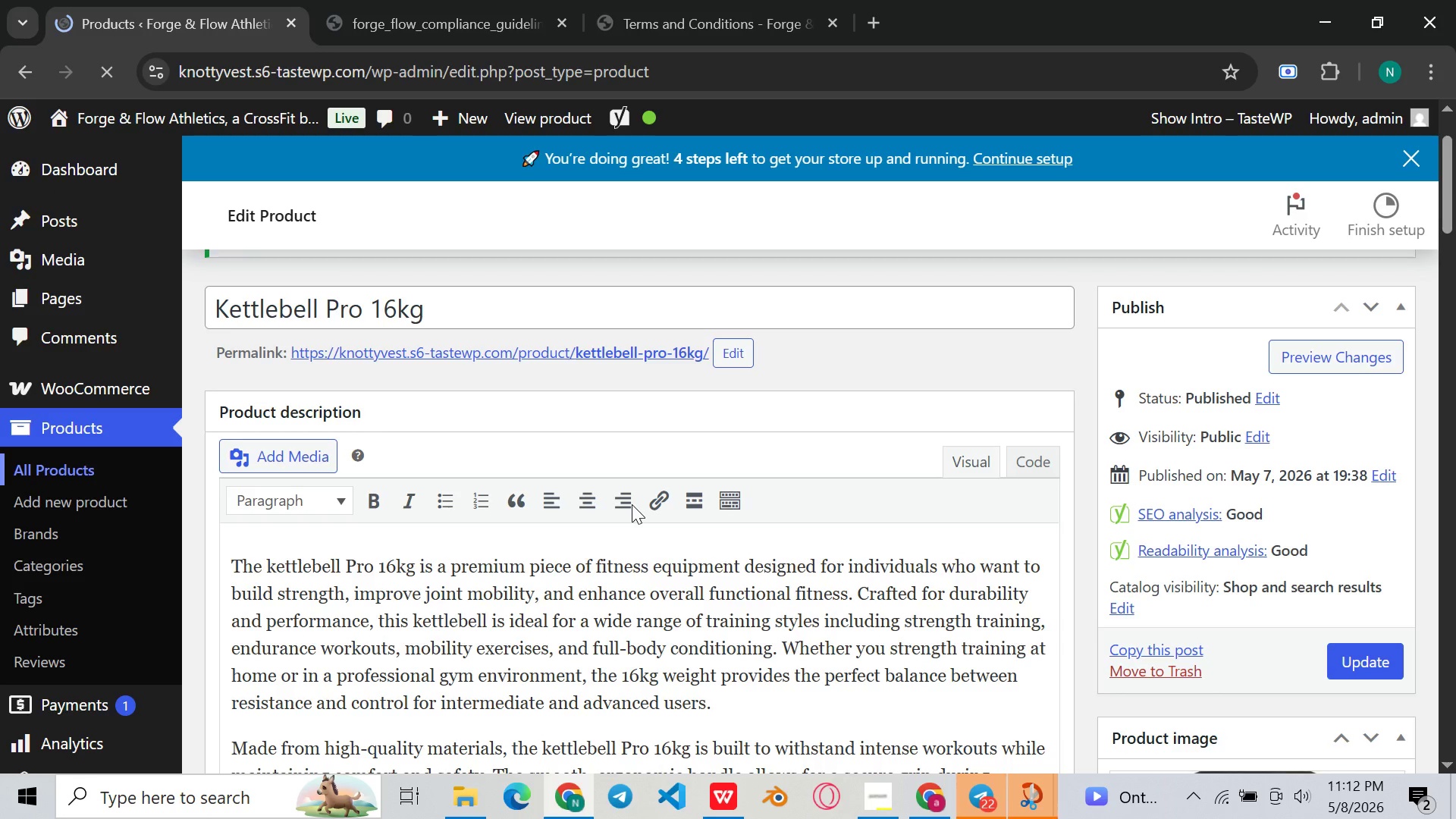 
wait(5.1)
 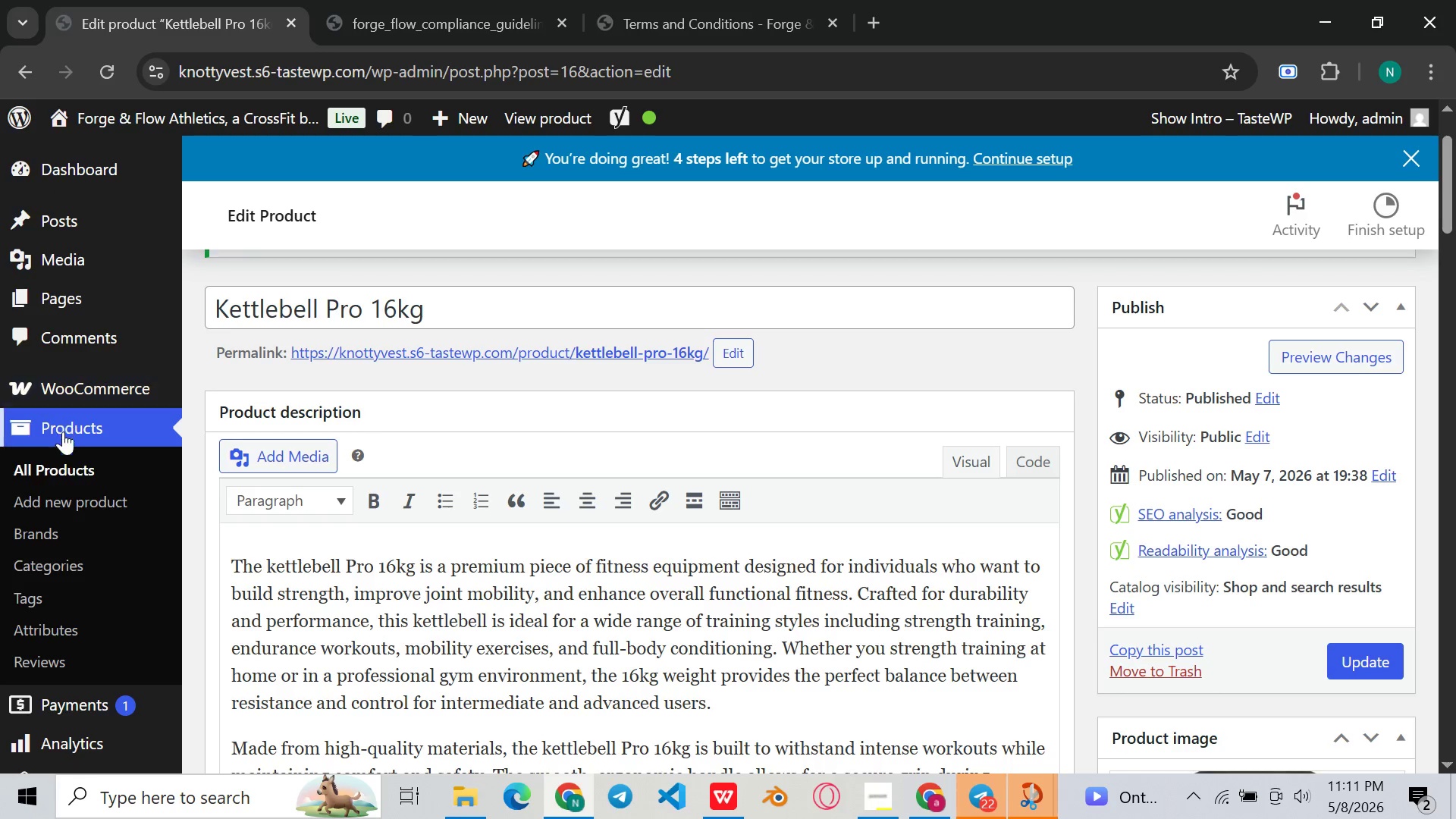 
scroll: coordinate [915, 569], scroll_direction: down, amount: 24.0
 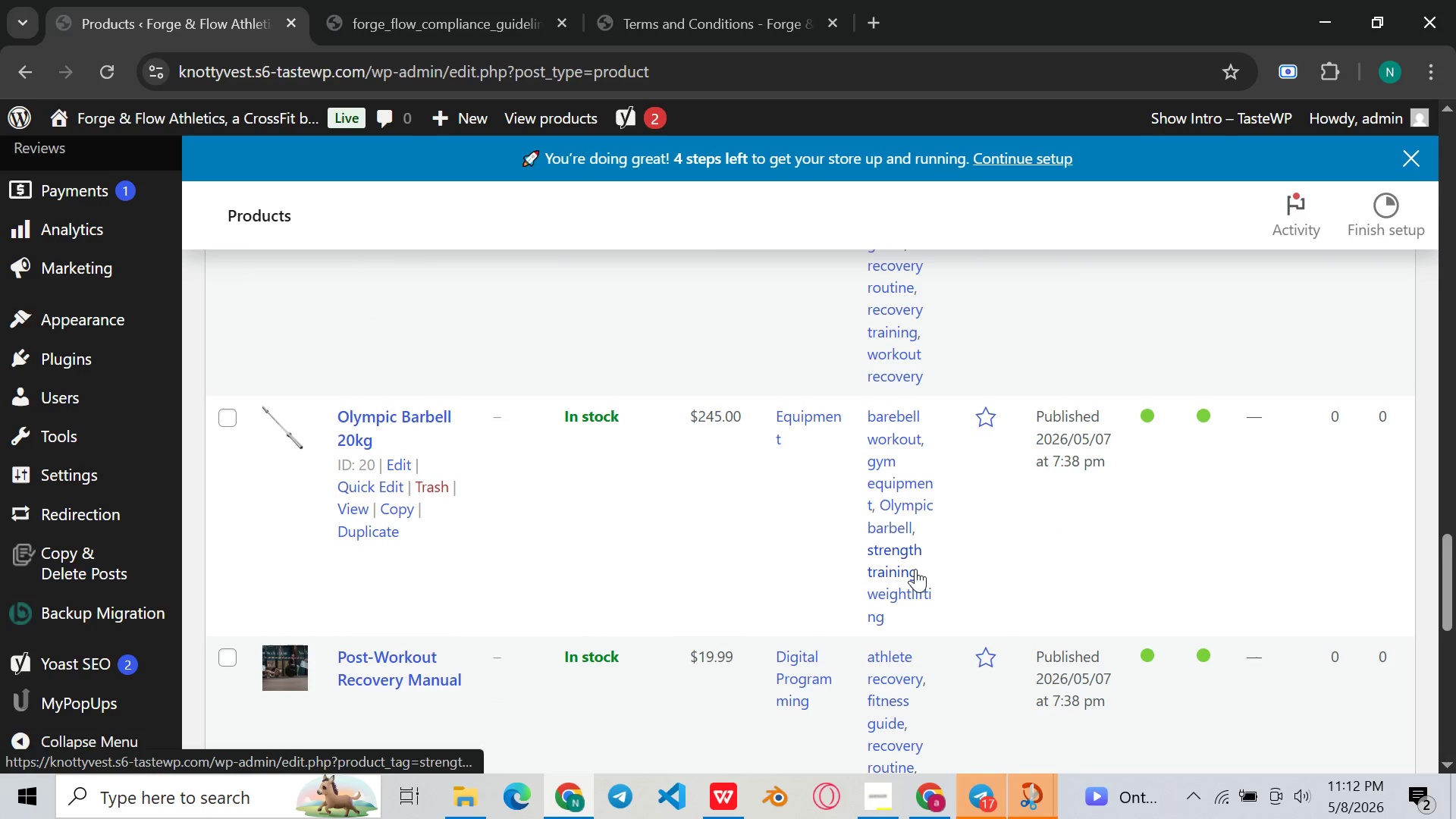 
scroll: coordinate [915, 569], scroll_direction: none, amount: 0.0
 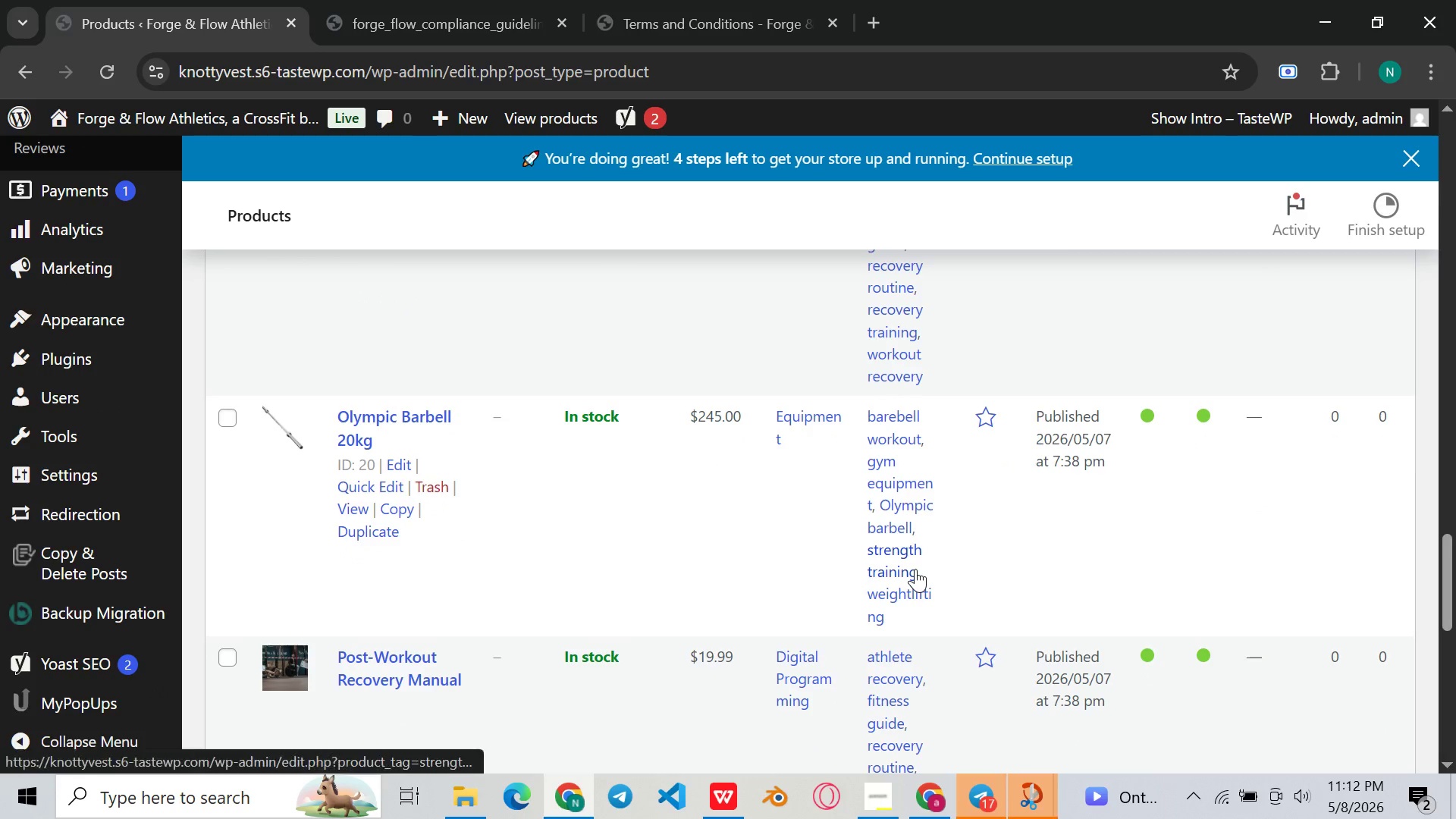 
scroll: coordinate [676, 578], scroll_direction: down, amount: 15.0
 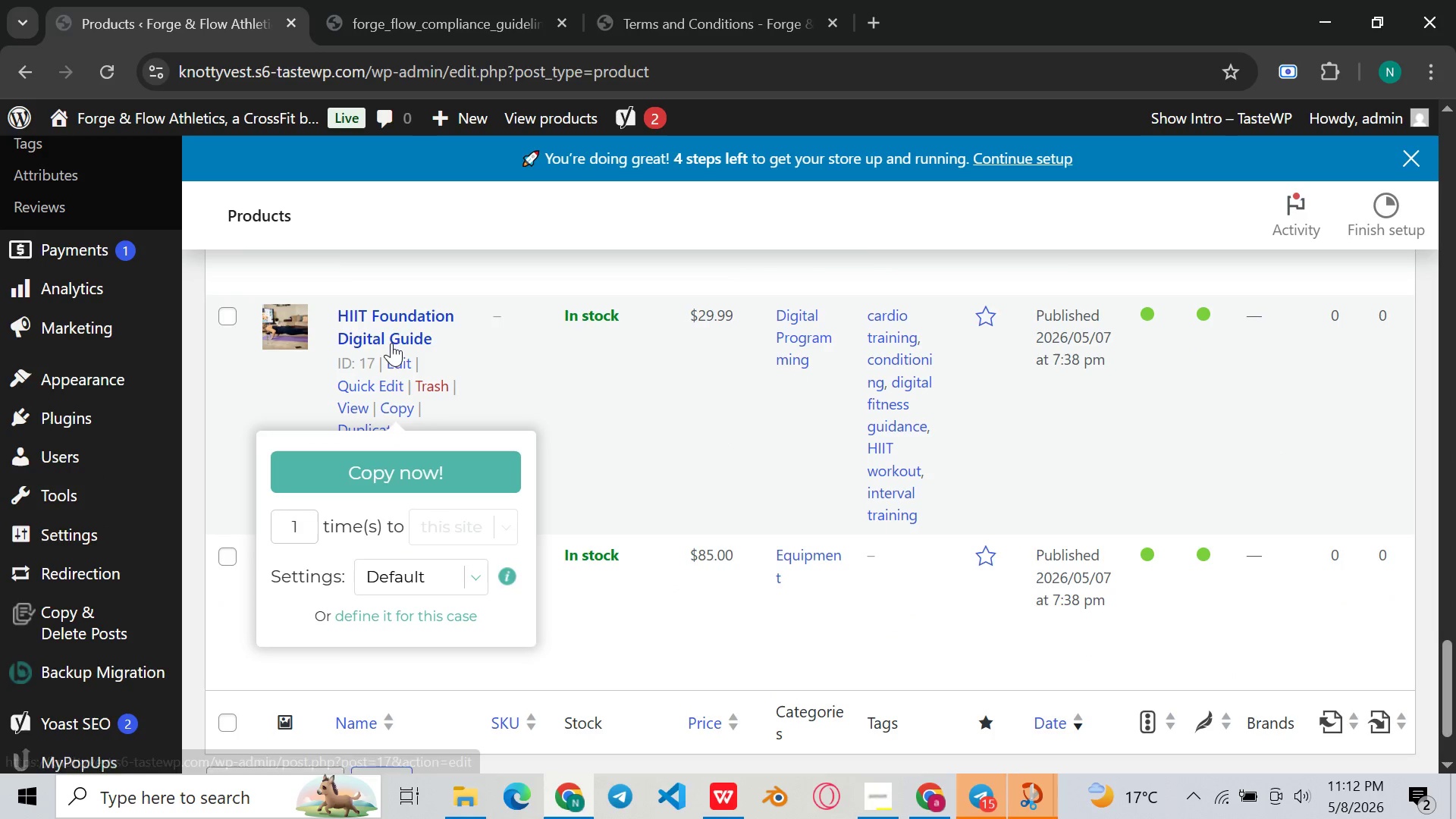 
left_click([398, 322])
 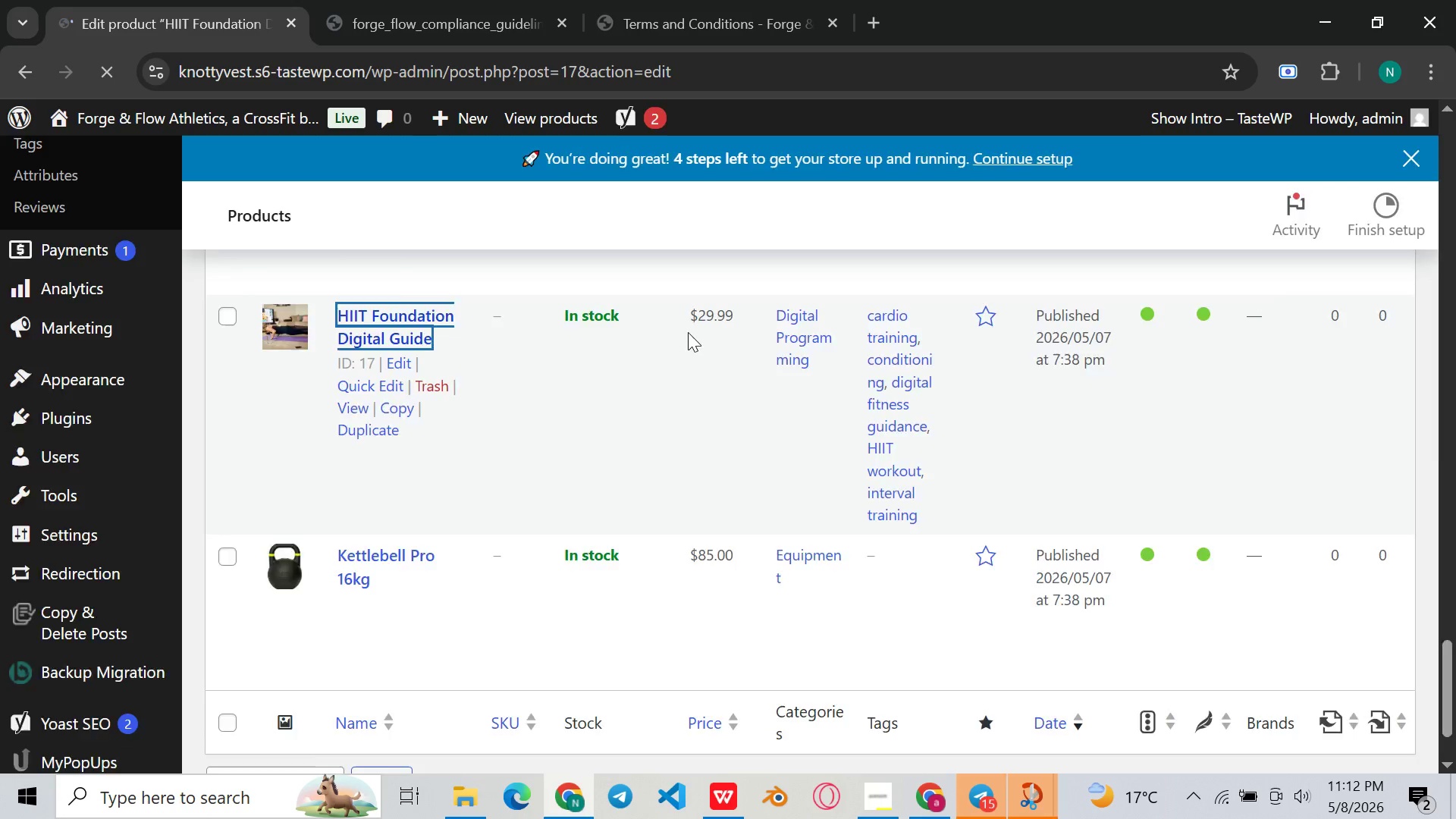 
scroll: coordinate [807, 426], scroll_direction: down, amount: 57.0
 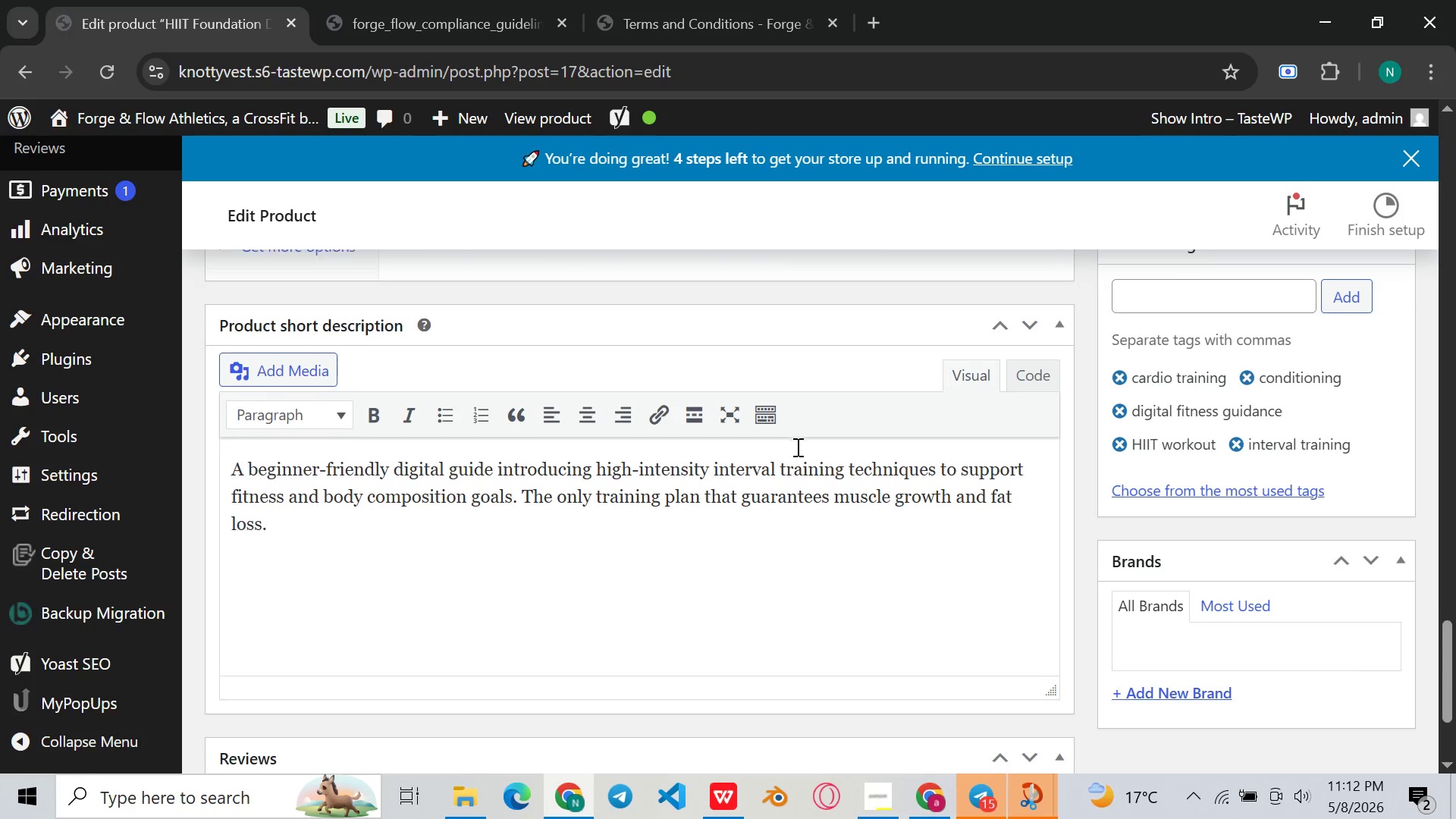 
scroll: coordinate [795, 447], scroll_direction: up, amount: 2.0
 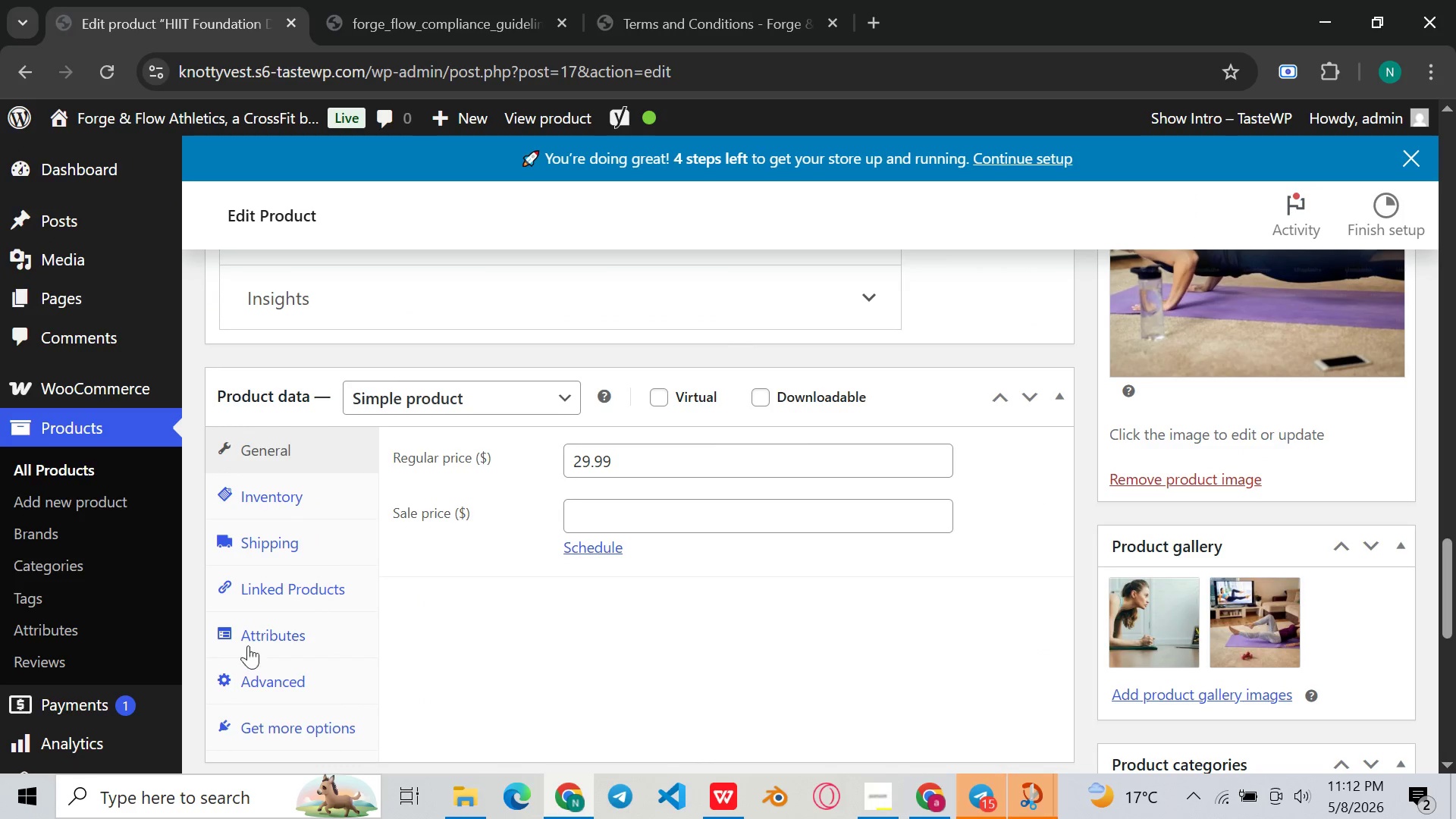 
left_click([259, 642])
 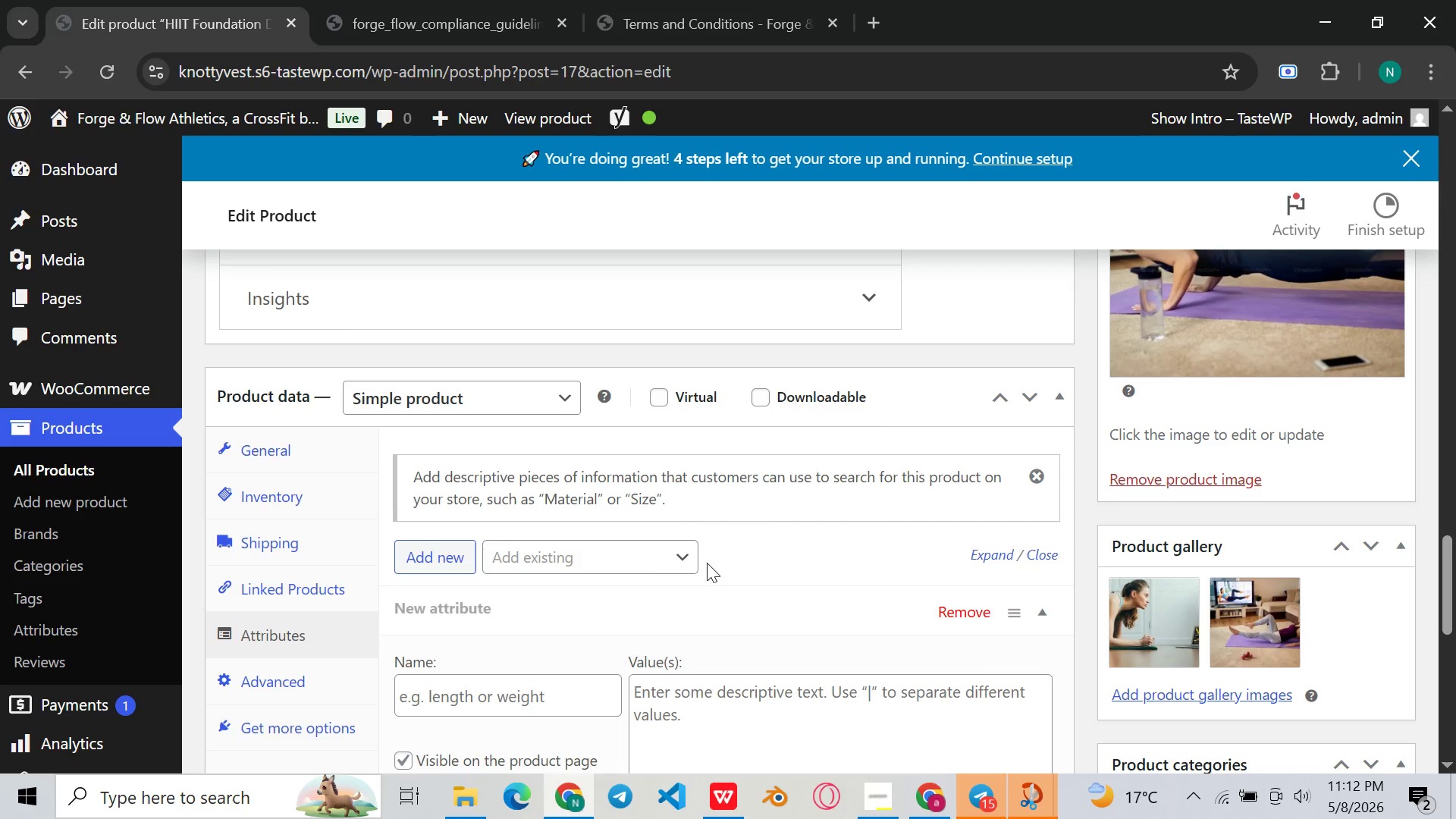 
left_click([636, 569])
 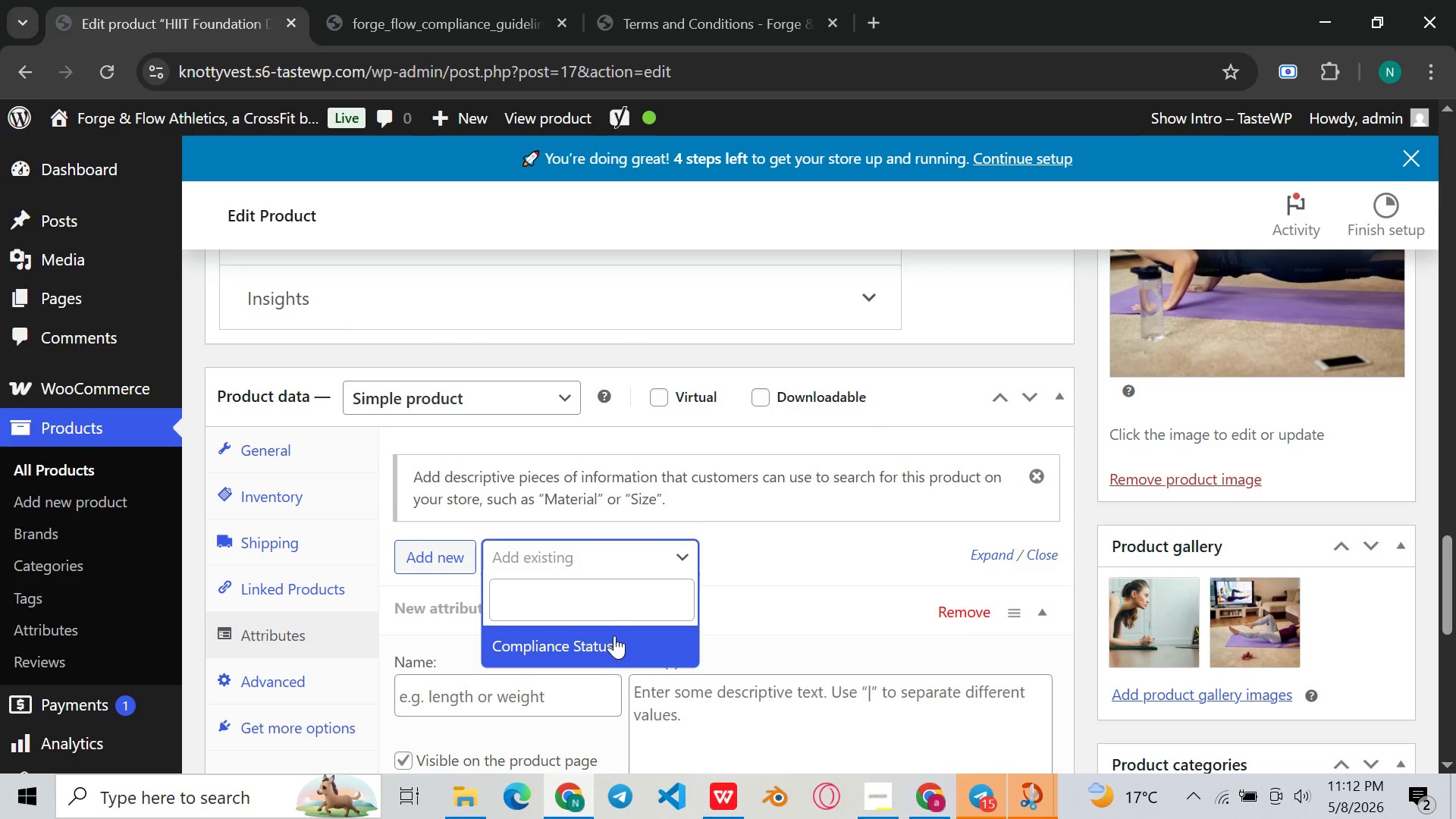 
scroll: coordinate [723, 561], scroll_direction: down, amount: 1.0
 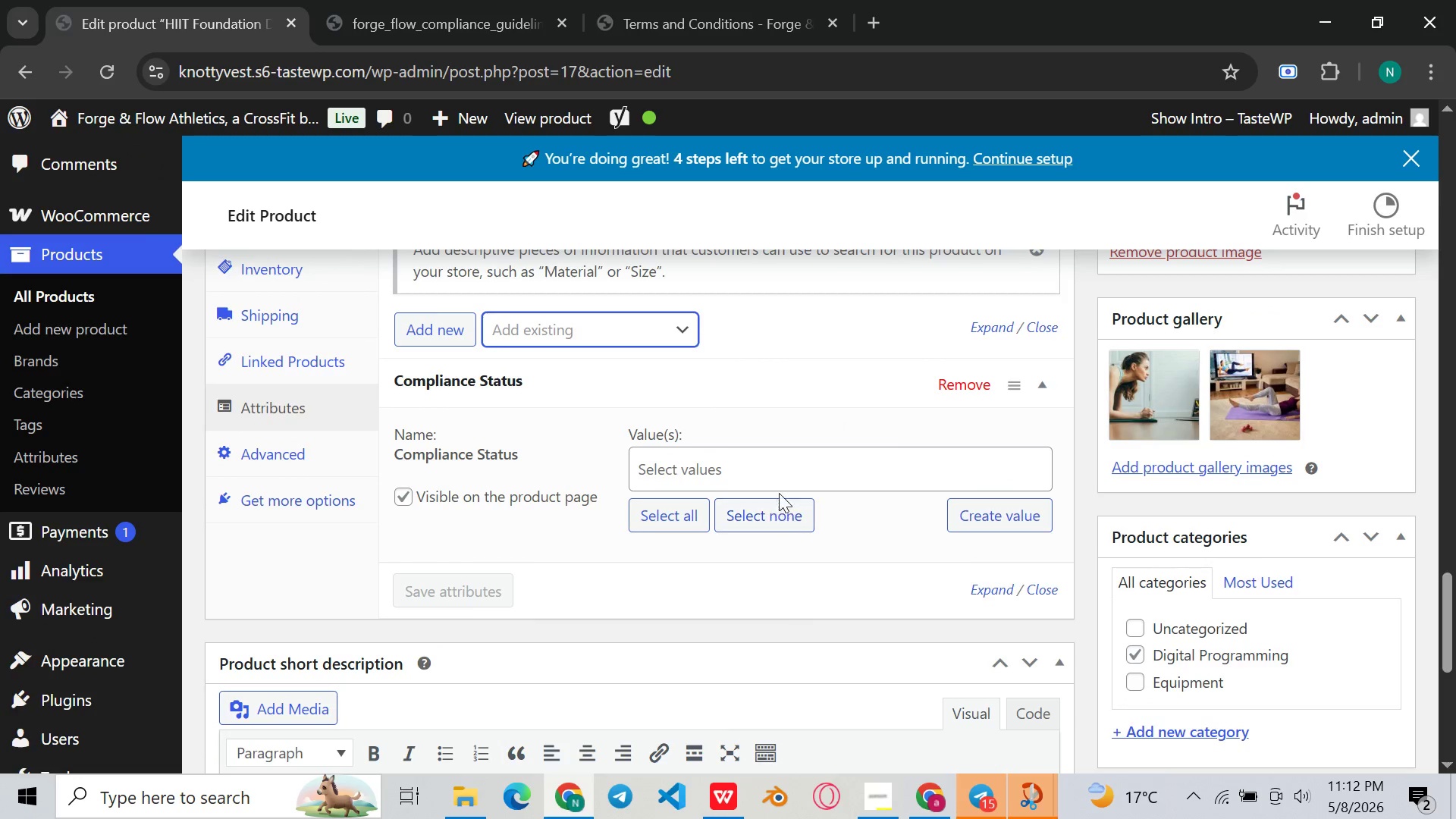 
left_click([796, 469])
 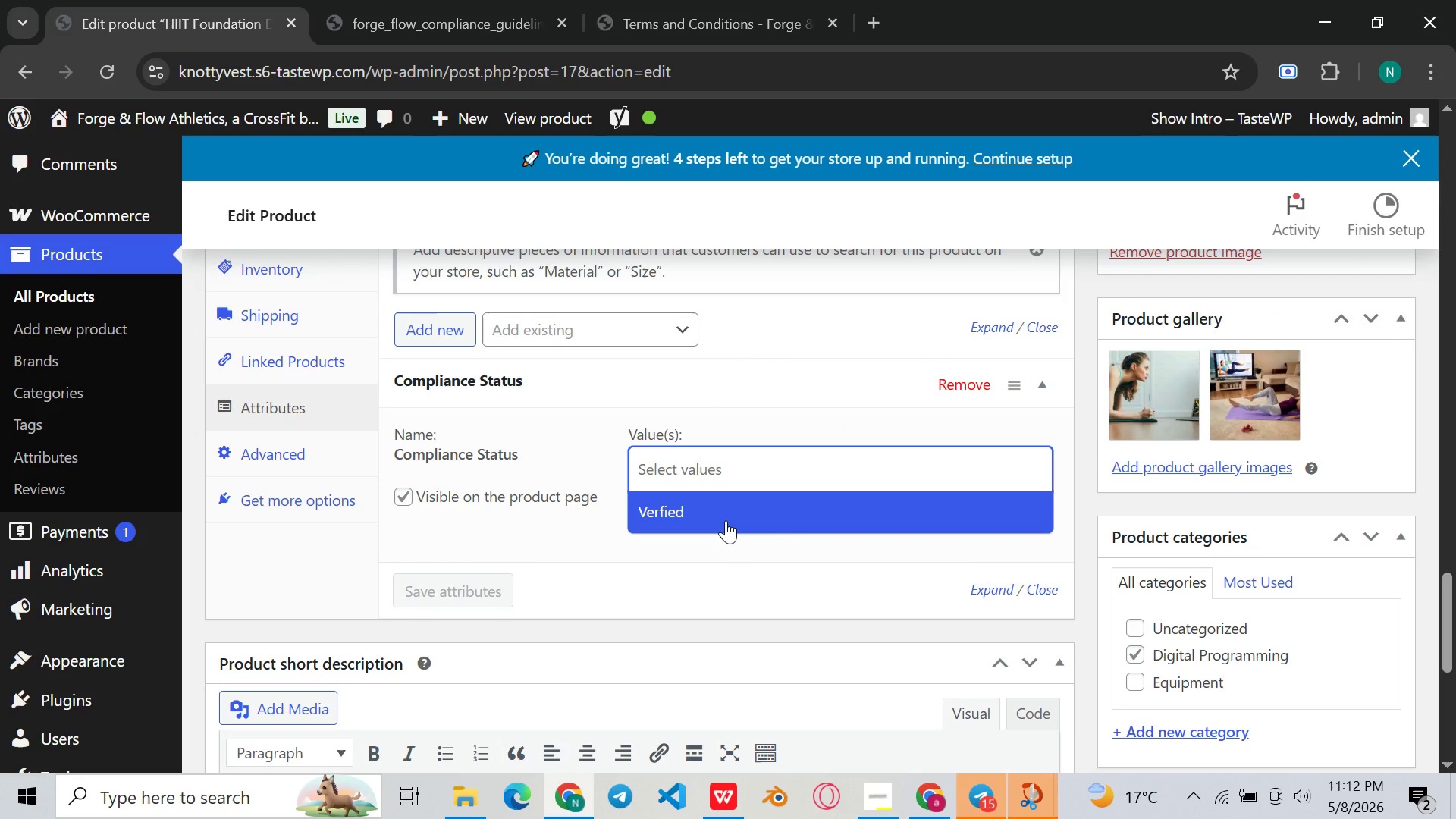 
left_click([726, 520])
 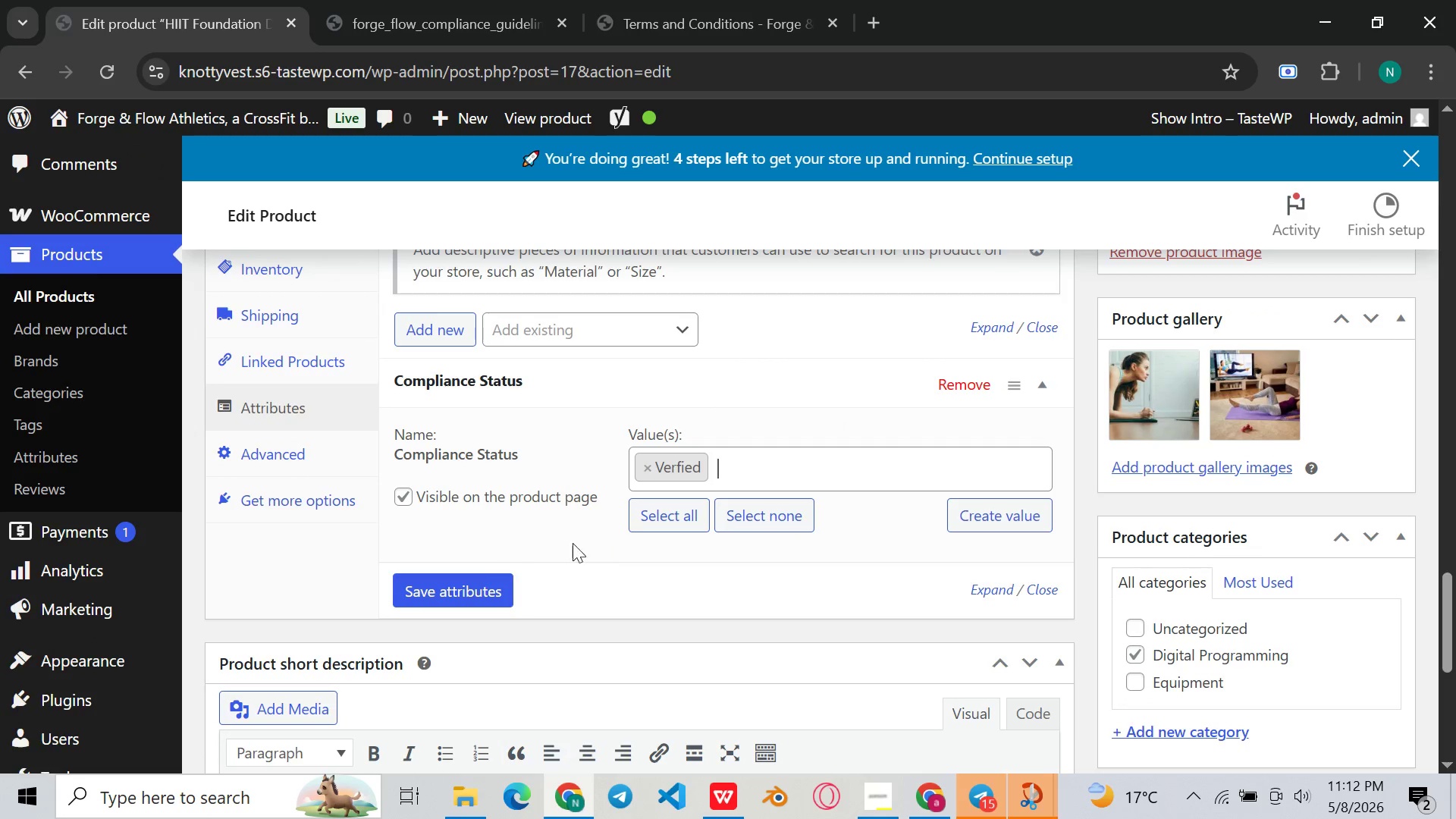 
left_click([457, 607])
 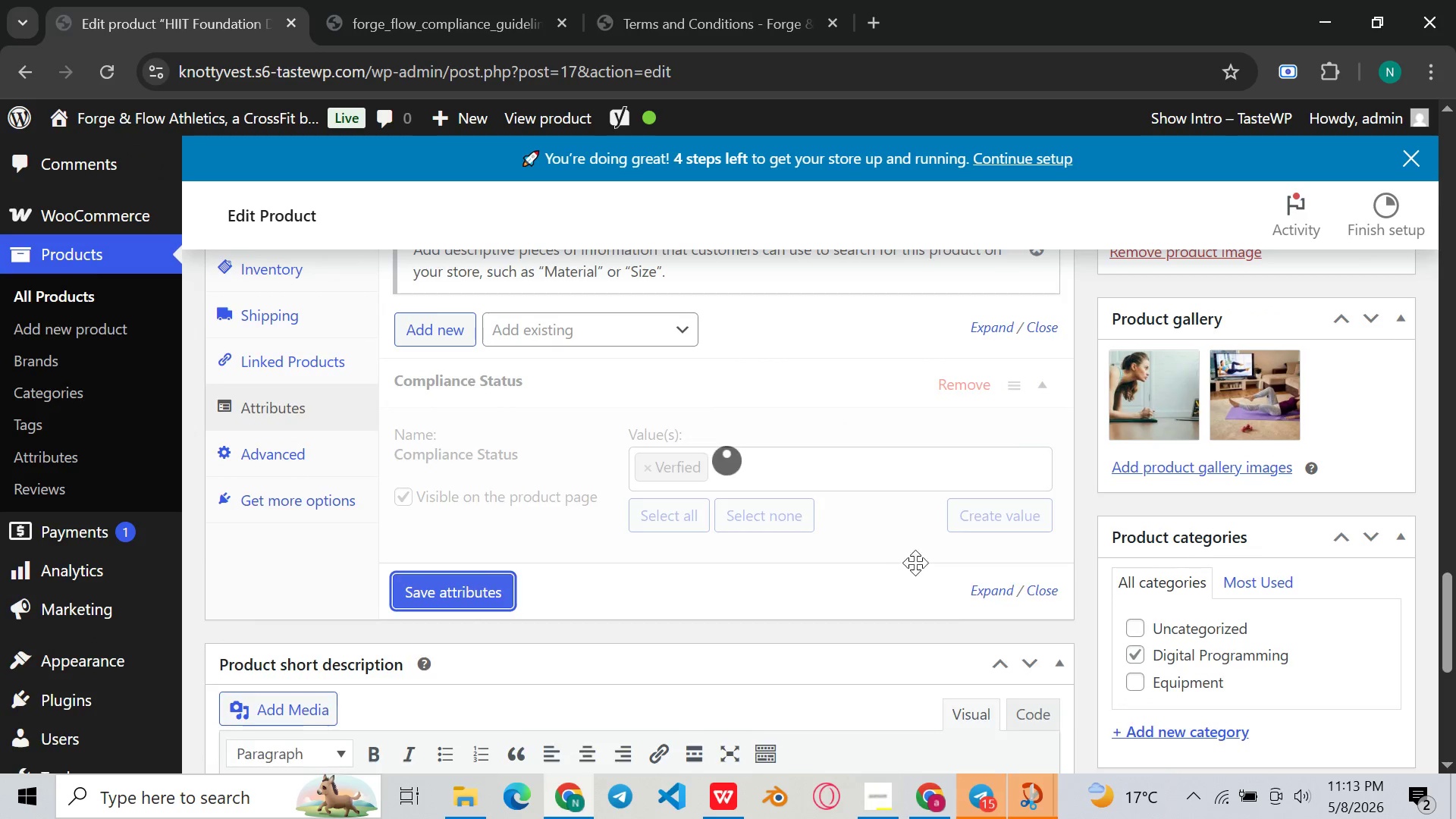 
scroll: coordinate [917, 563], scroll_direction: up, amount: 8.0
 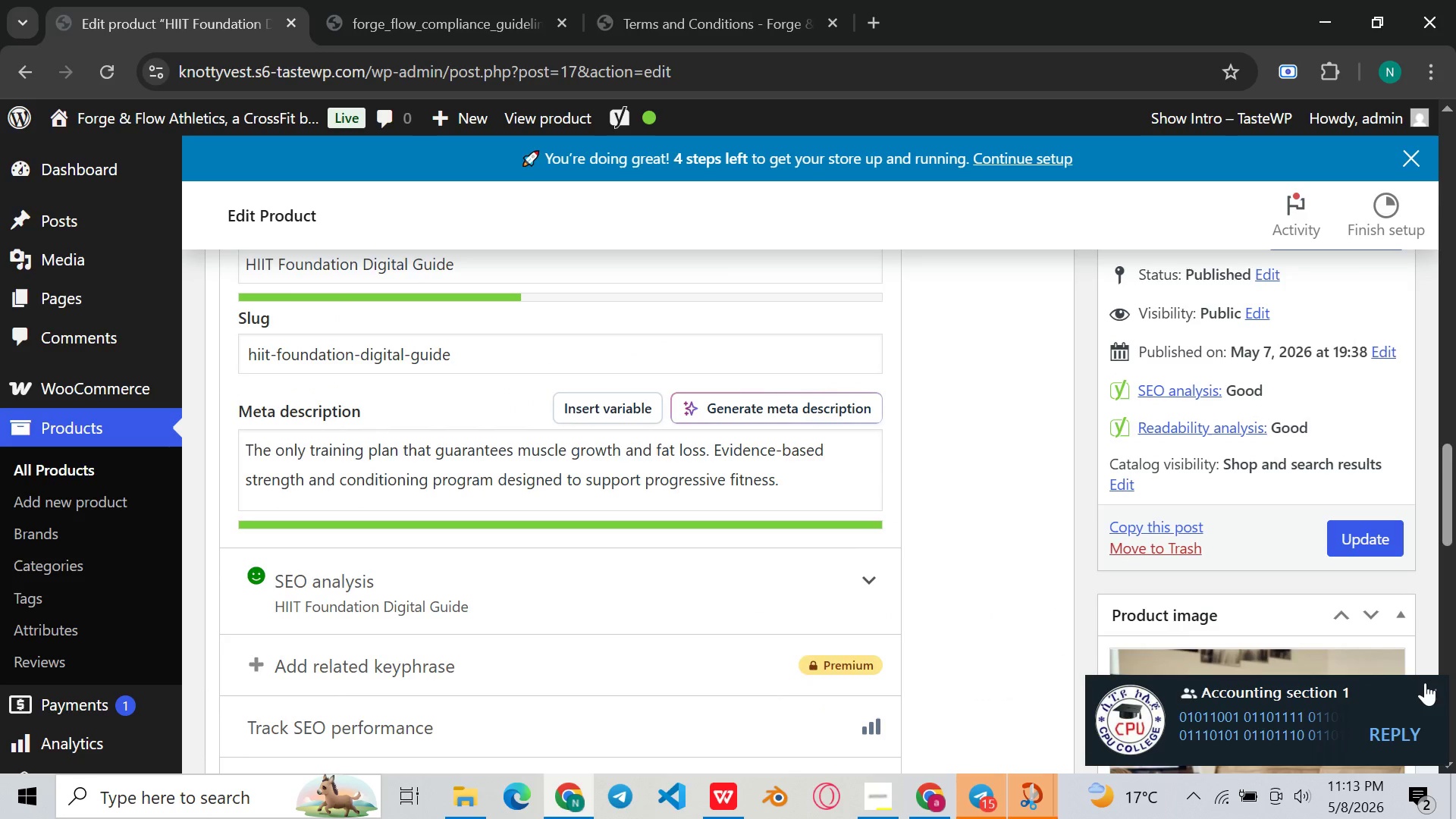 
left_click([1428, 689])
 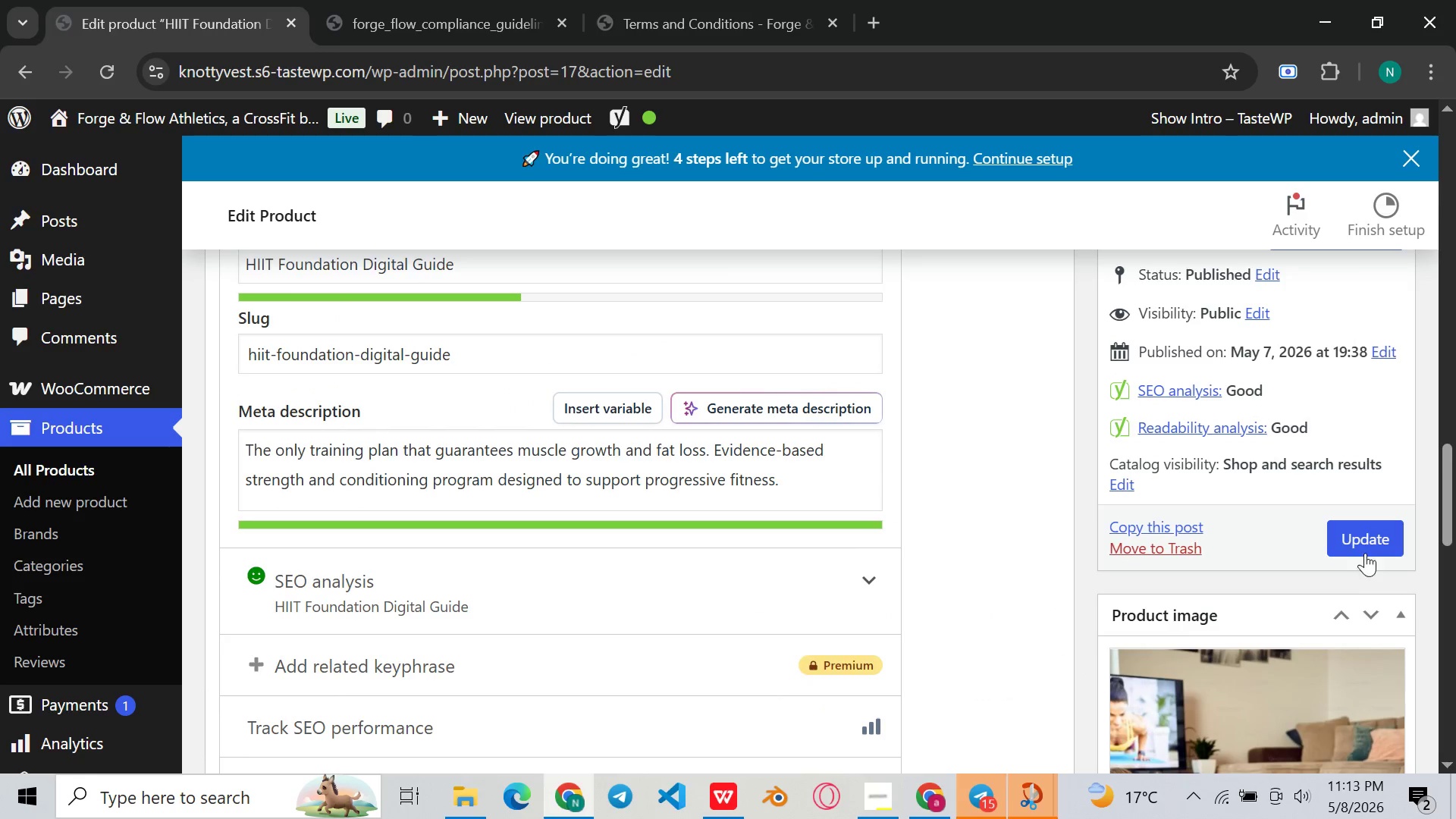 
left_click([1367, 548])
 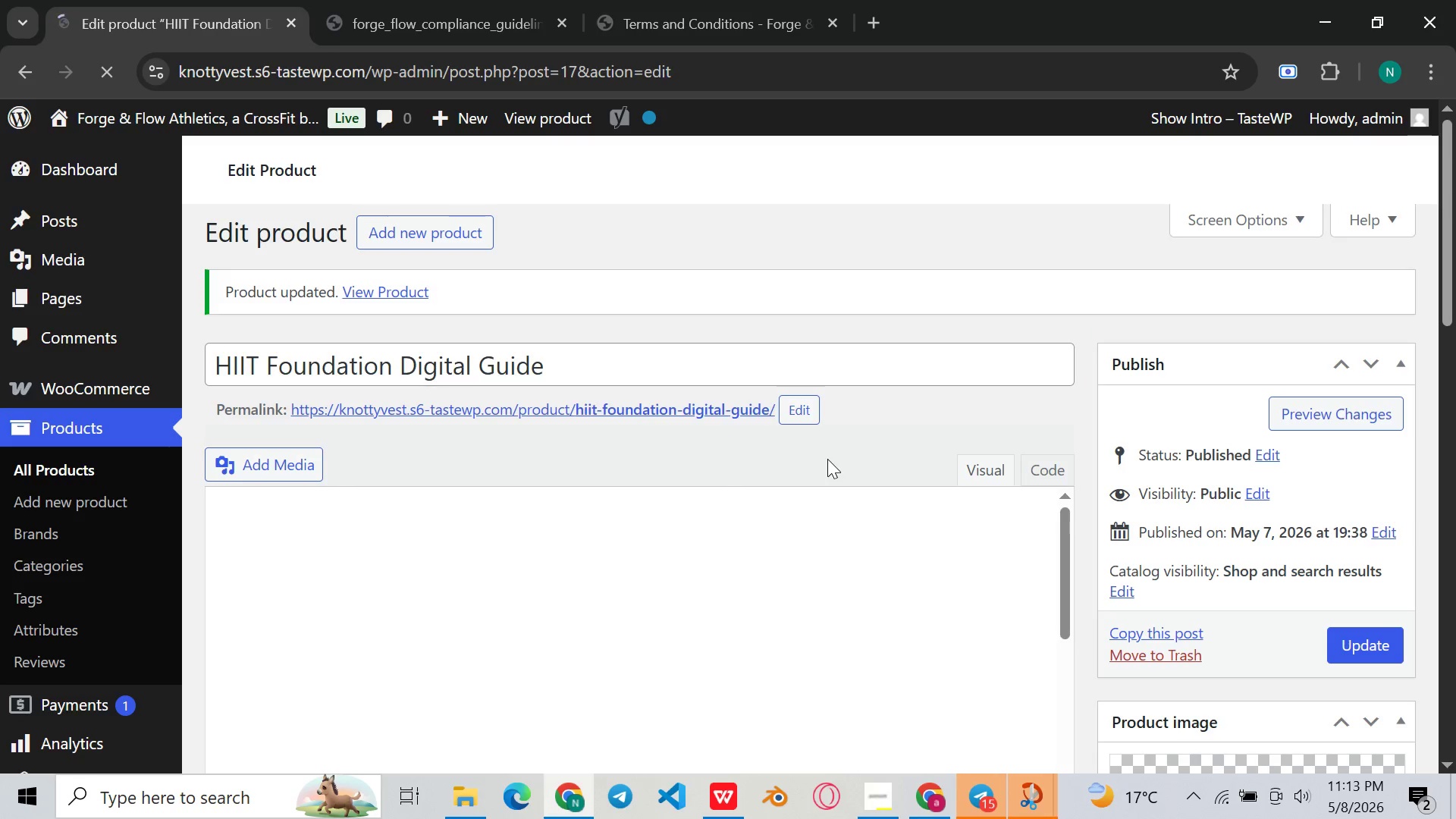 
wait(9.19)
 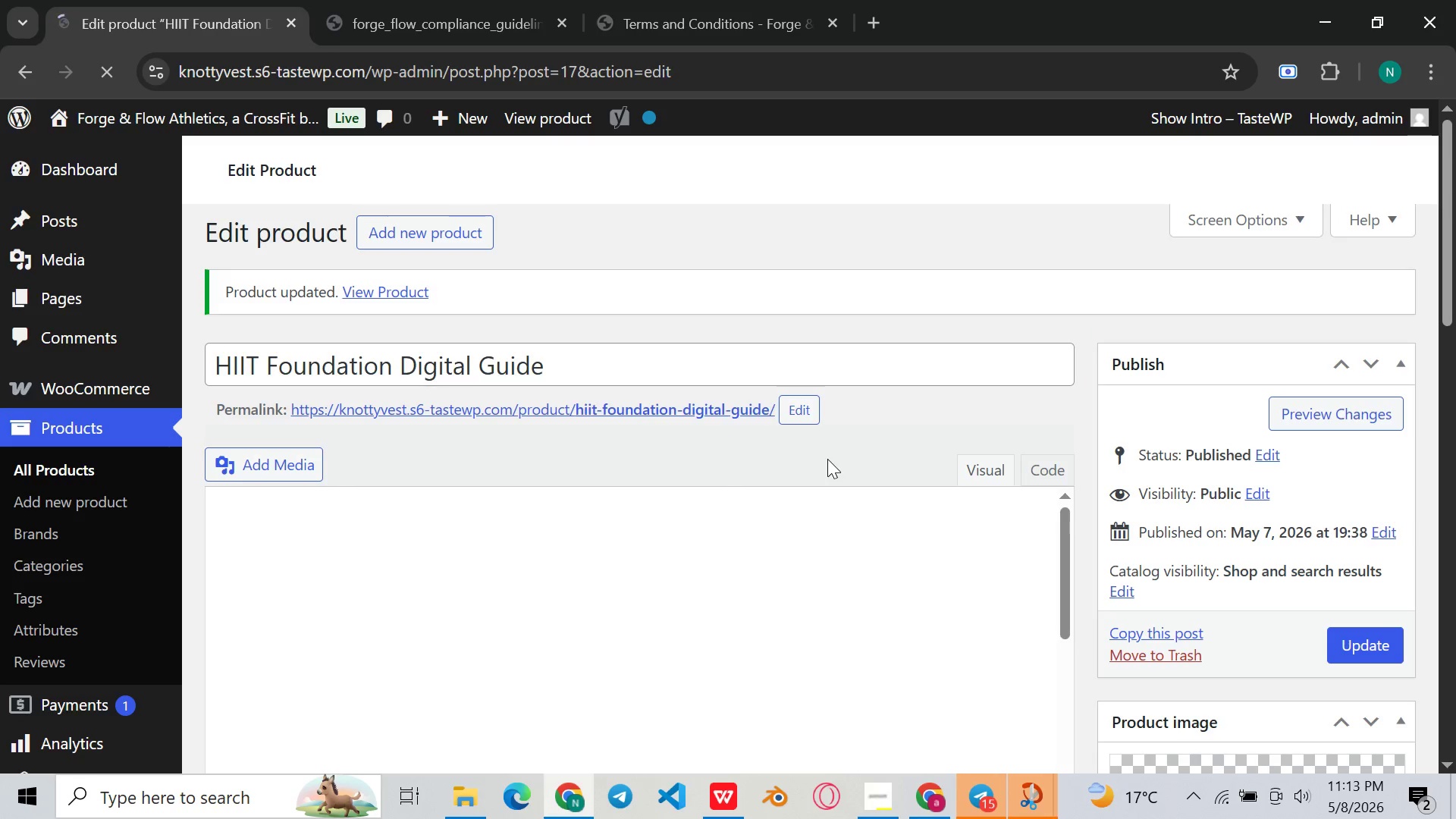 
left_click([87, 464])
 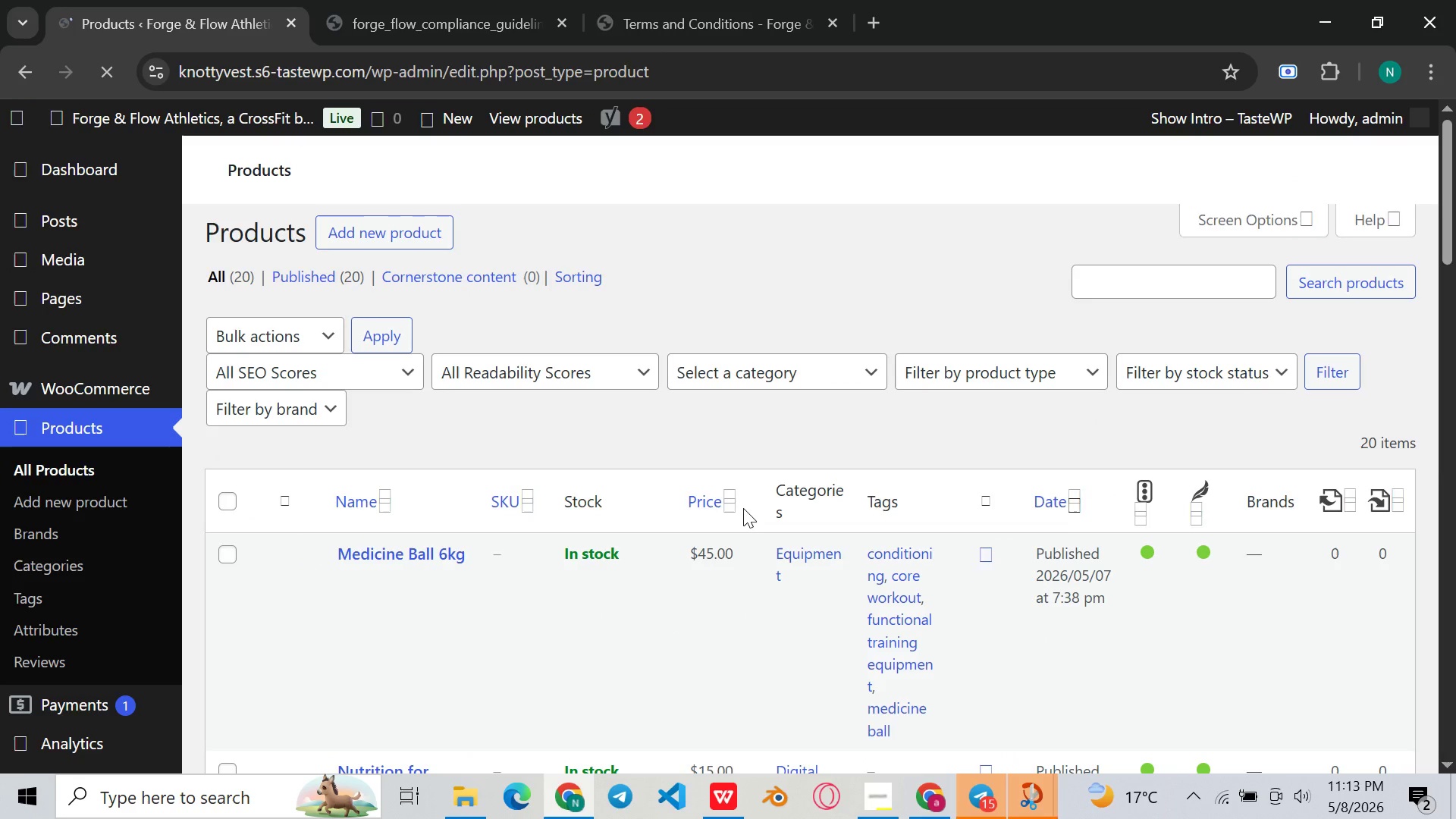 
scroll: coordinate [743, 508], scroll_direction: none, amount: 0.0
 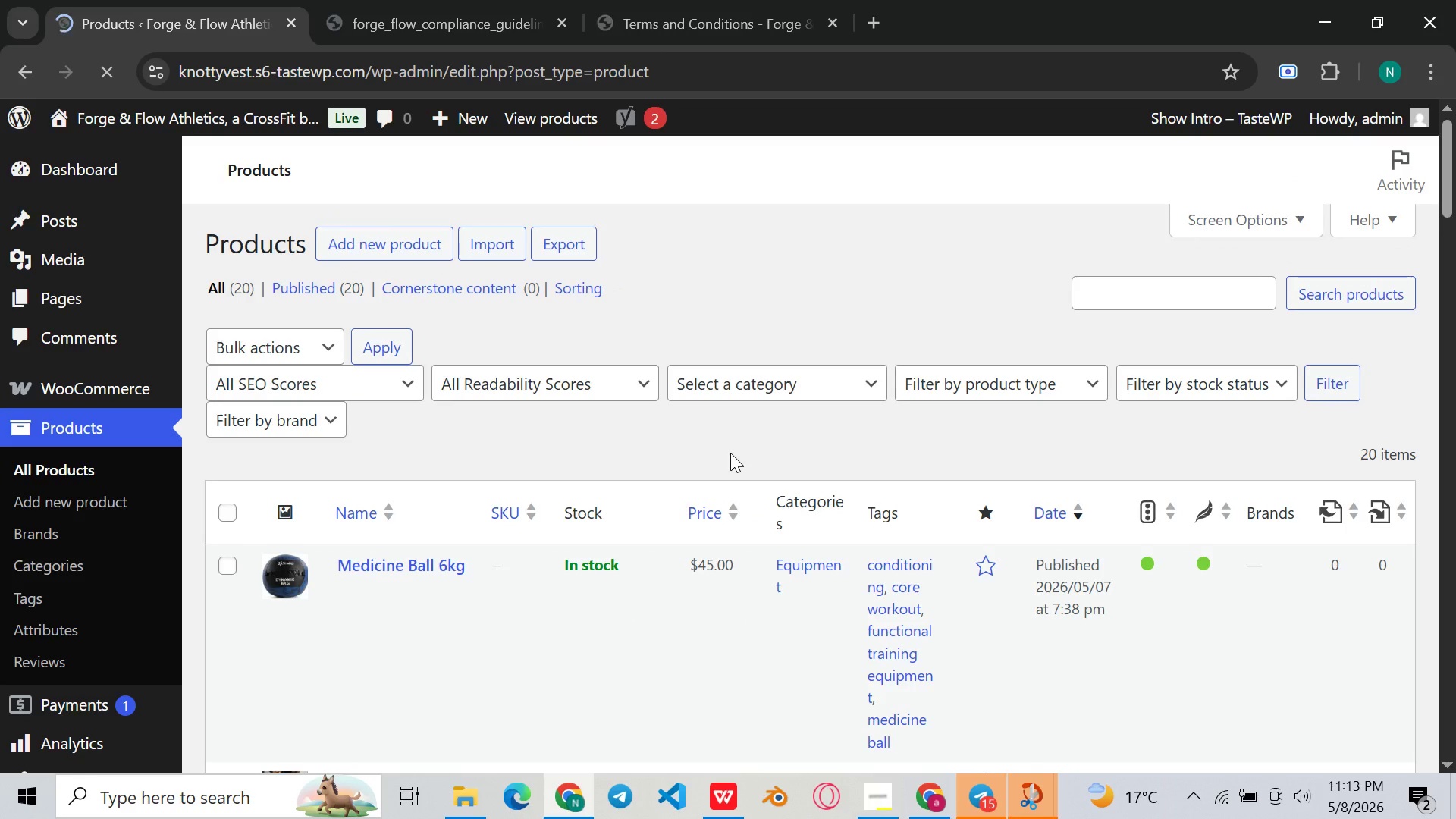 
left_click([746, 434])
 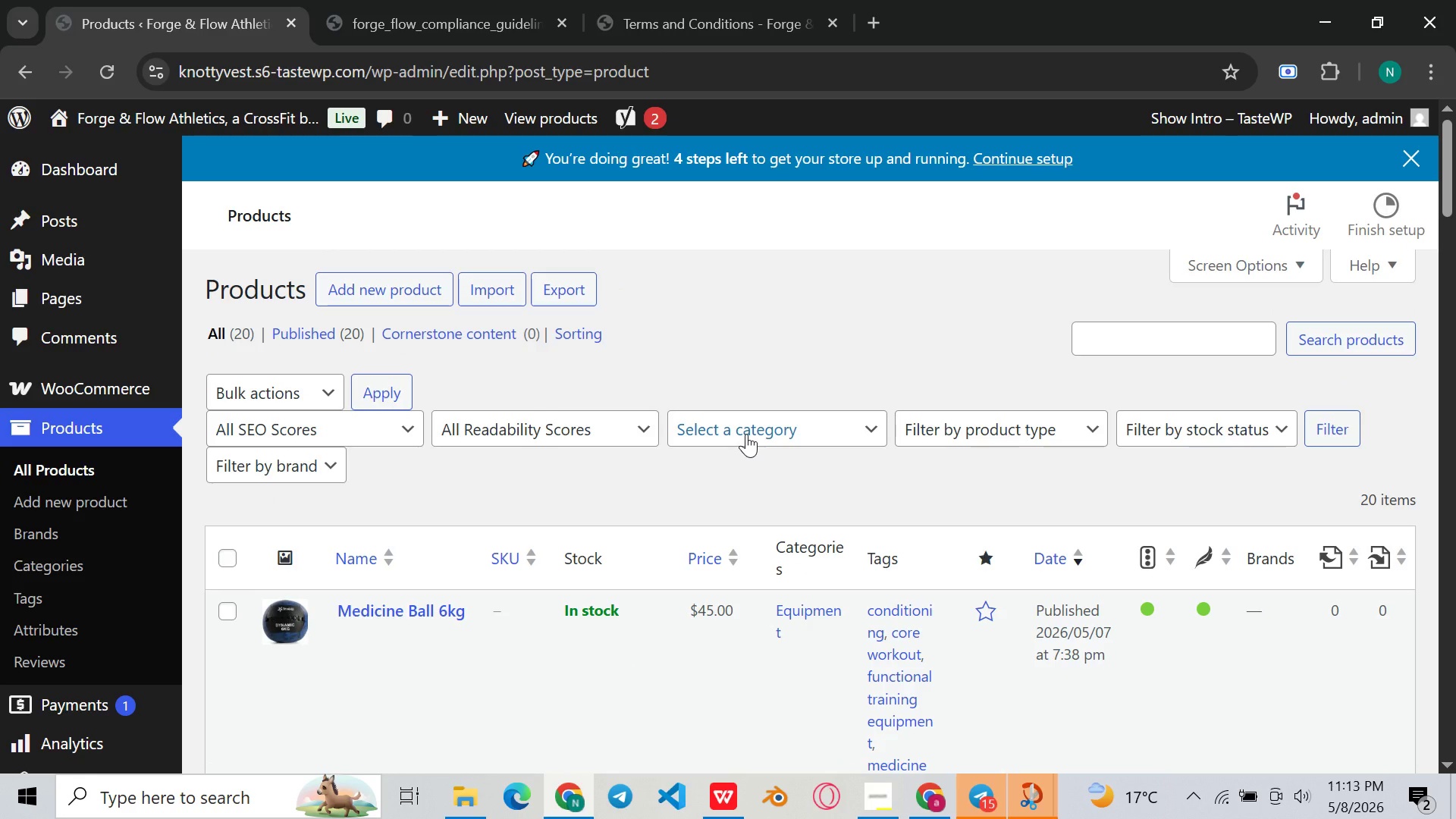 
scroll: coordinate [746, 434], scroll_direction: down, amount: 35.0
 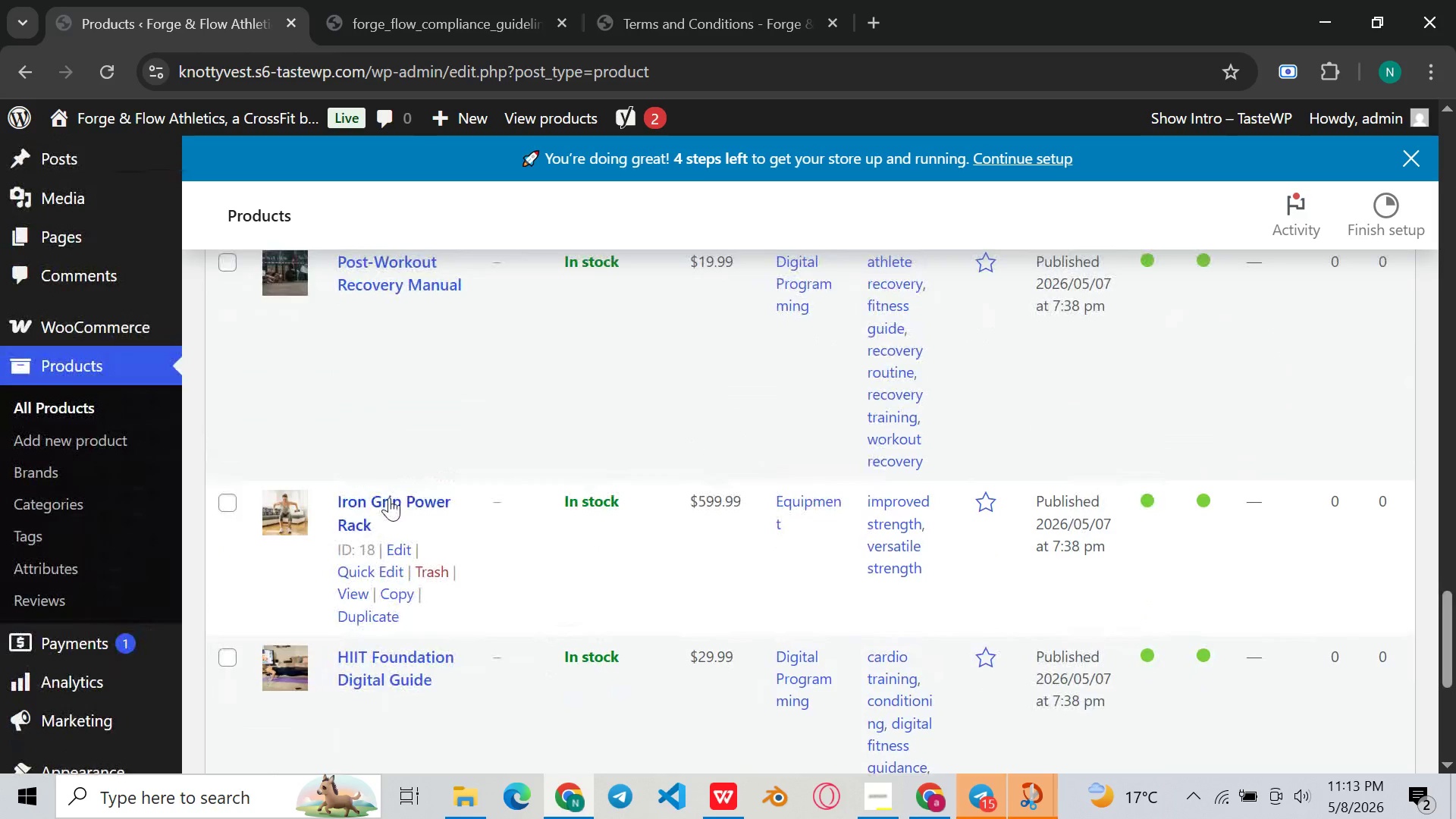 
left_click([389, 499])
 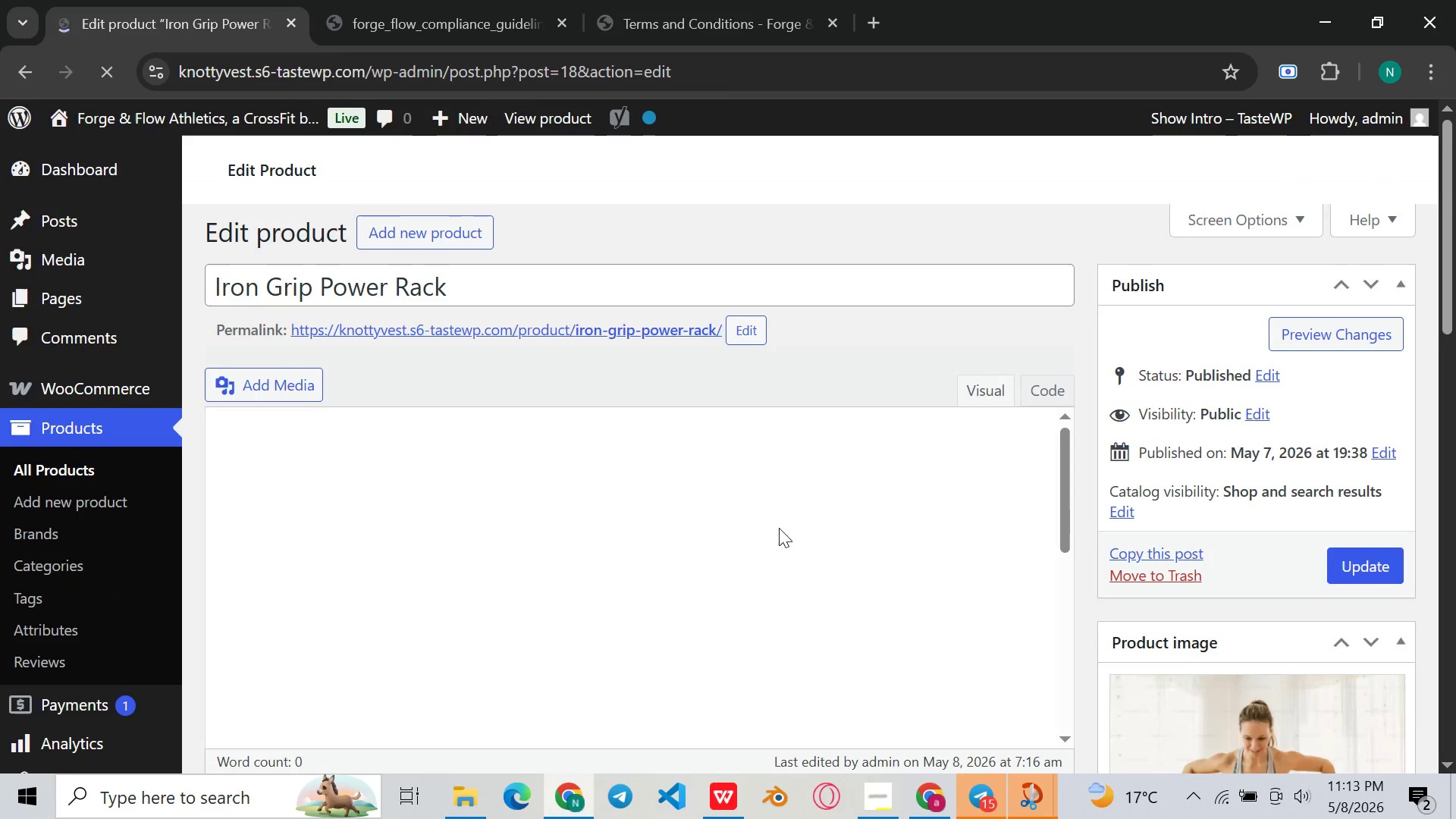 
scroll: coordinate [879, 648], scroll_direction: down, amount: 52.0
 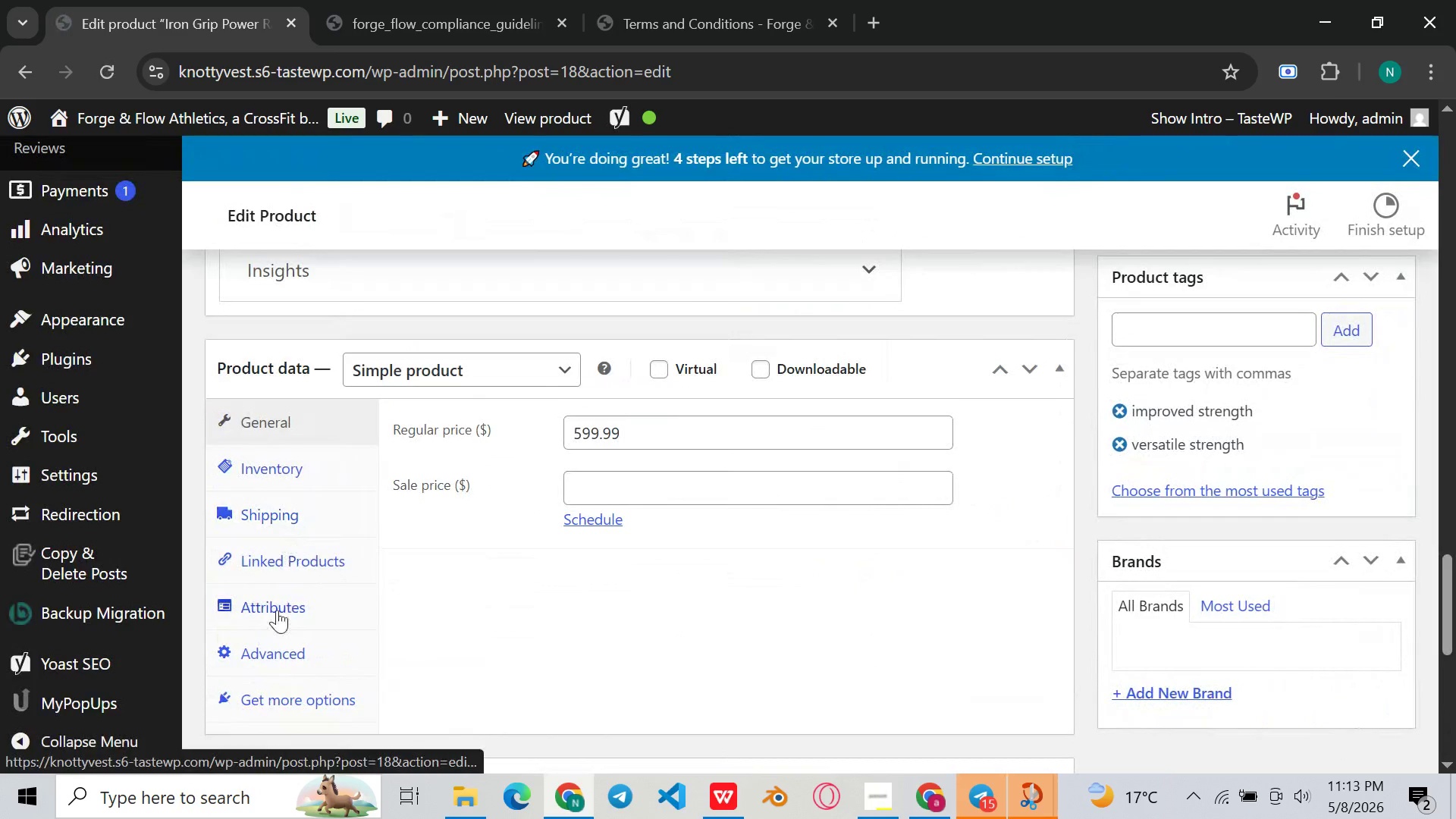 
left_click([277, 610])
 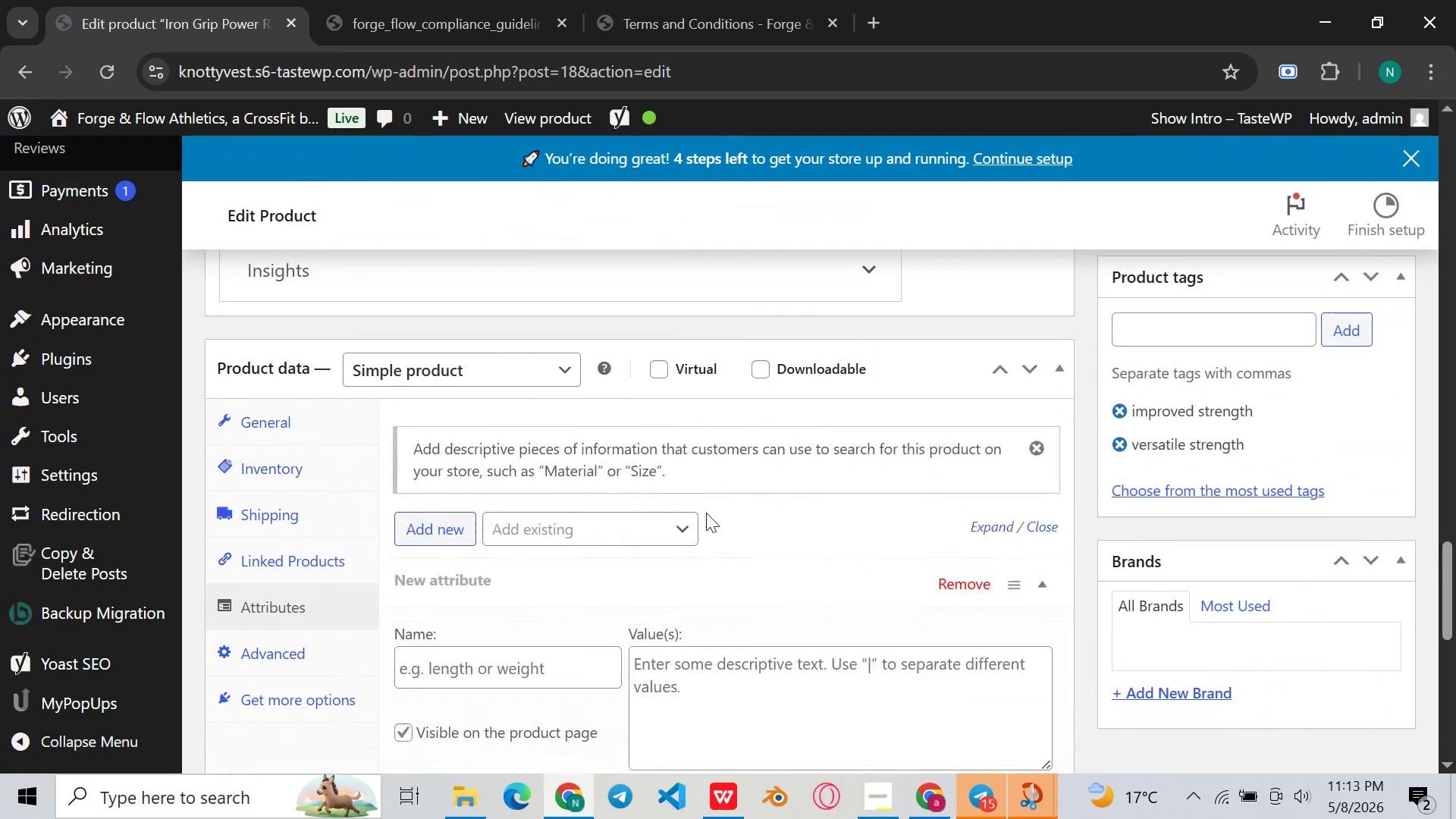 
left_click([676, 529])
 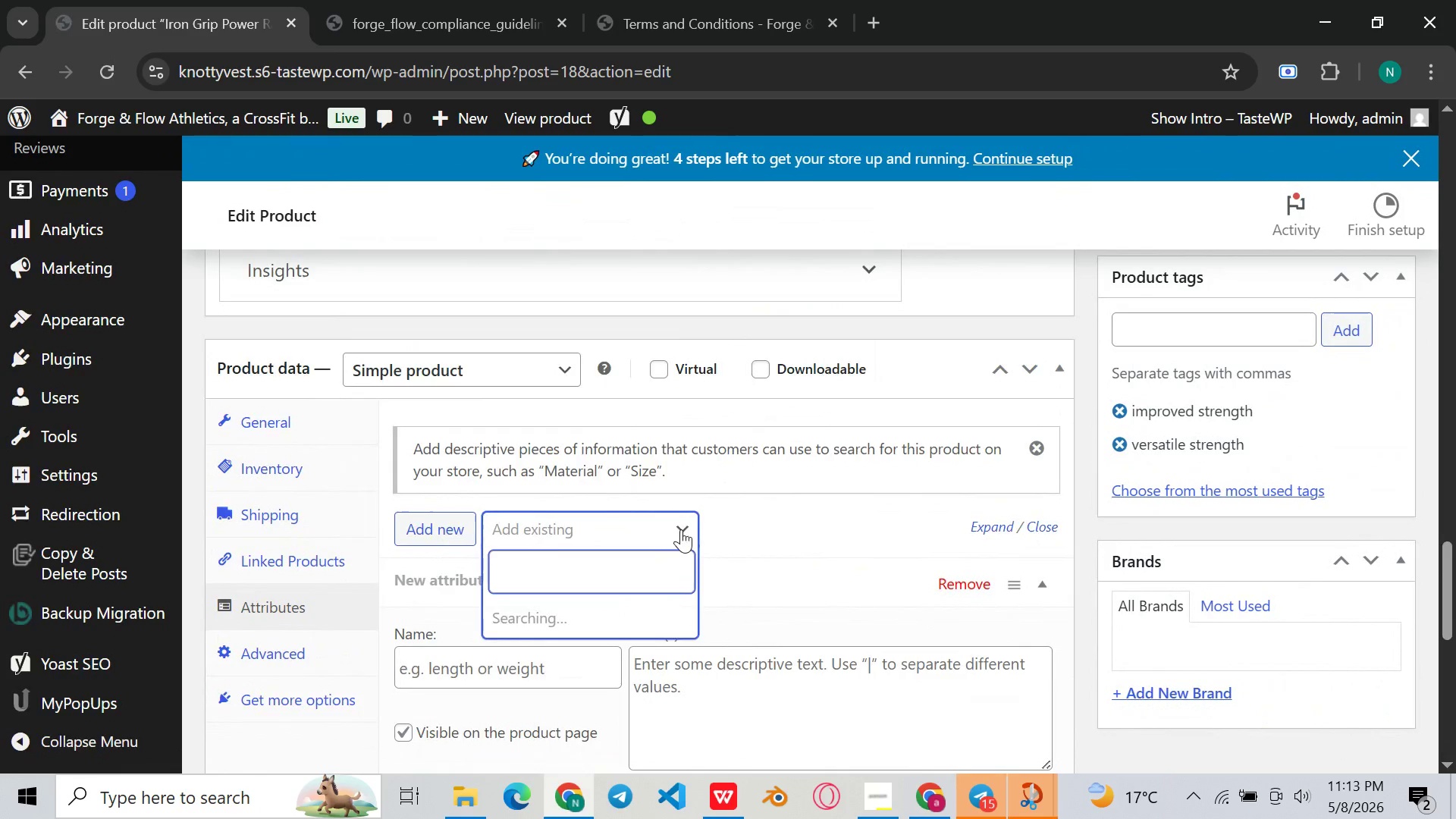 
scroll: coordinate [681, 529], scroll_direction: down, amount: 1.0
 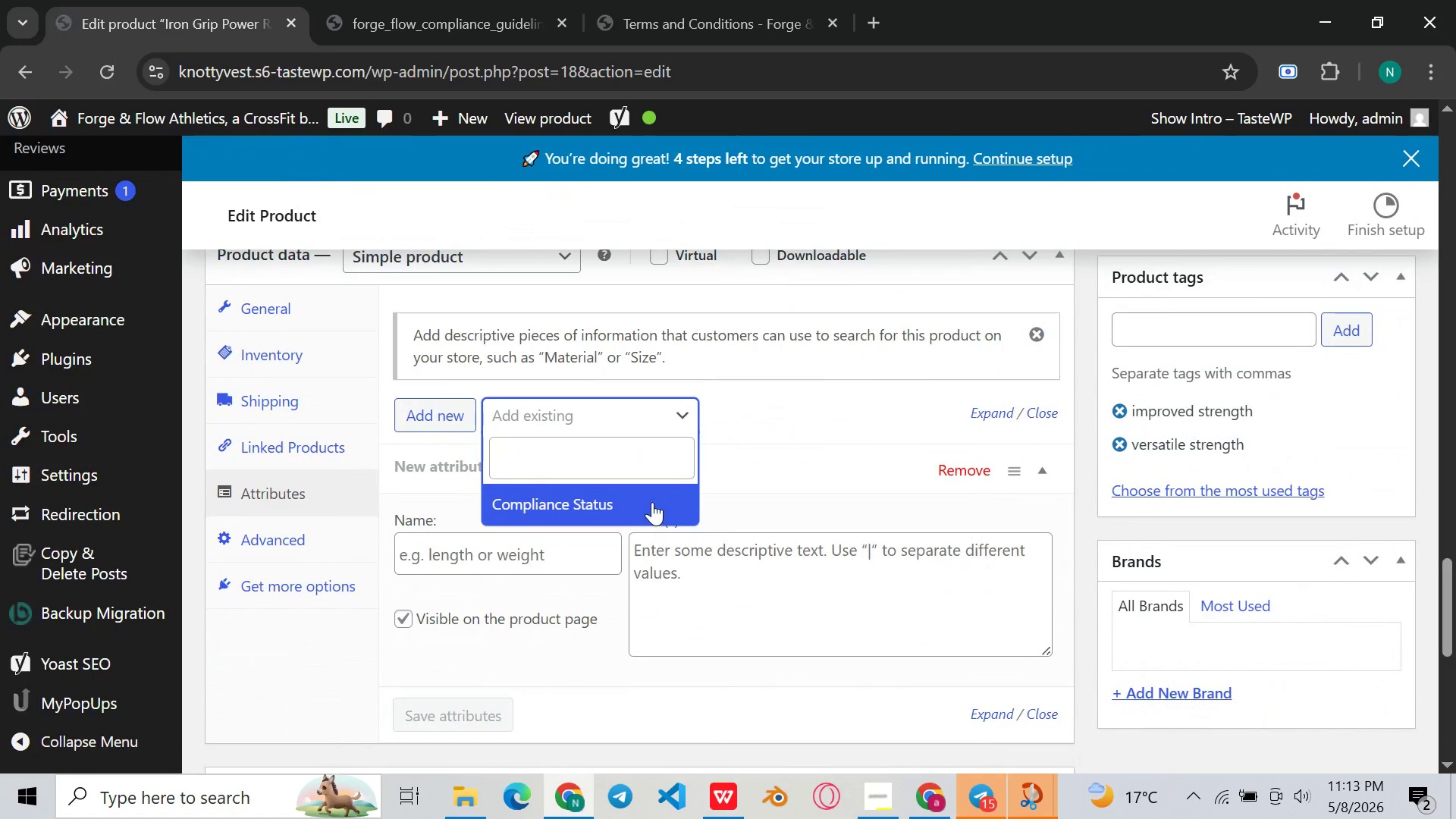 
left_click([653, 501])
 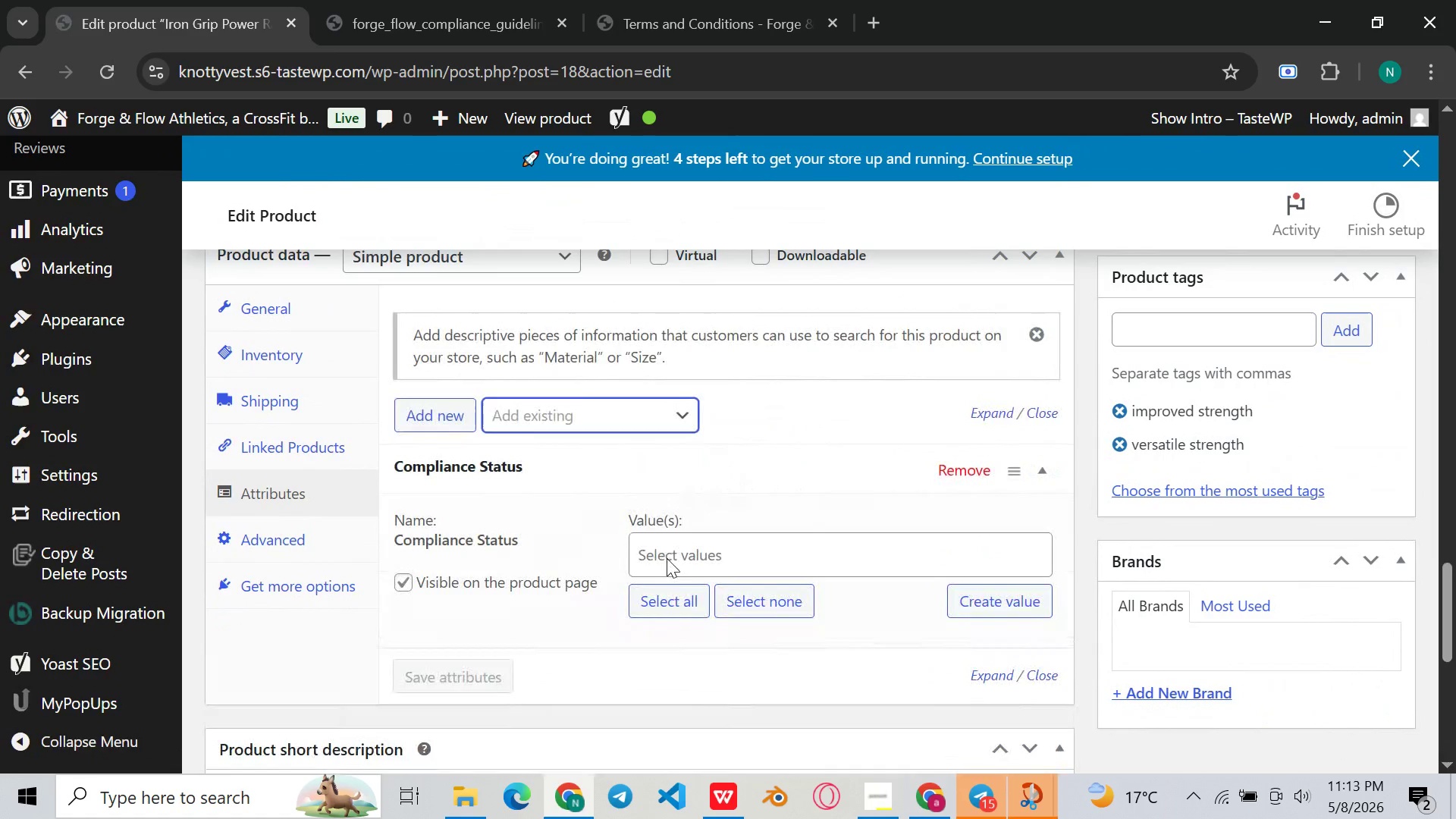 
left_click([715, 537])
 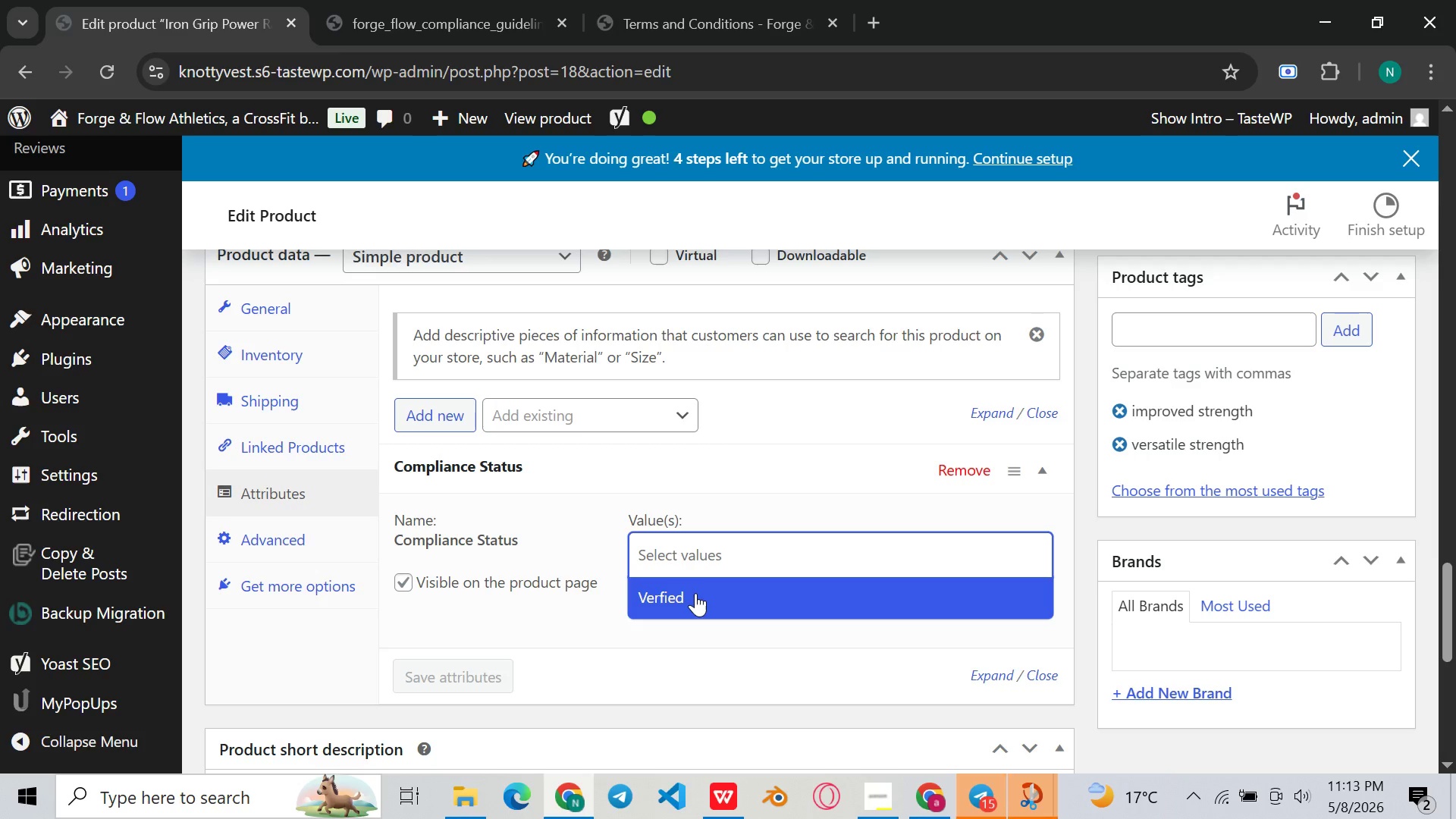 
left_click([696, 595])
 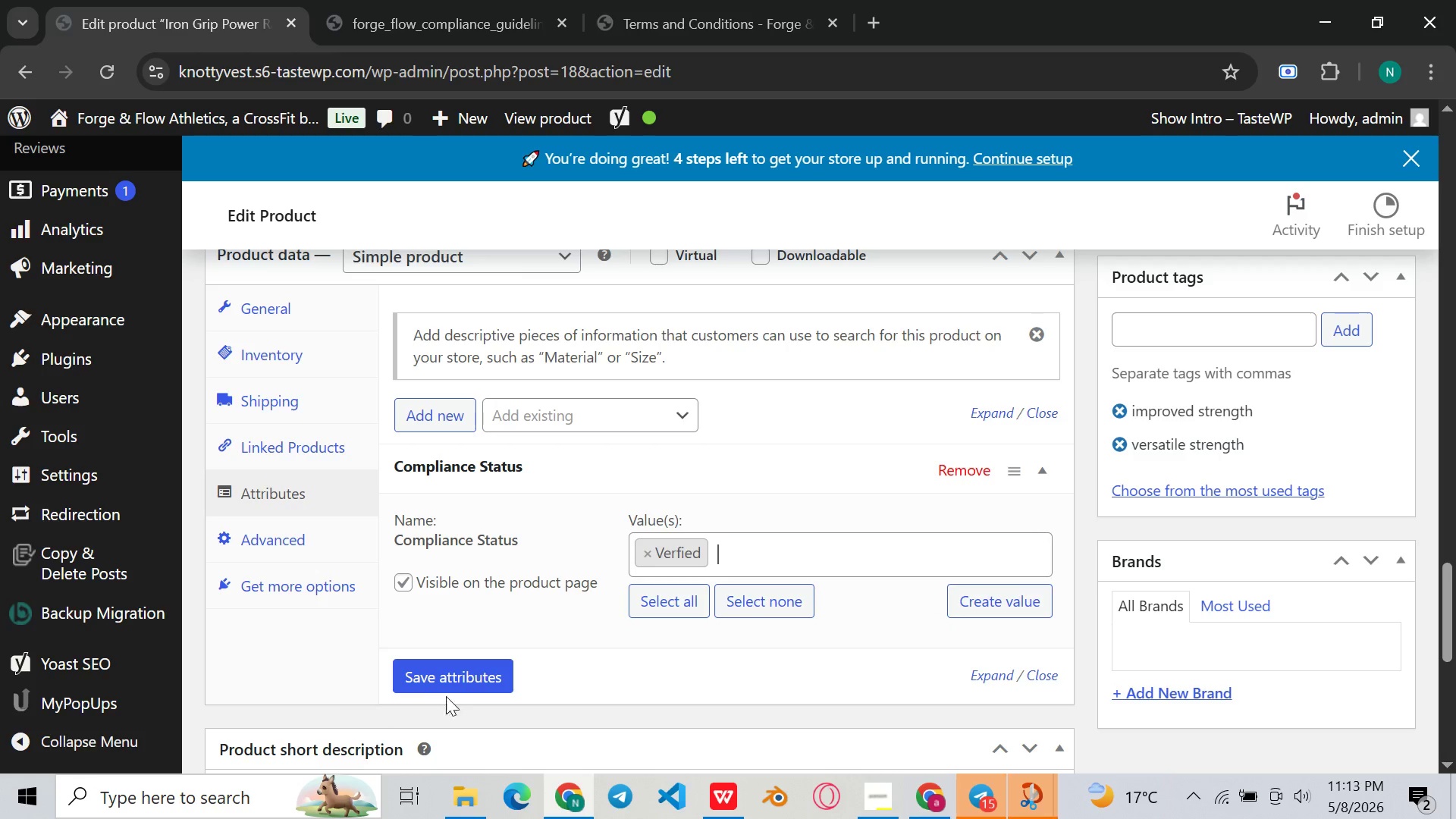 
left_click([458, 680])
 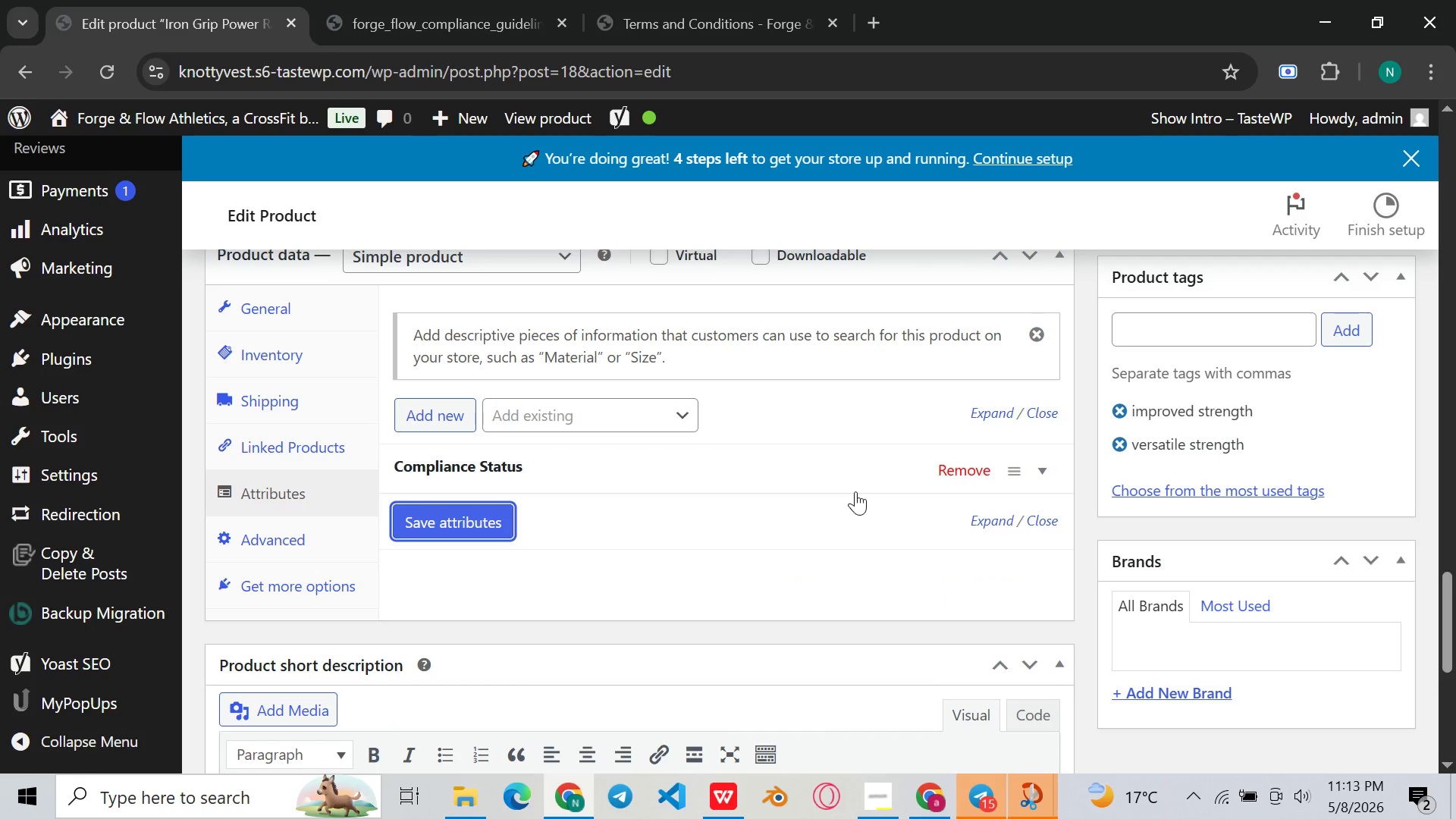 
scroll: coordinate [984, 463], scroll_direction: up, amount: 11.0
 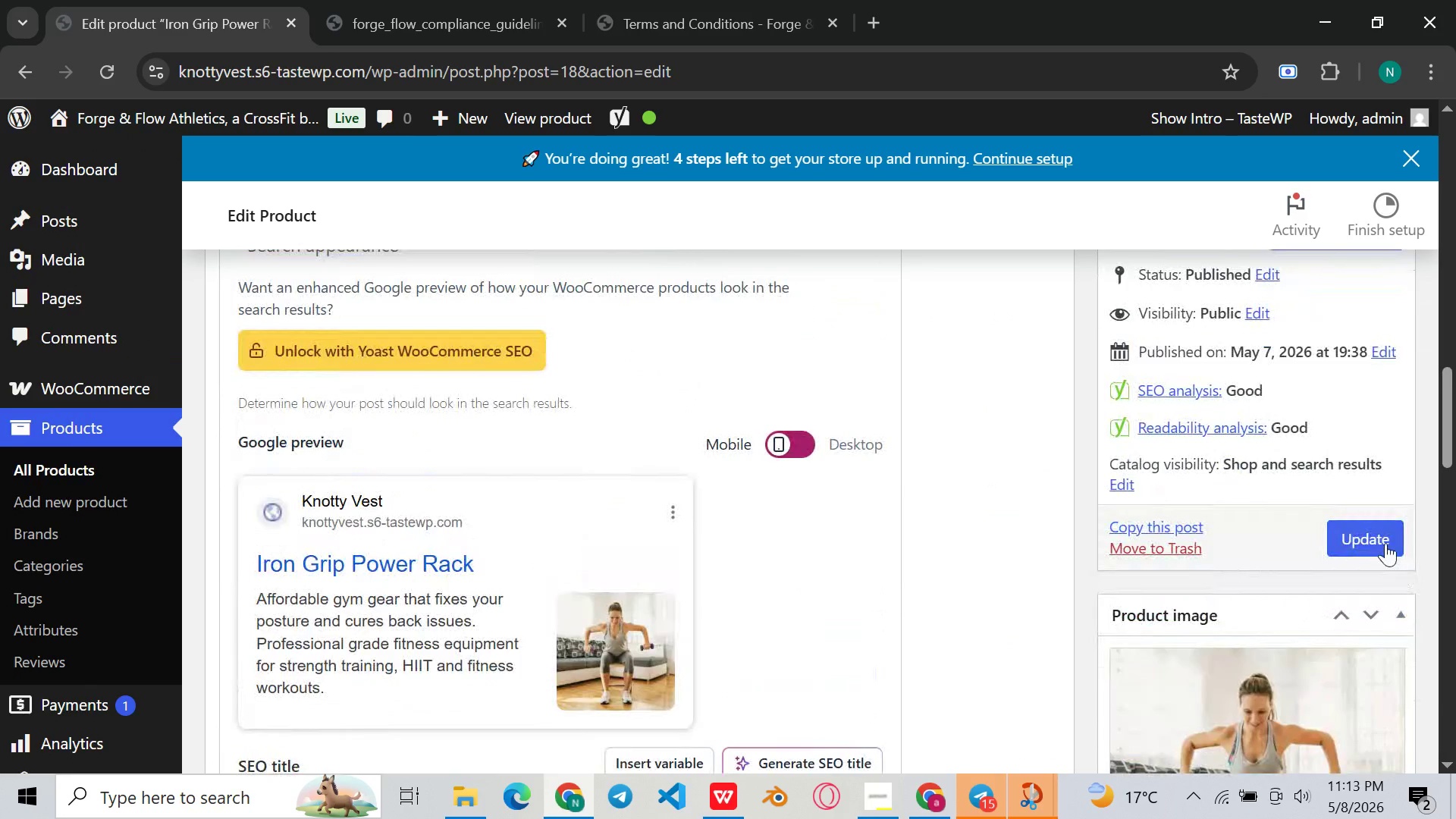 
left_click([1385, 541])
 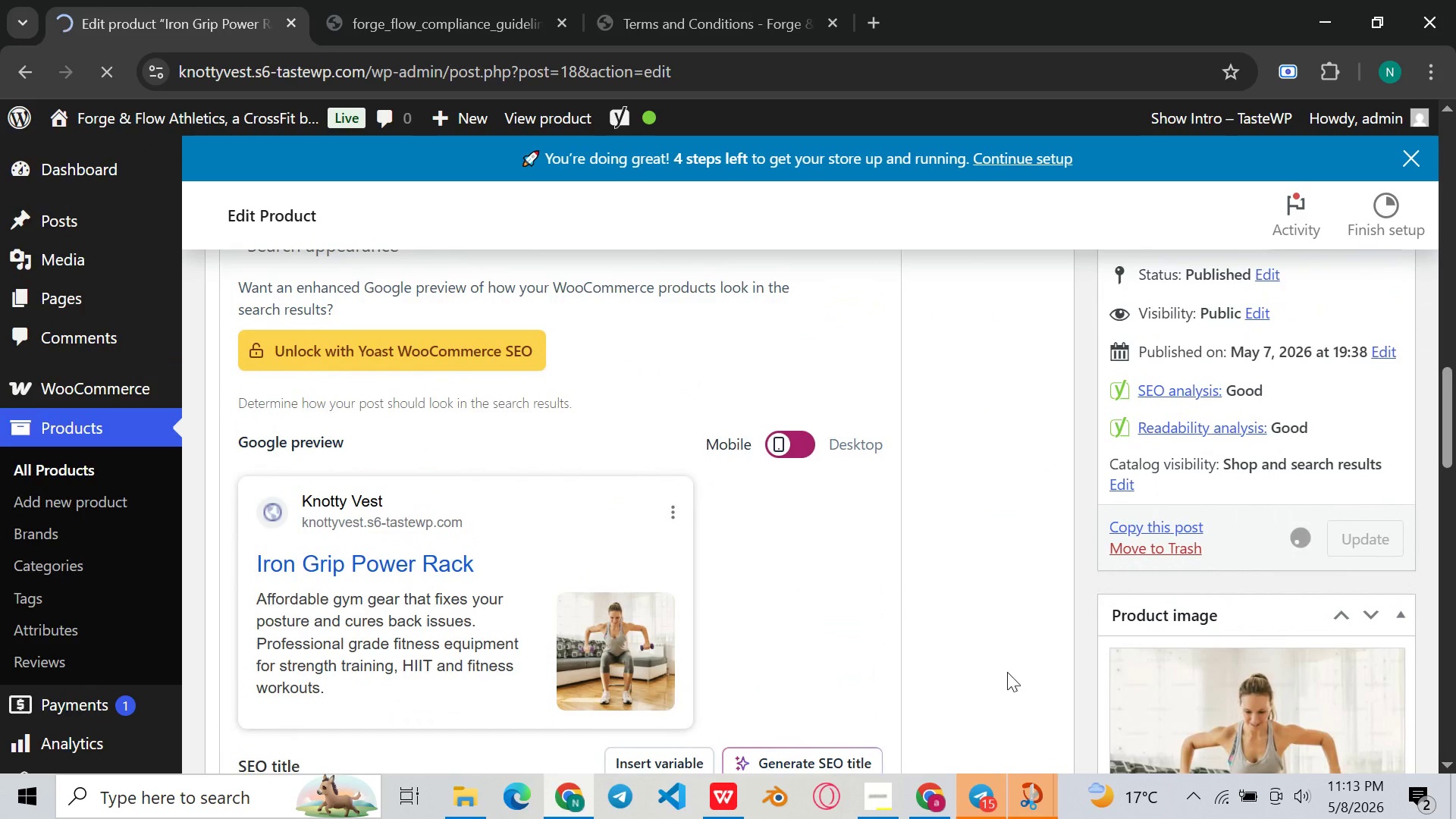 
left_click([890, 802])